 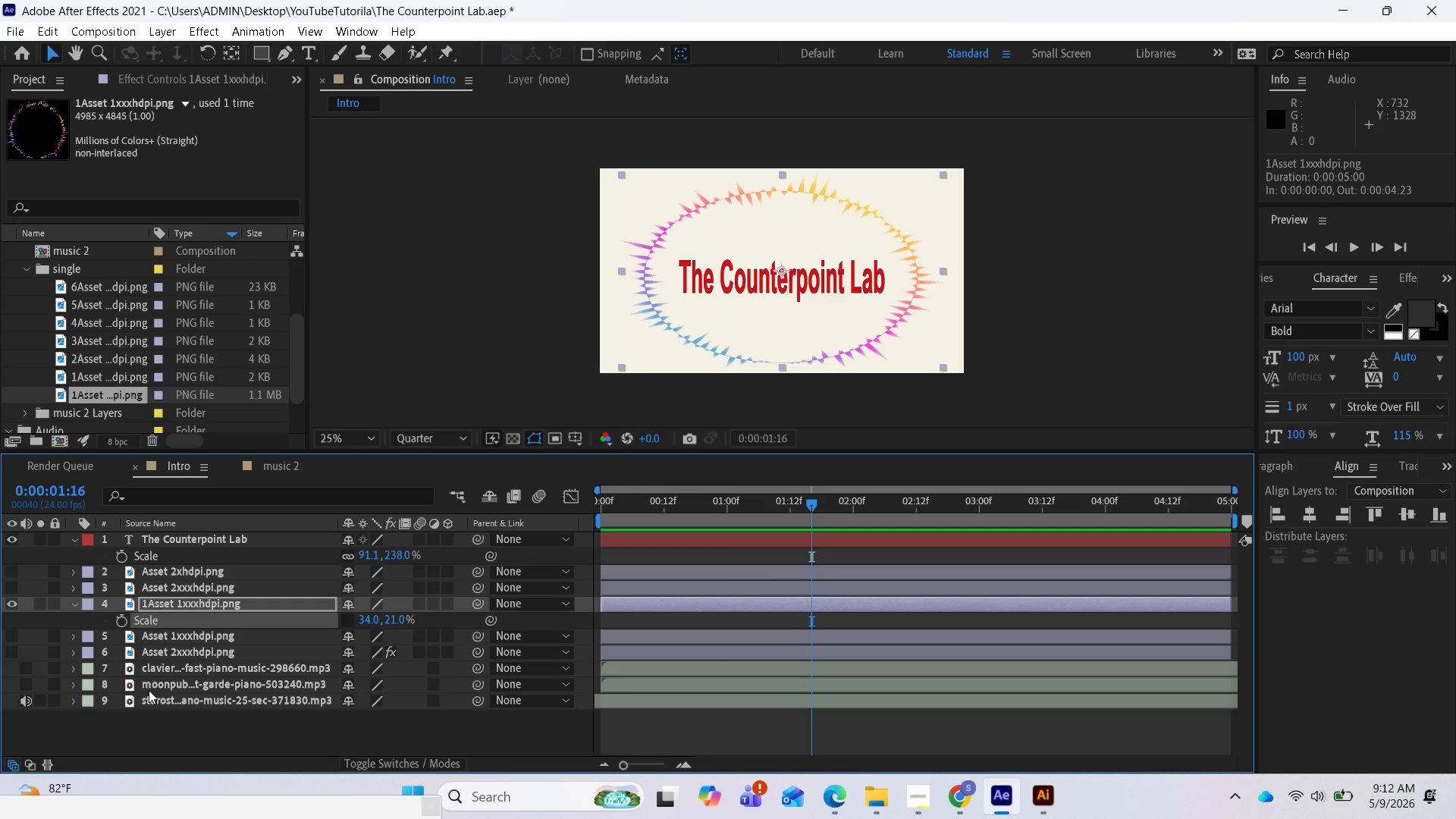 
mouse_move([369, 536])
 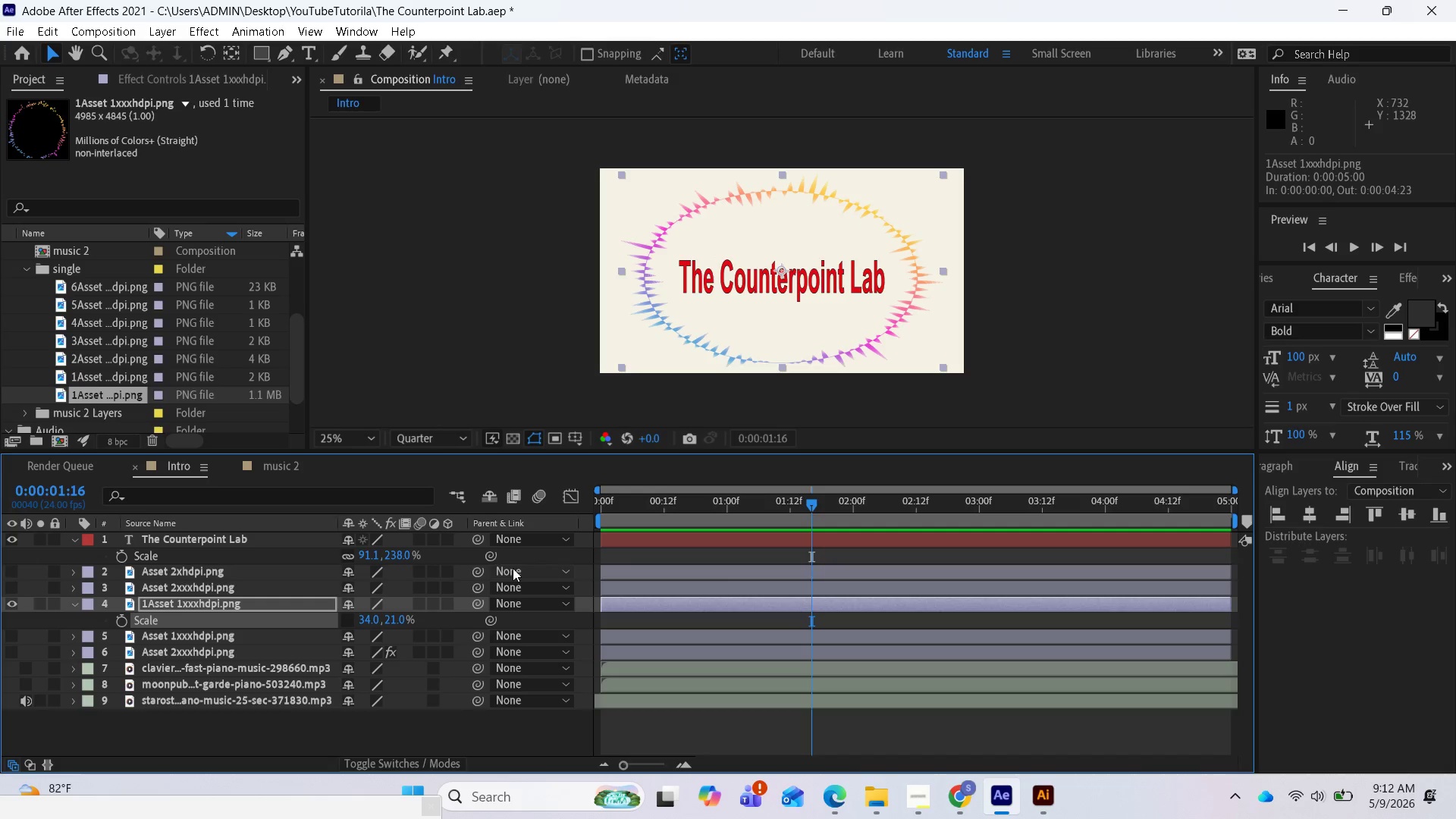 
mouse_move([130, 438])
 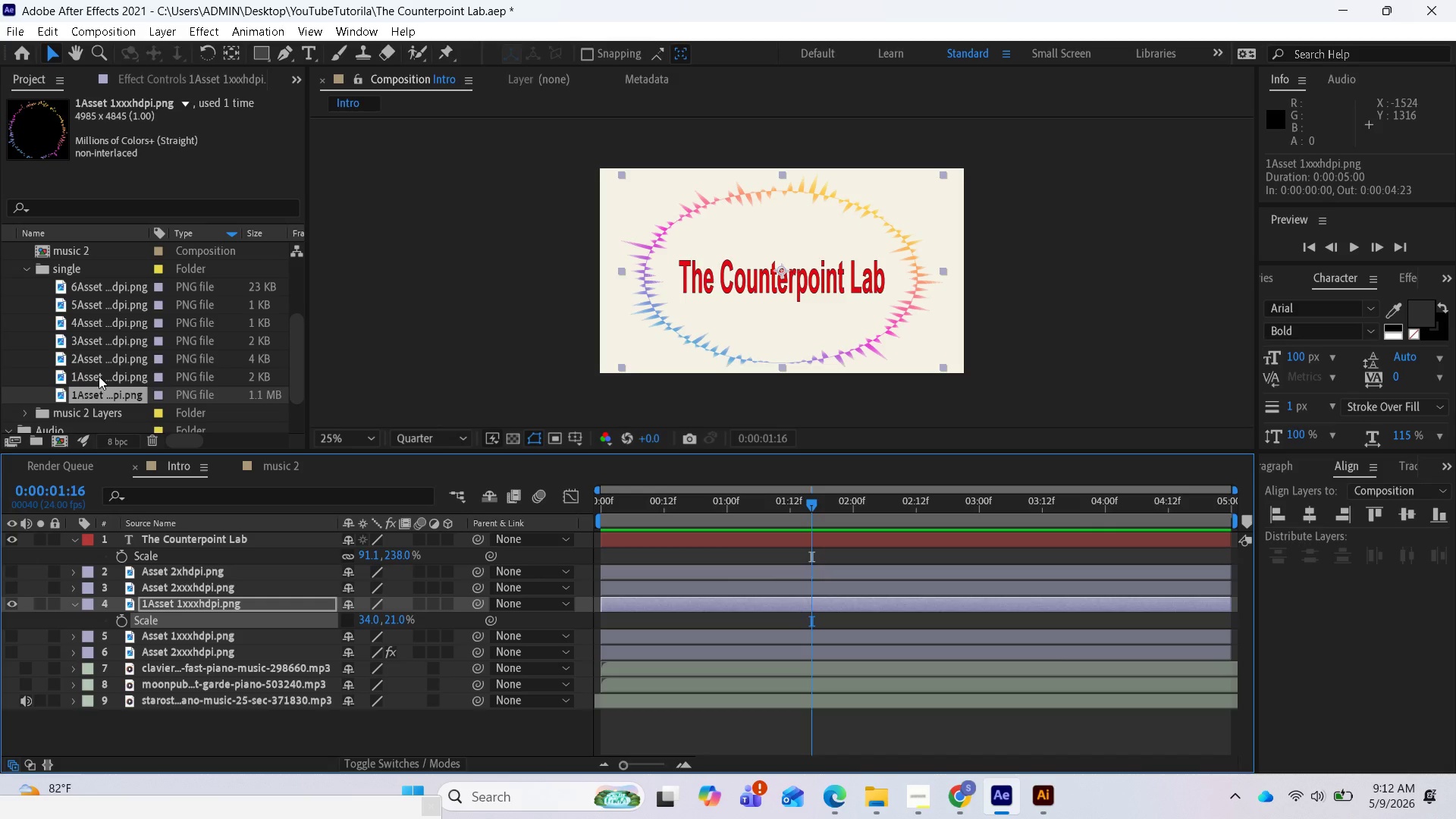 
wait(5.11)
 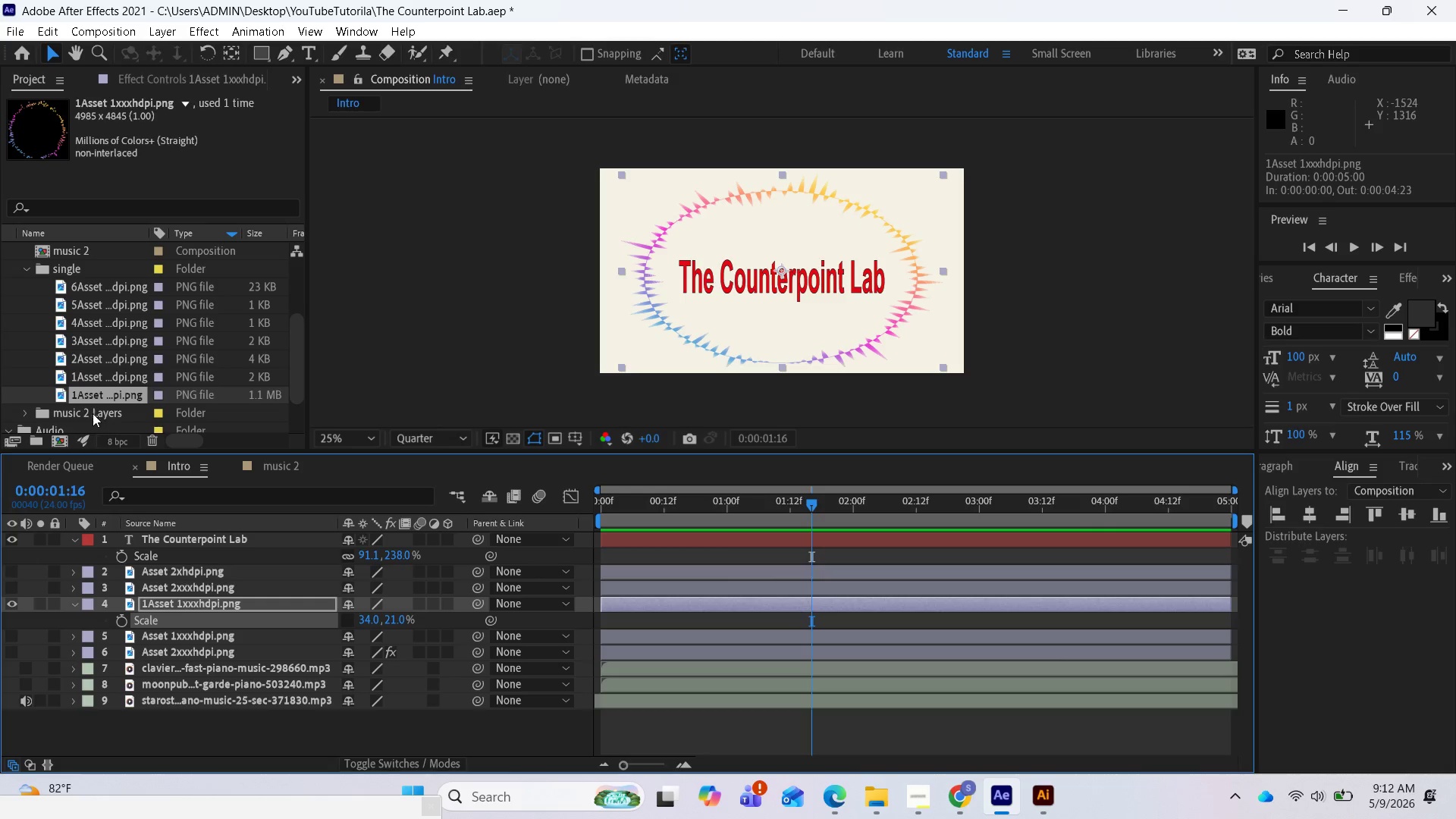 
left_click([99, 376])
 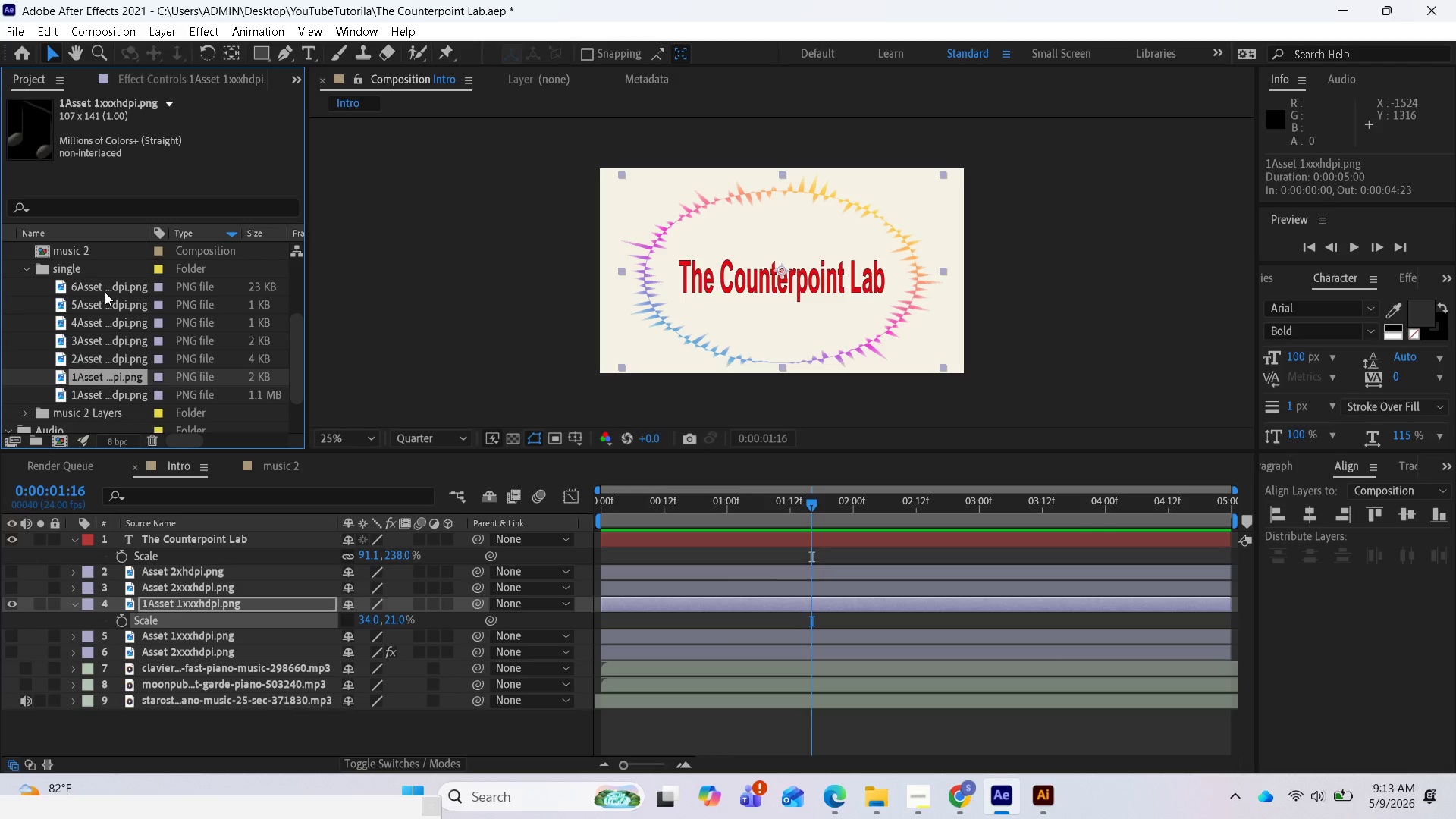 
hold_key(key=ShiftLeft, duration=1.36)
left_click([106, 286])
 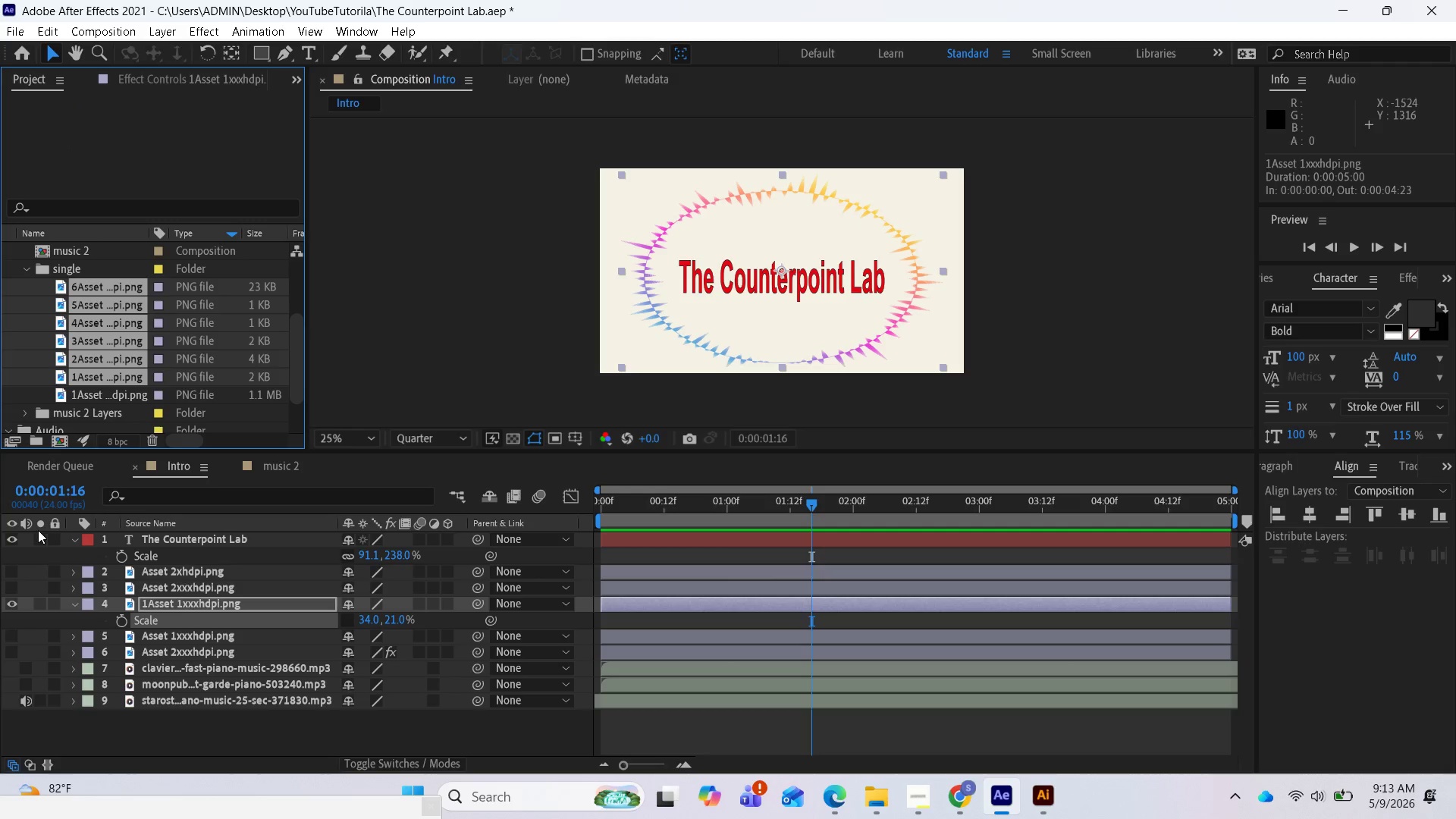 
wait(5.27)
 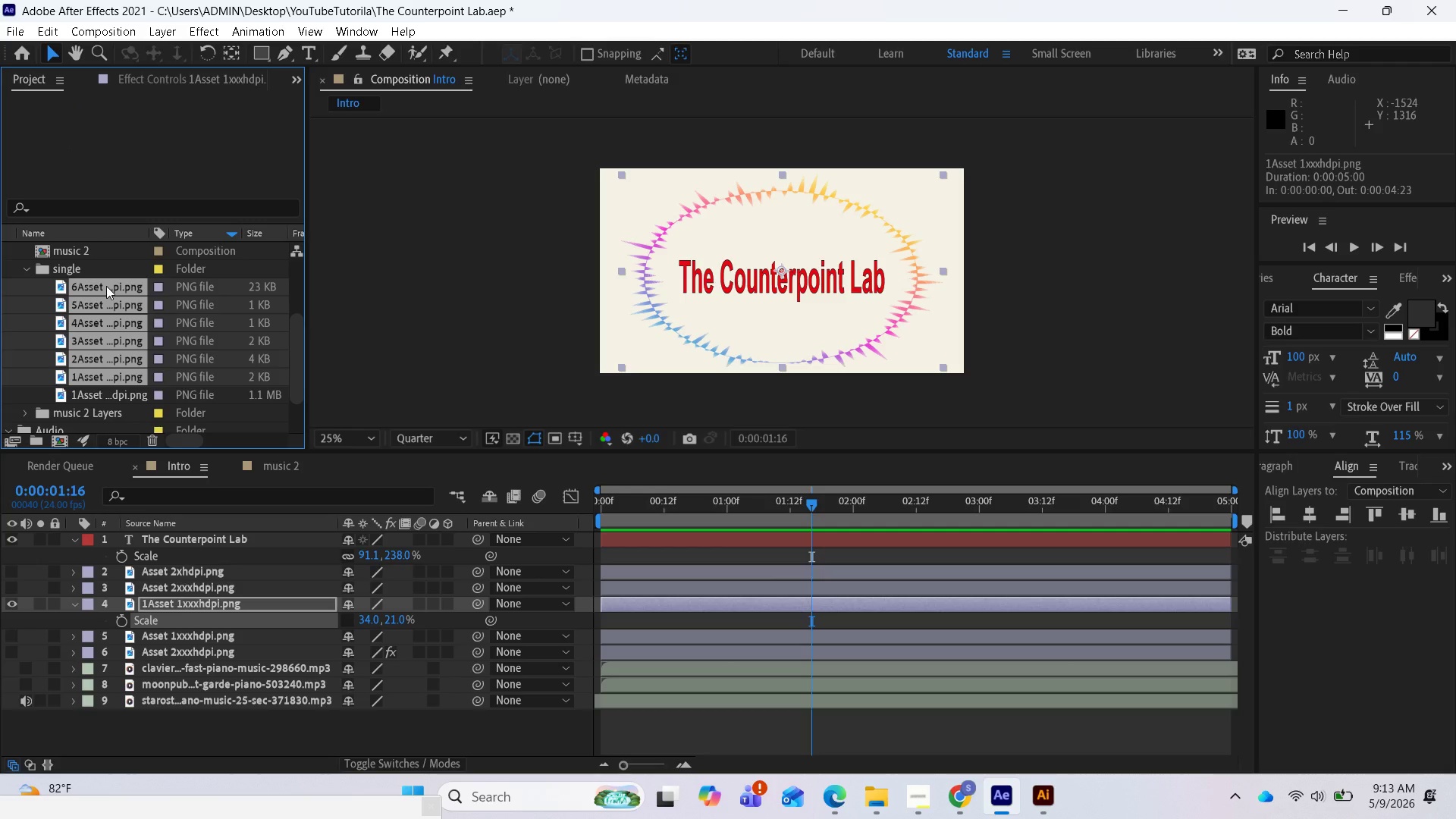 
left_click([71, 605])
 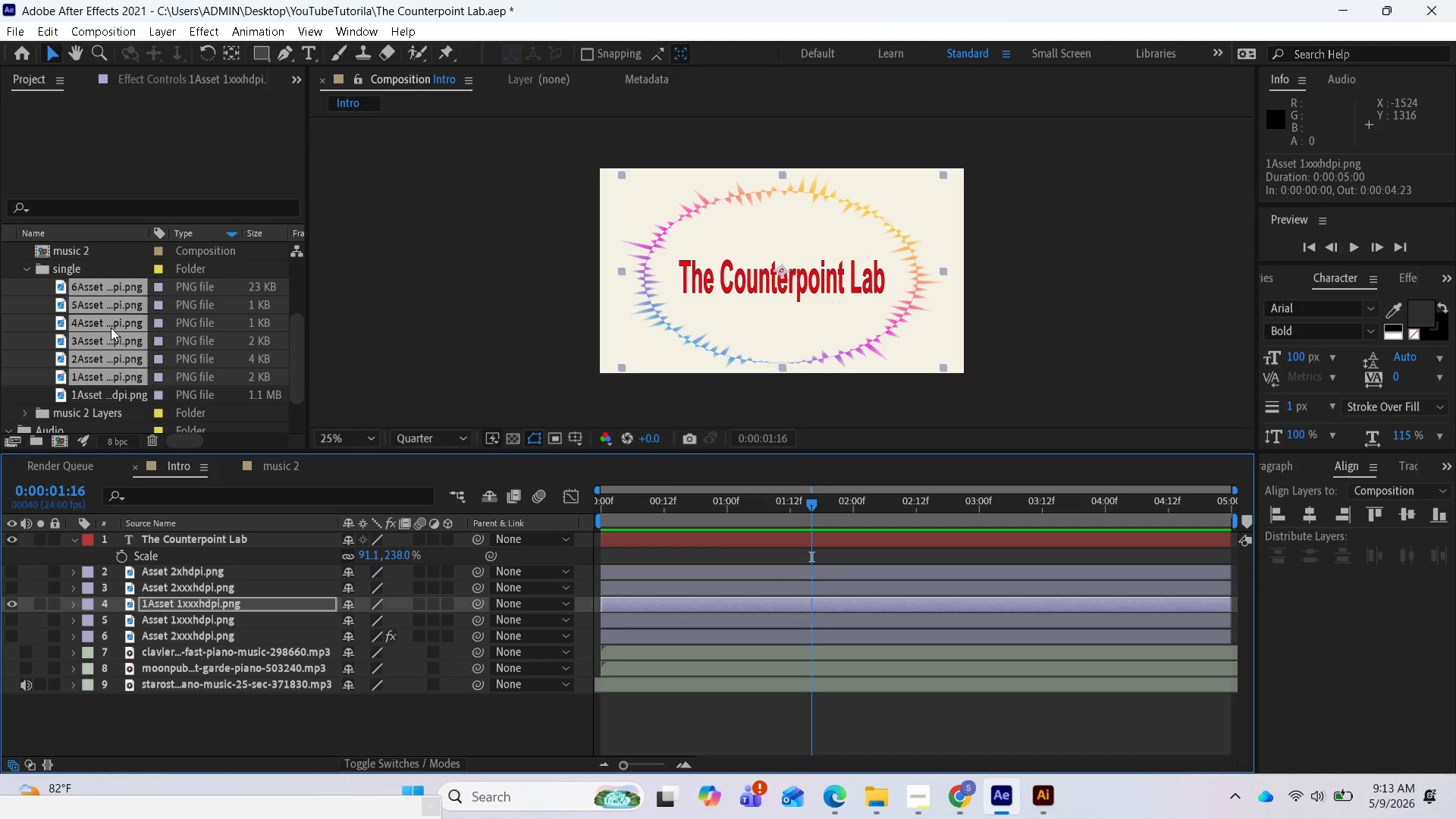 
left_click_drag(start_coordinate=[111, 325], to_coordinate=[118, 617])
 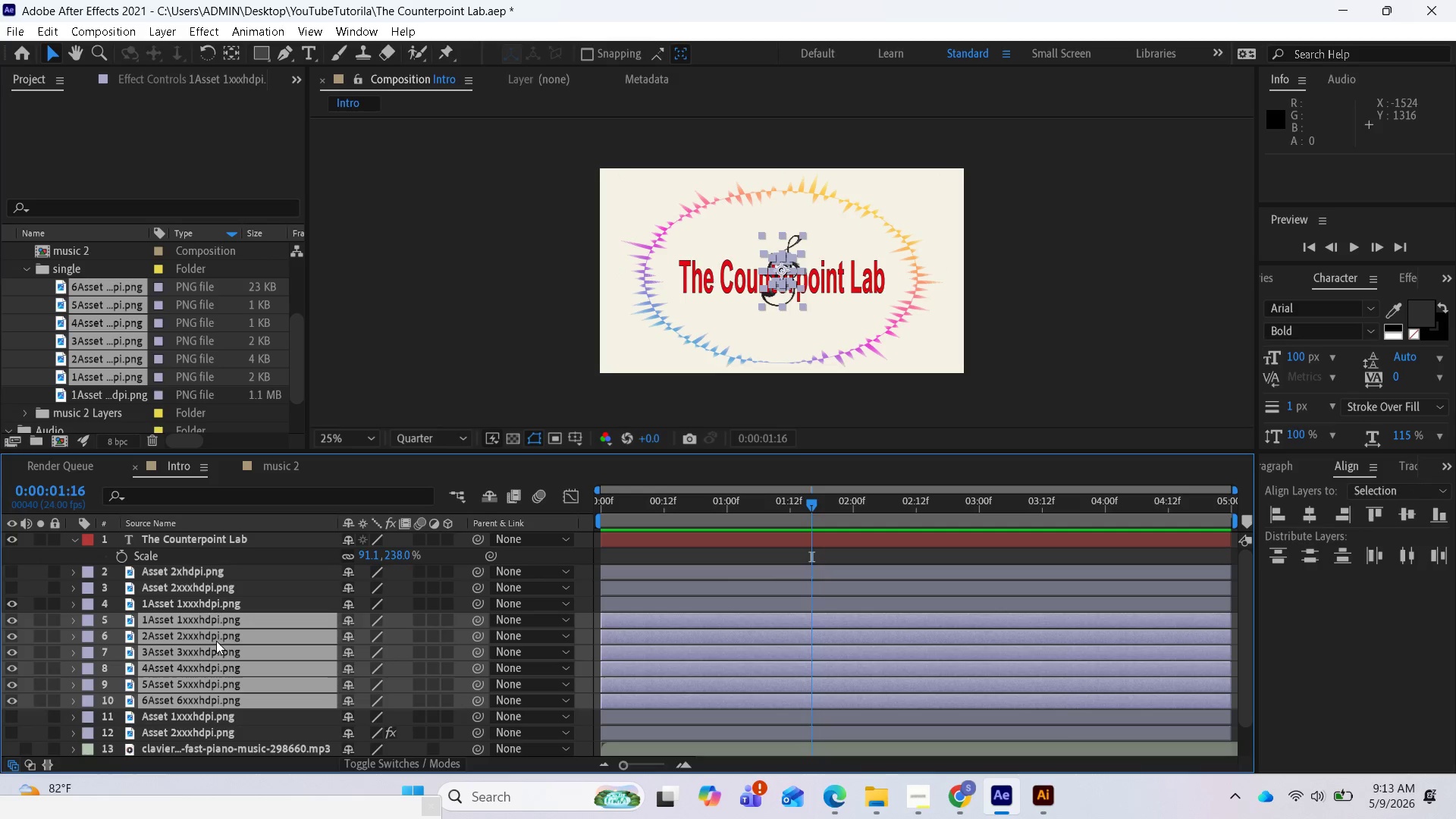 
left_click([212, 618])
 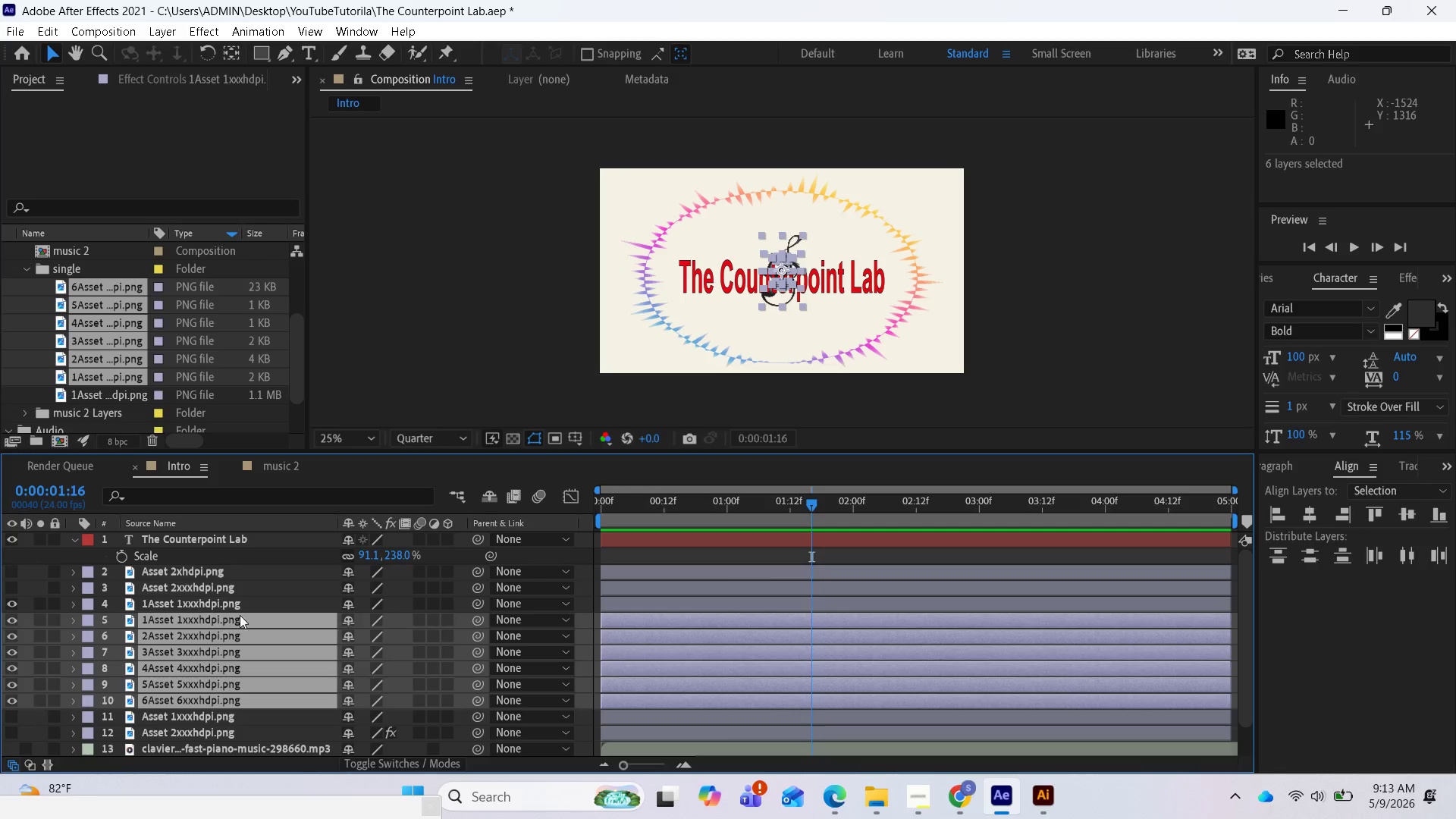 
left_click([247, 596])
 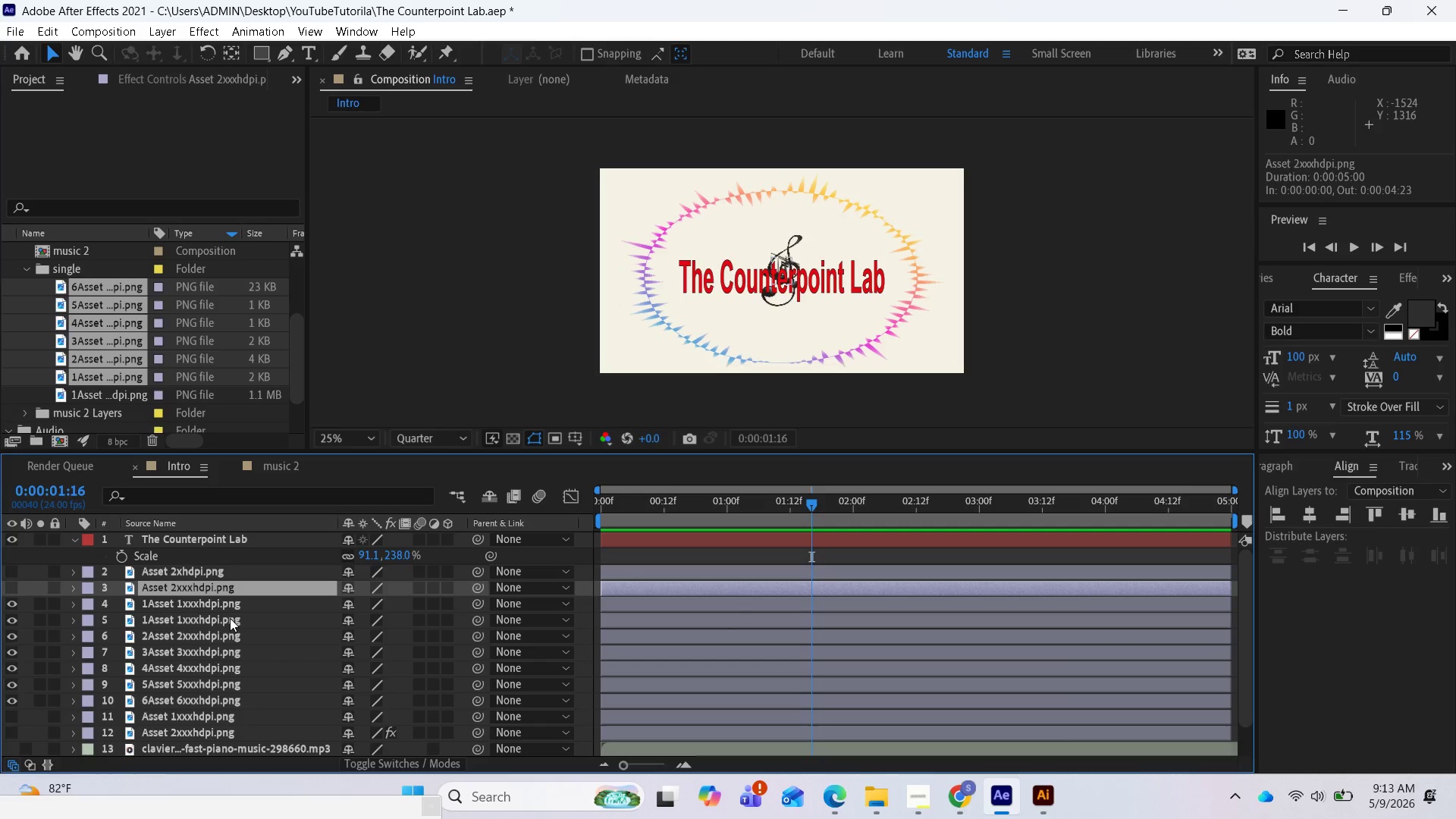 
left_click([224, 624])
 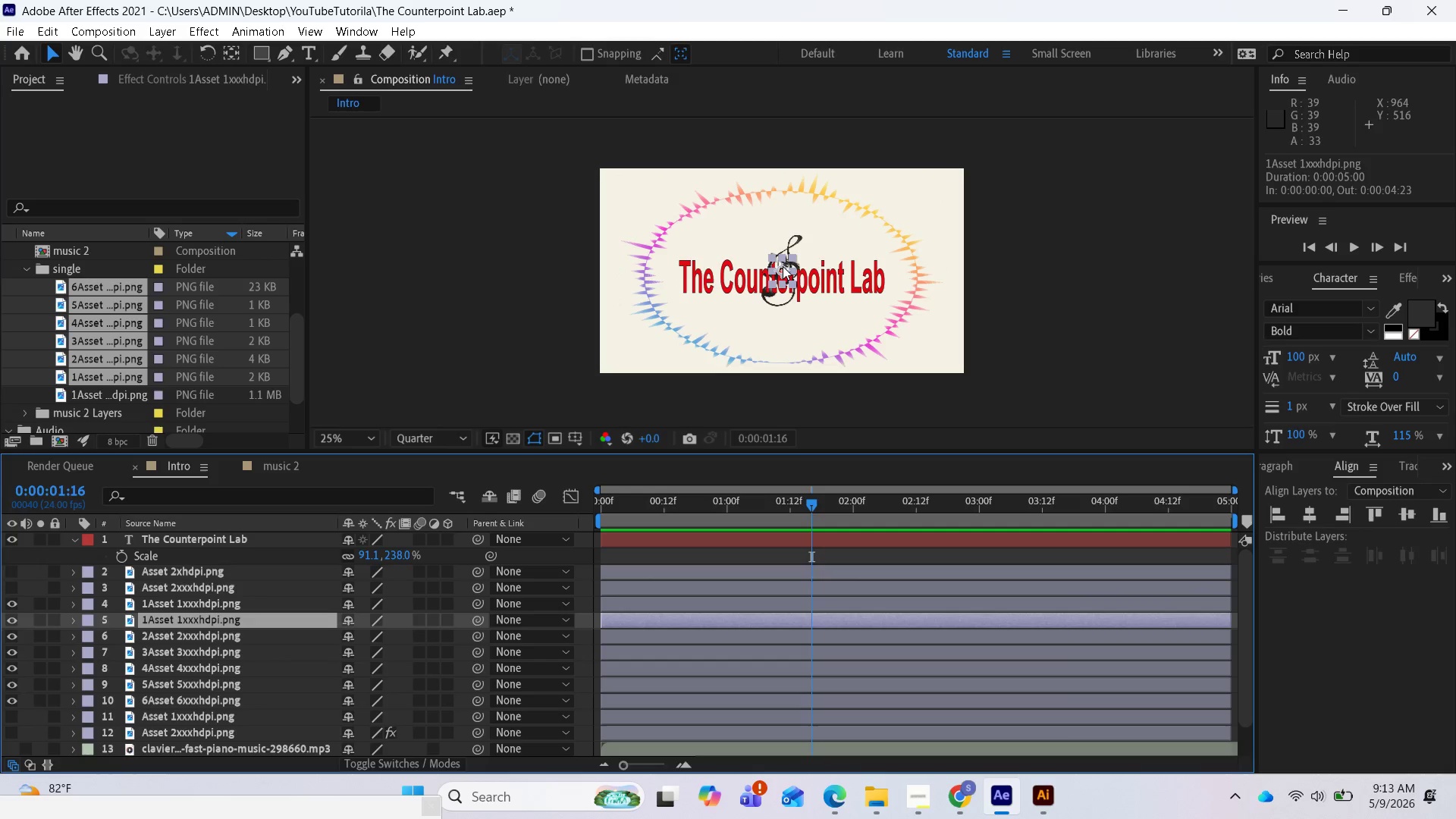 
left_click_drag(start_coordinate=[777, 268], to_coordinate=[660, 200])
 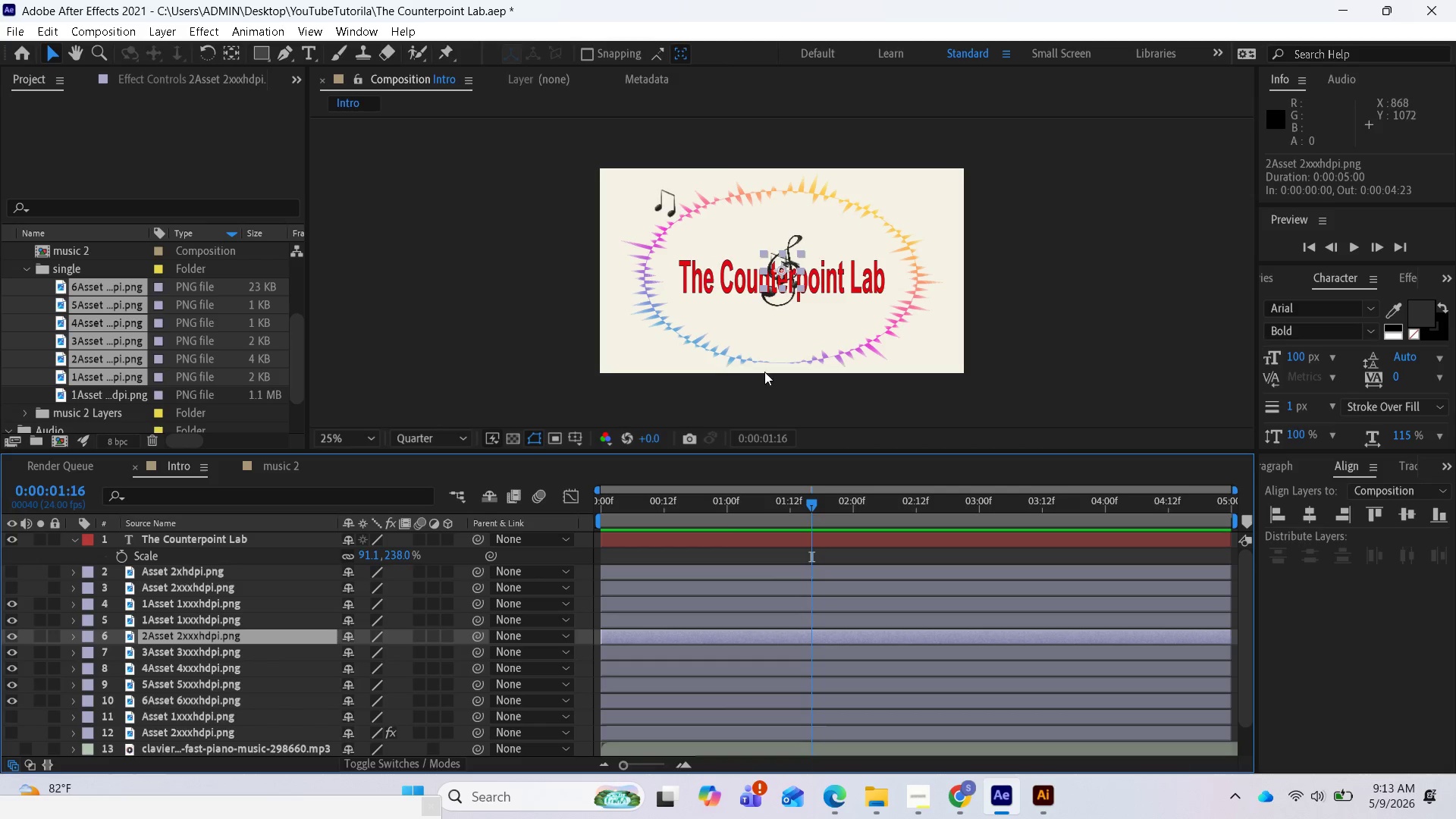 
wait(5.8)
 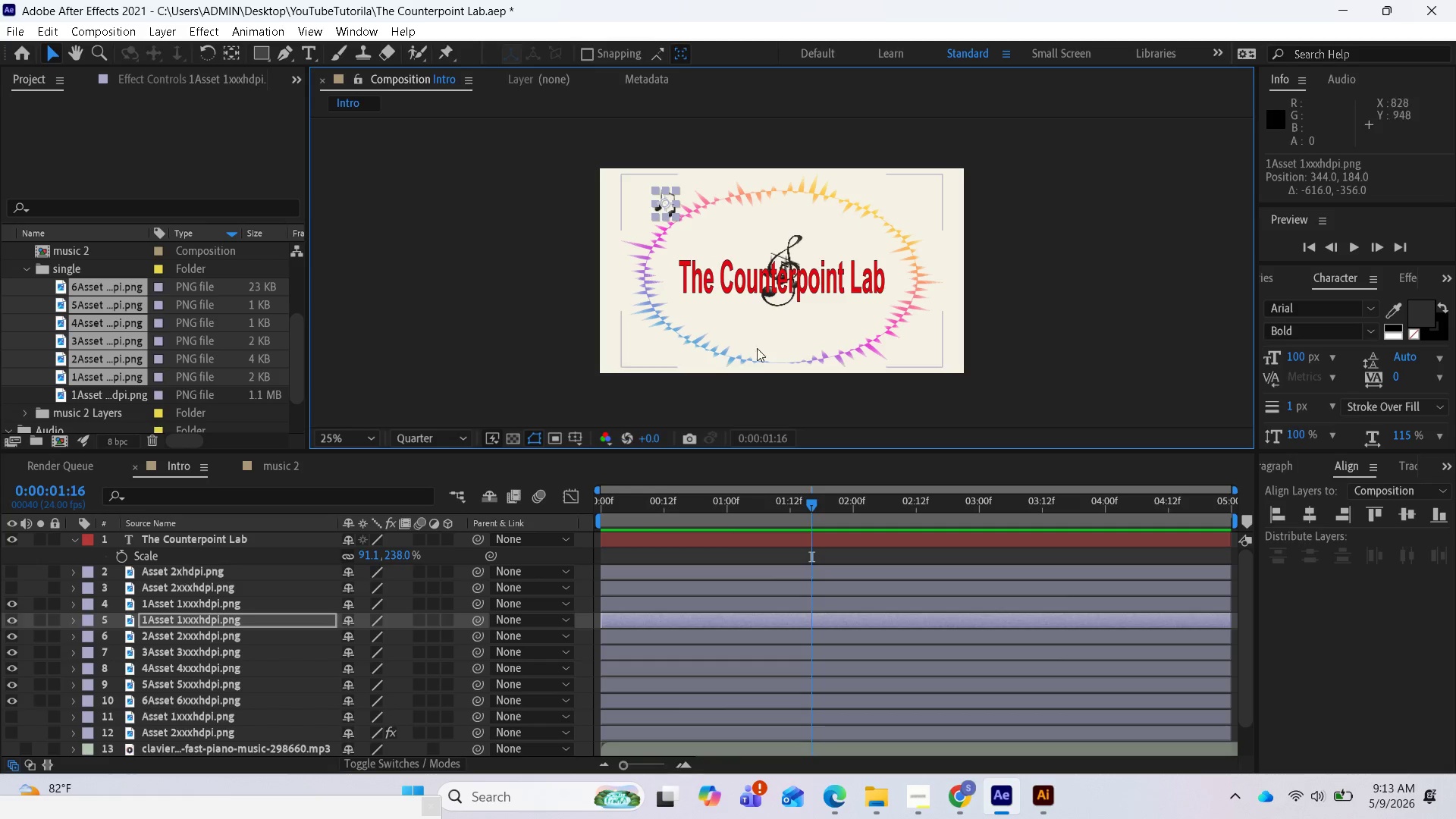 
left_click_drag(start_coordinate=[783, 269], to_coordinate=[888, 200])
 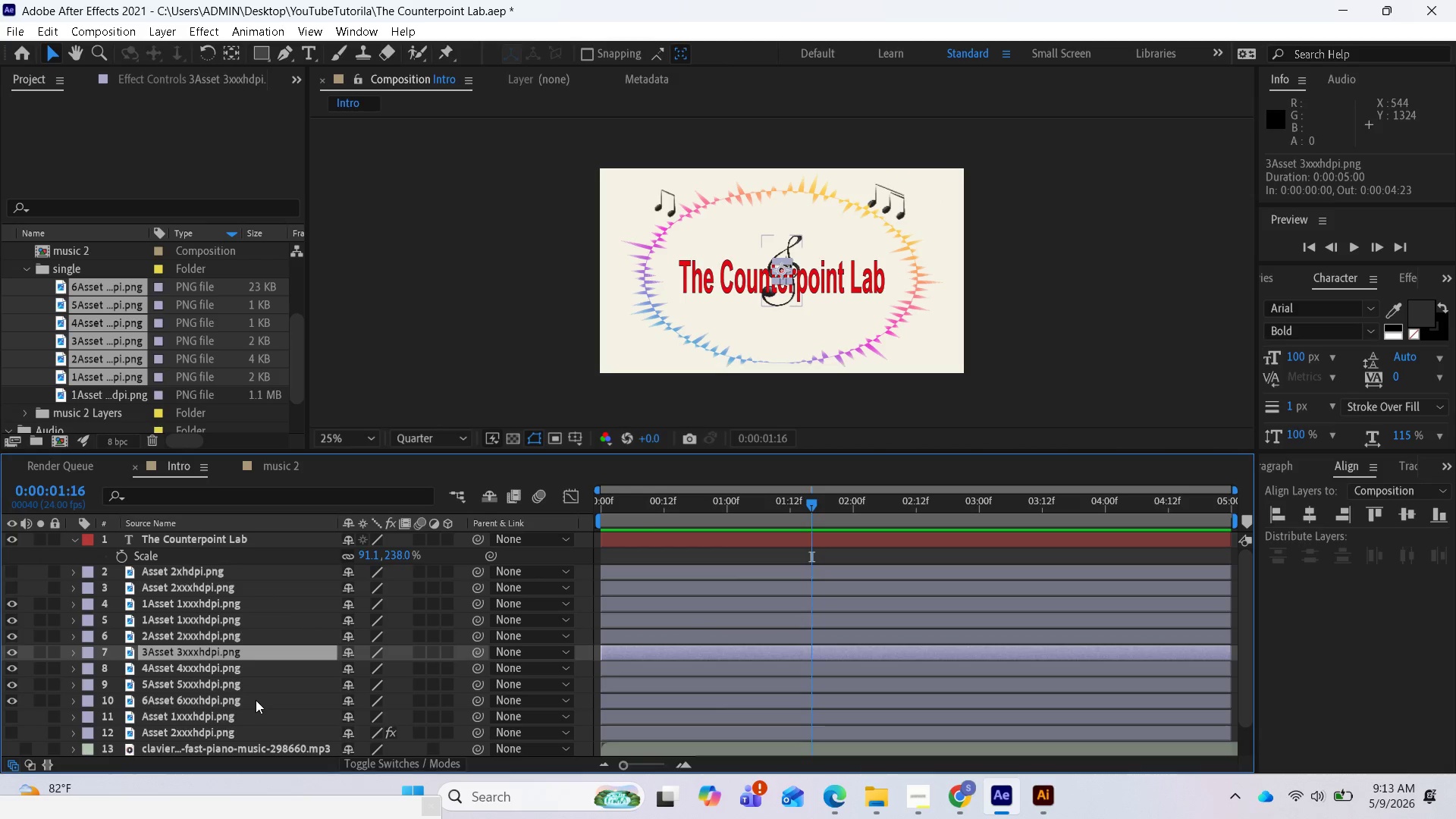 
wait(10.03)
 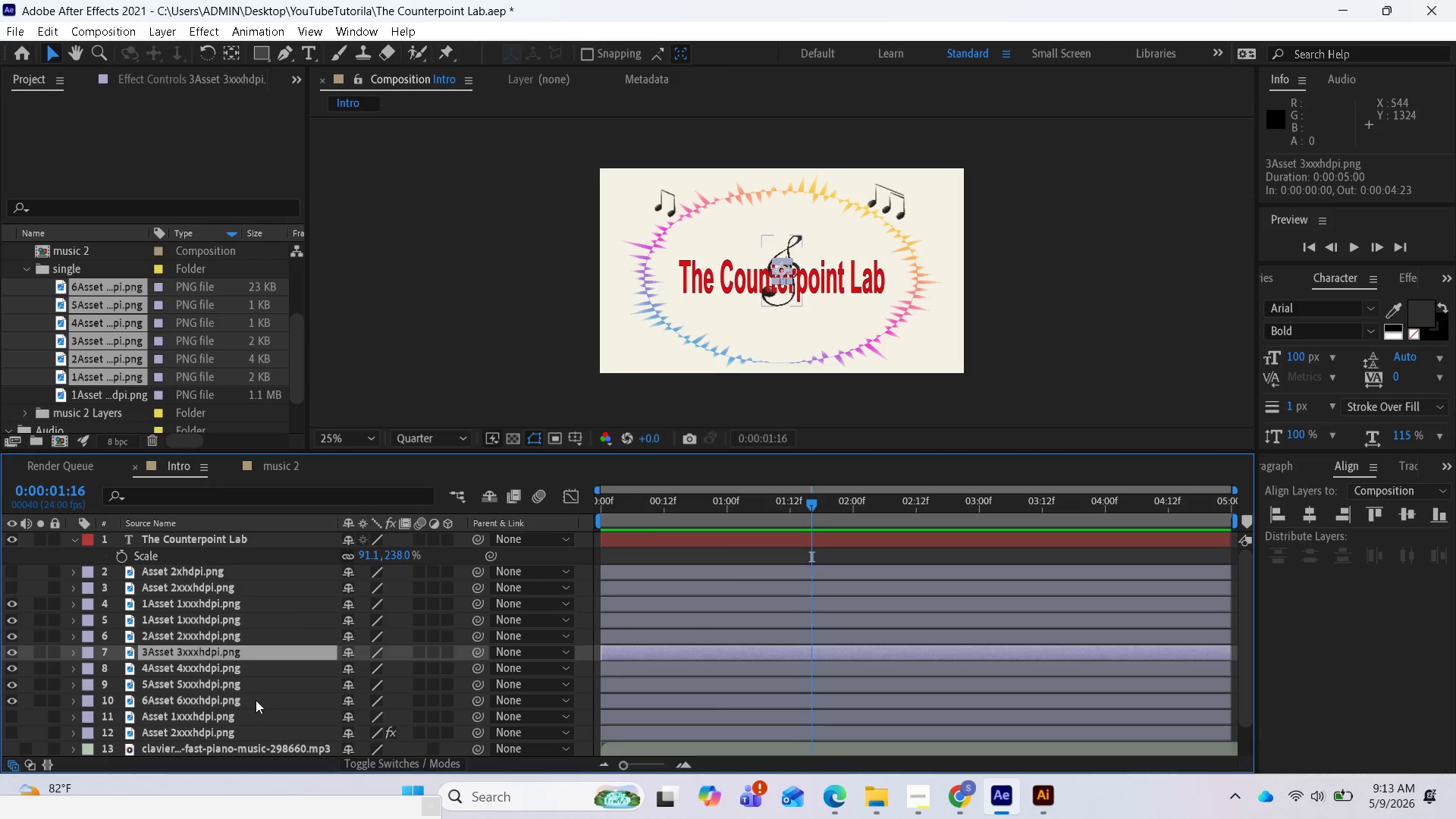 
left_click_drag(start_coordinate=[782, 270], to_coordinate=[634, 321])
 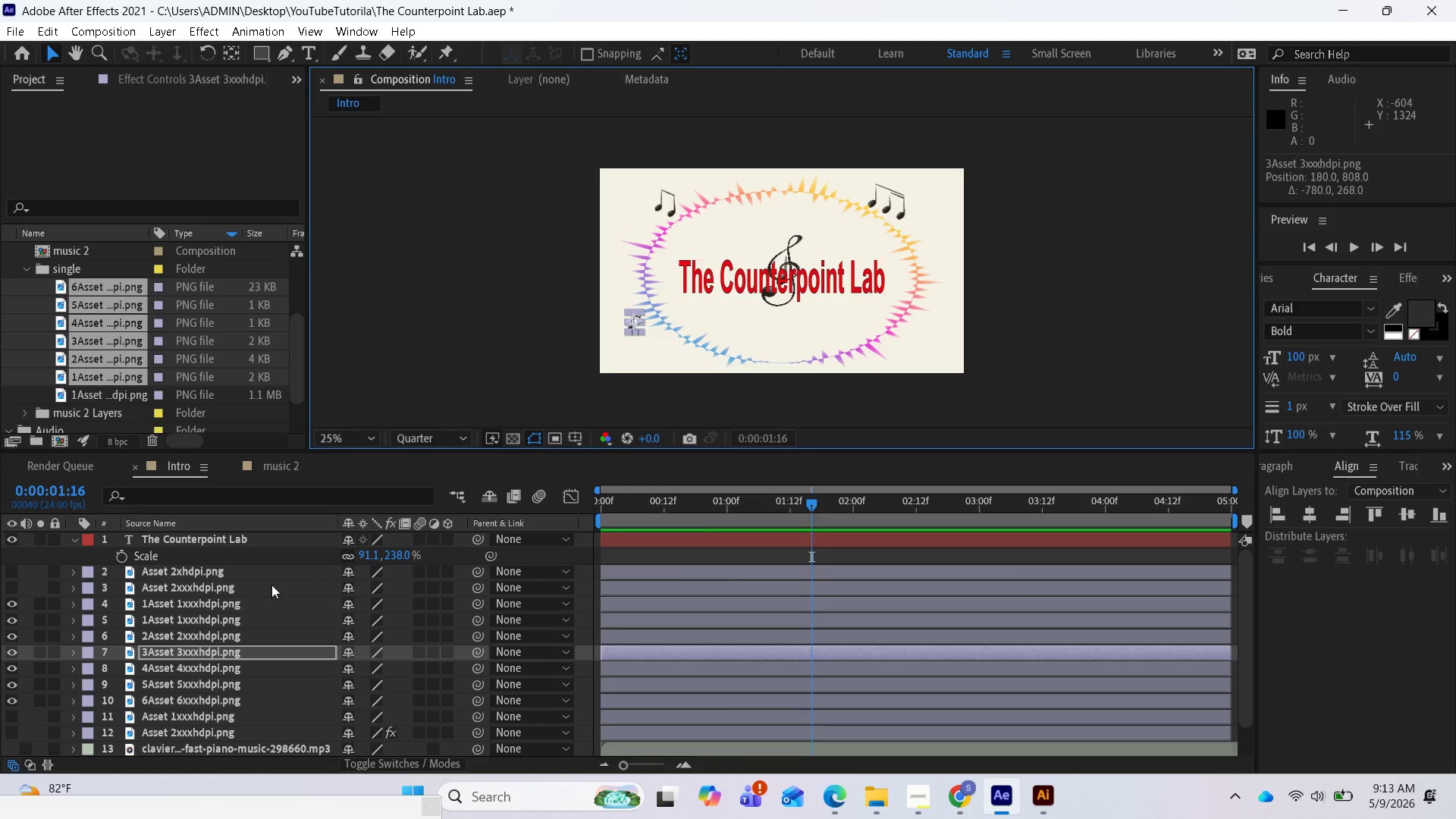 
left_click([187, 667])
 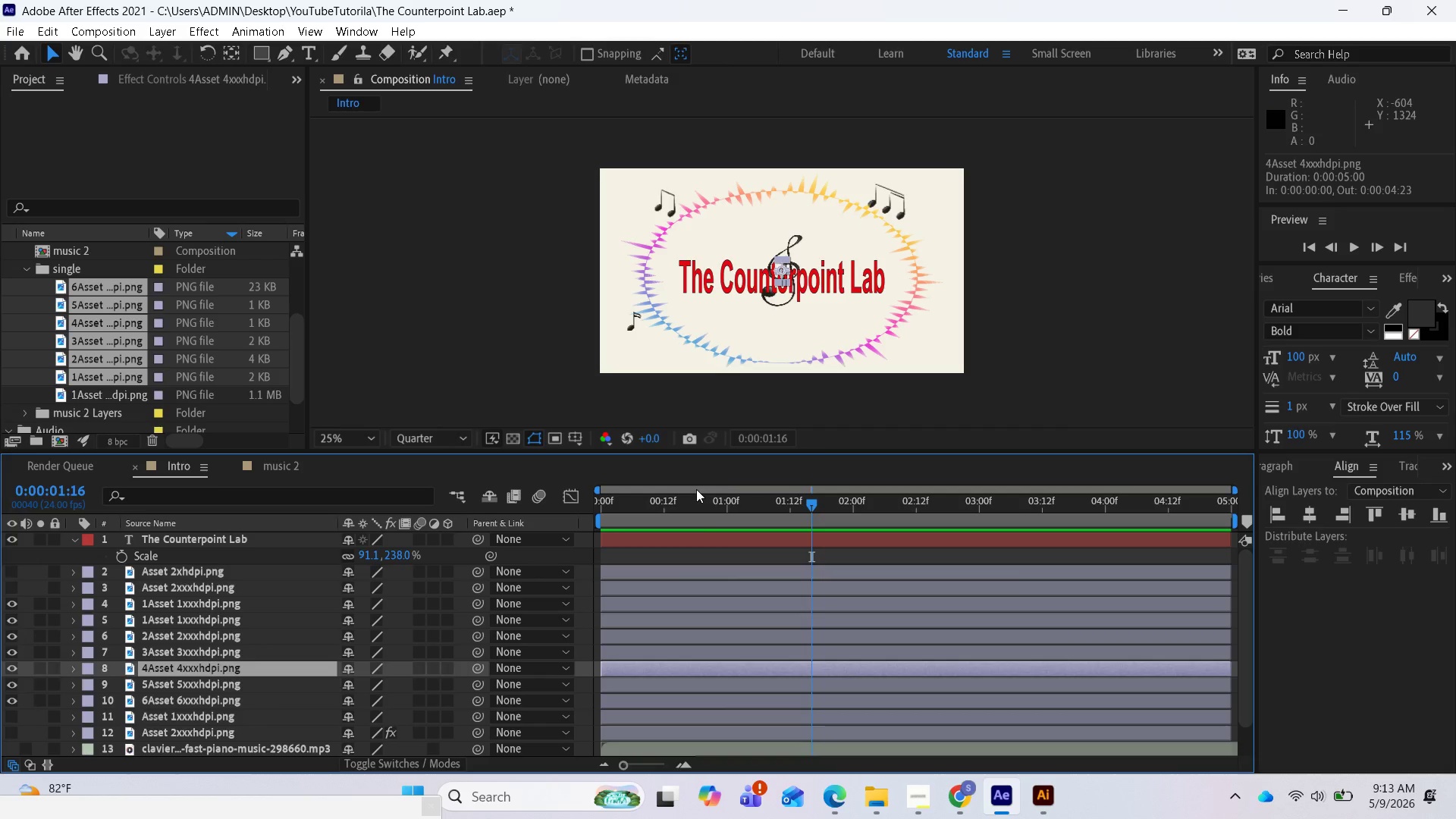 
mouse_move([764, 435])
 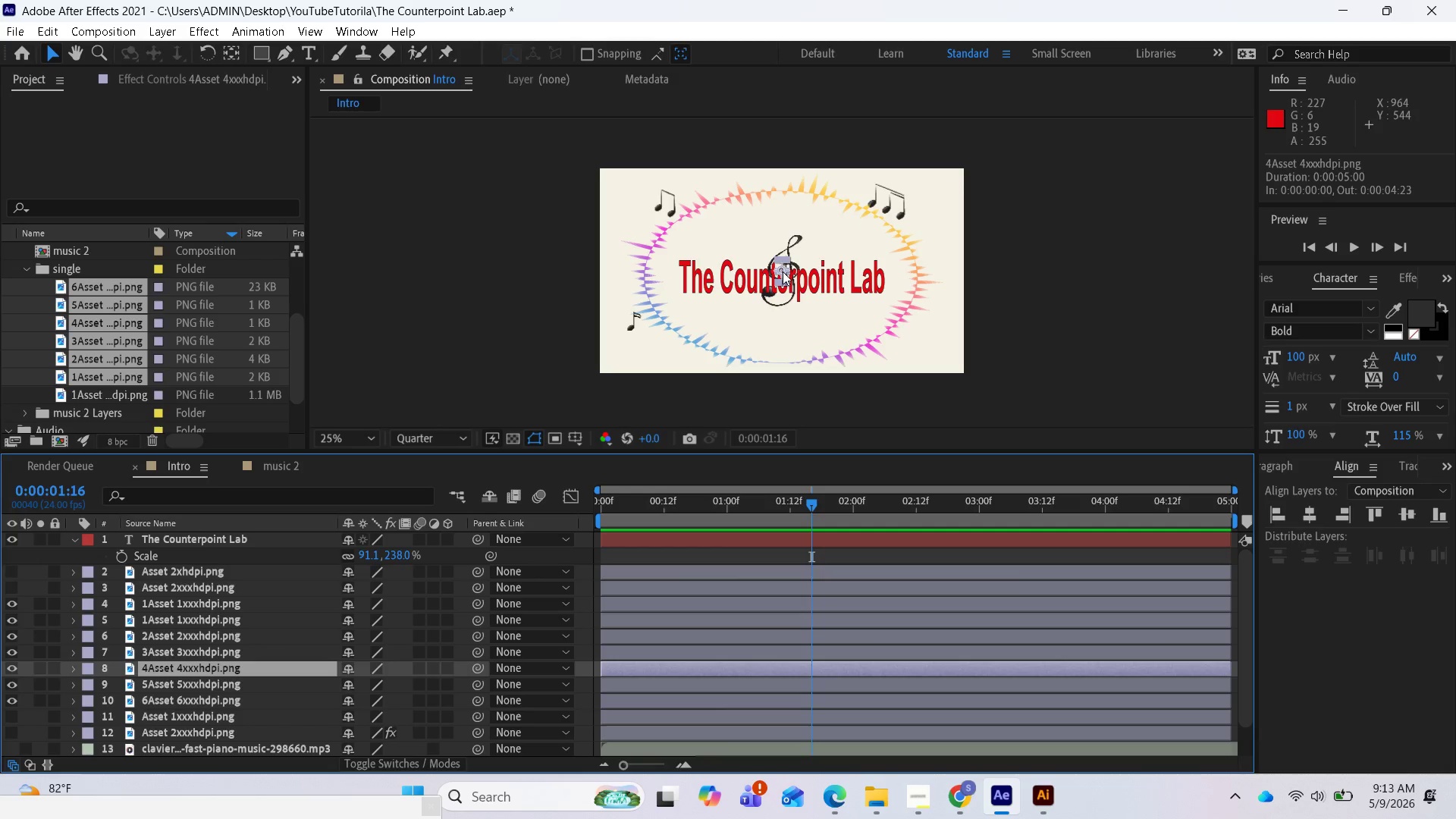 
left_click_drag(start_coordinate=[783, 271], to_coordinate=[920, 331])
 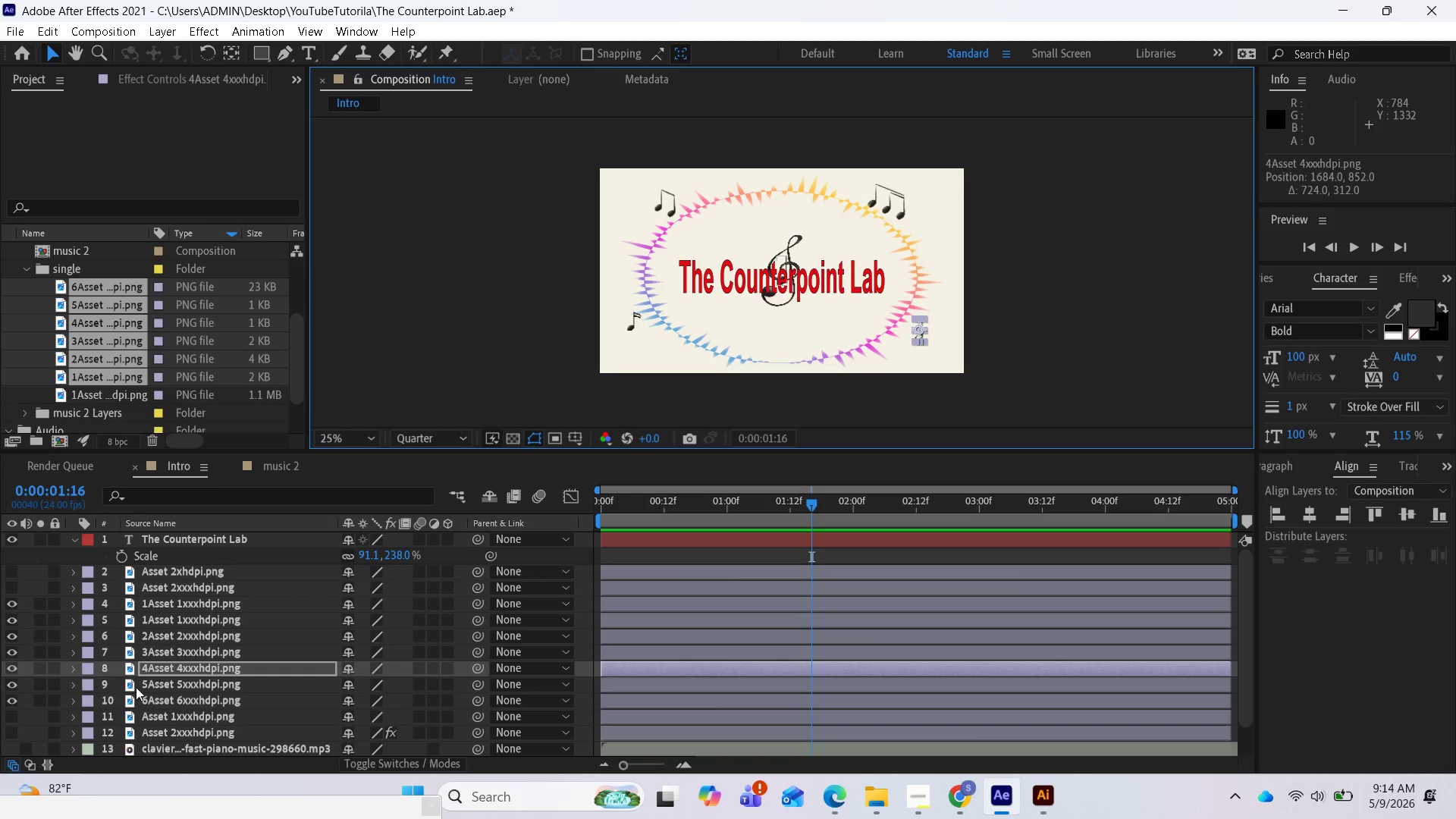 
left_click([140, 688])
 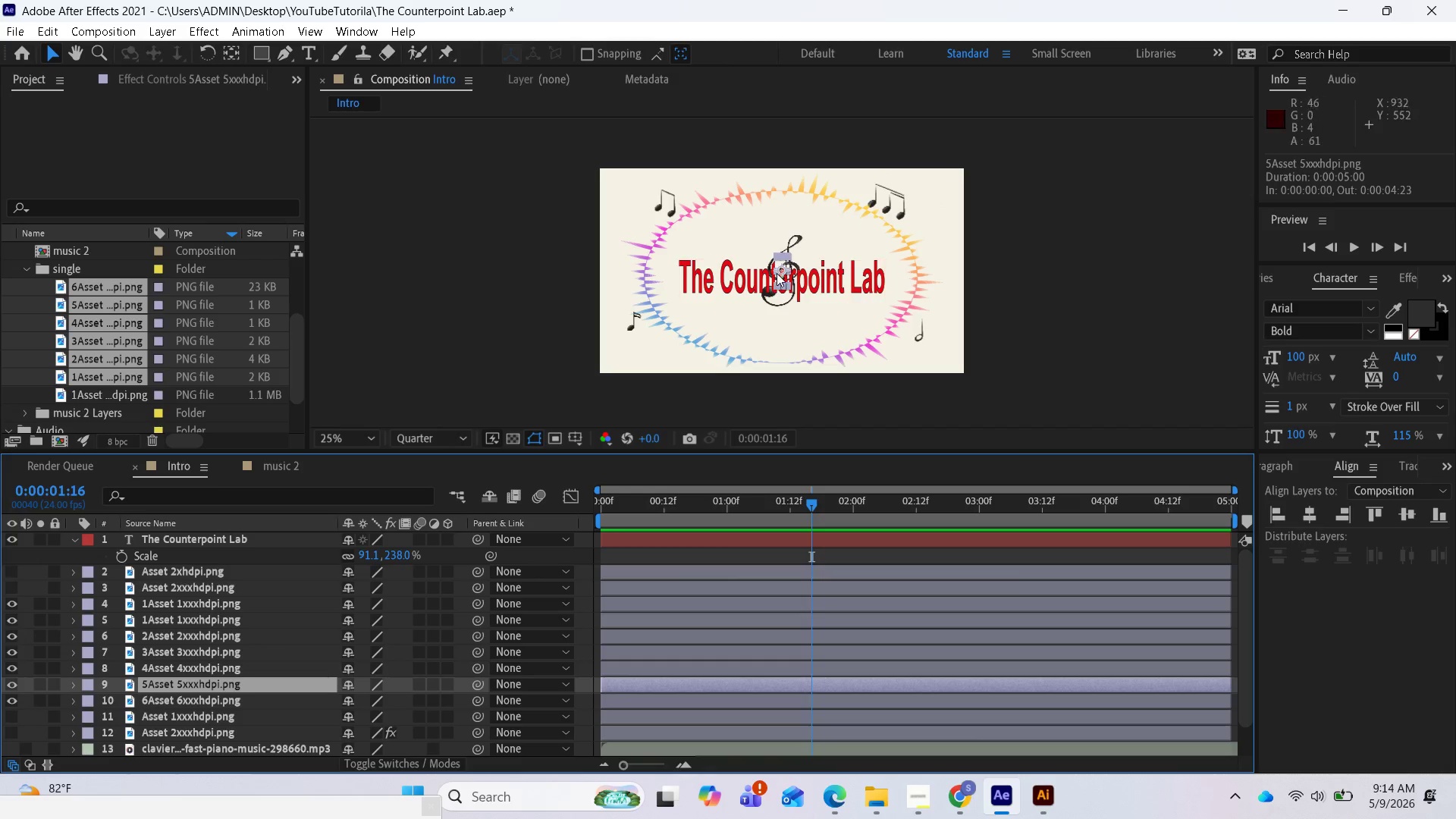 
left_click_drag(start_coordinate=[780, 269], to_coordinate=[783, 207])
 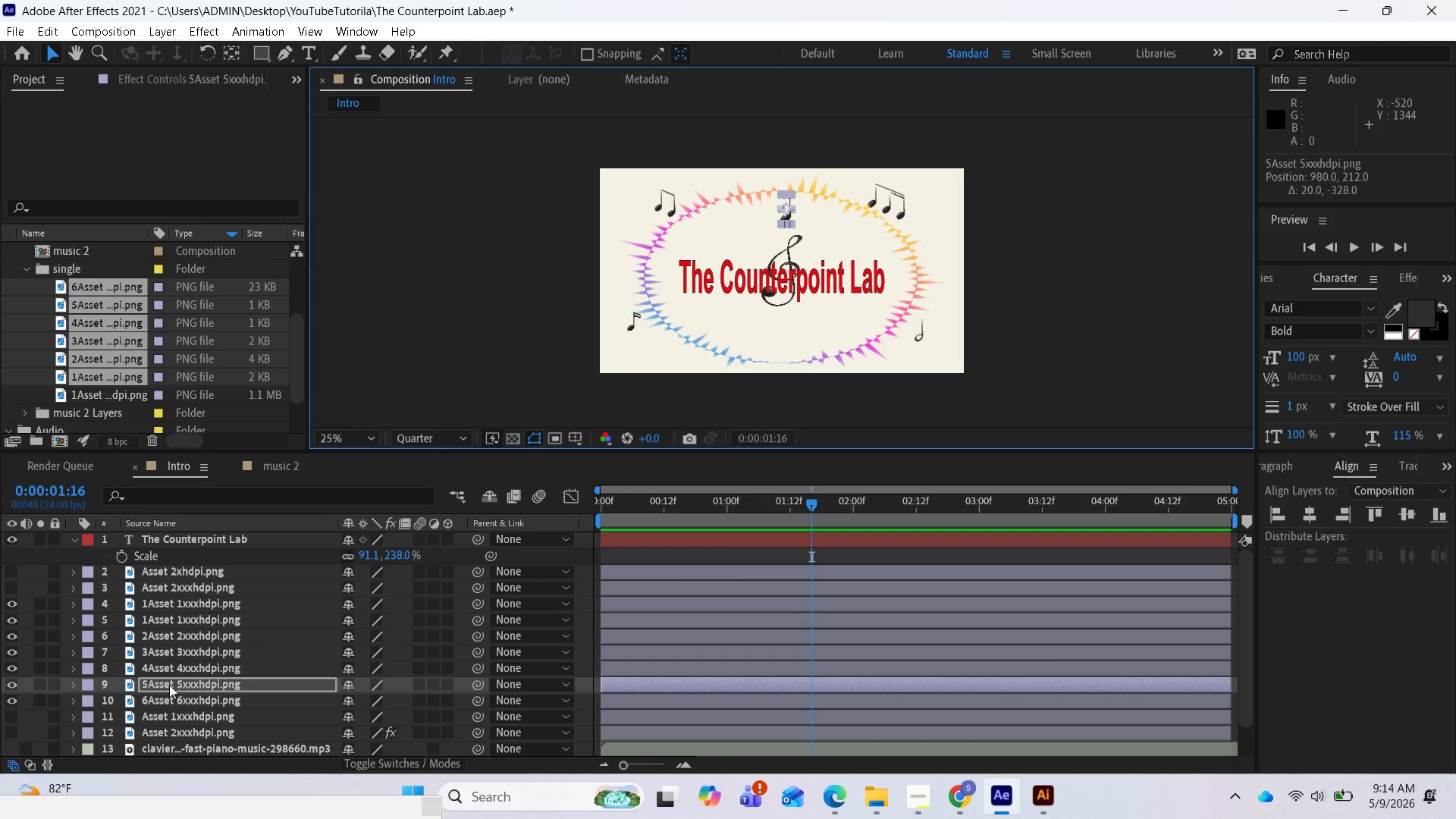 
left_click([174, 701])
 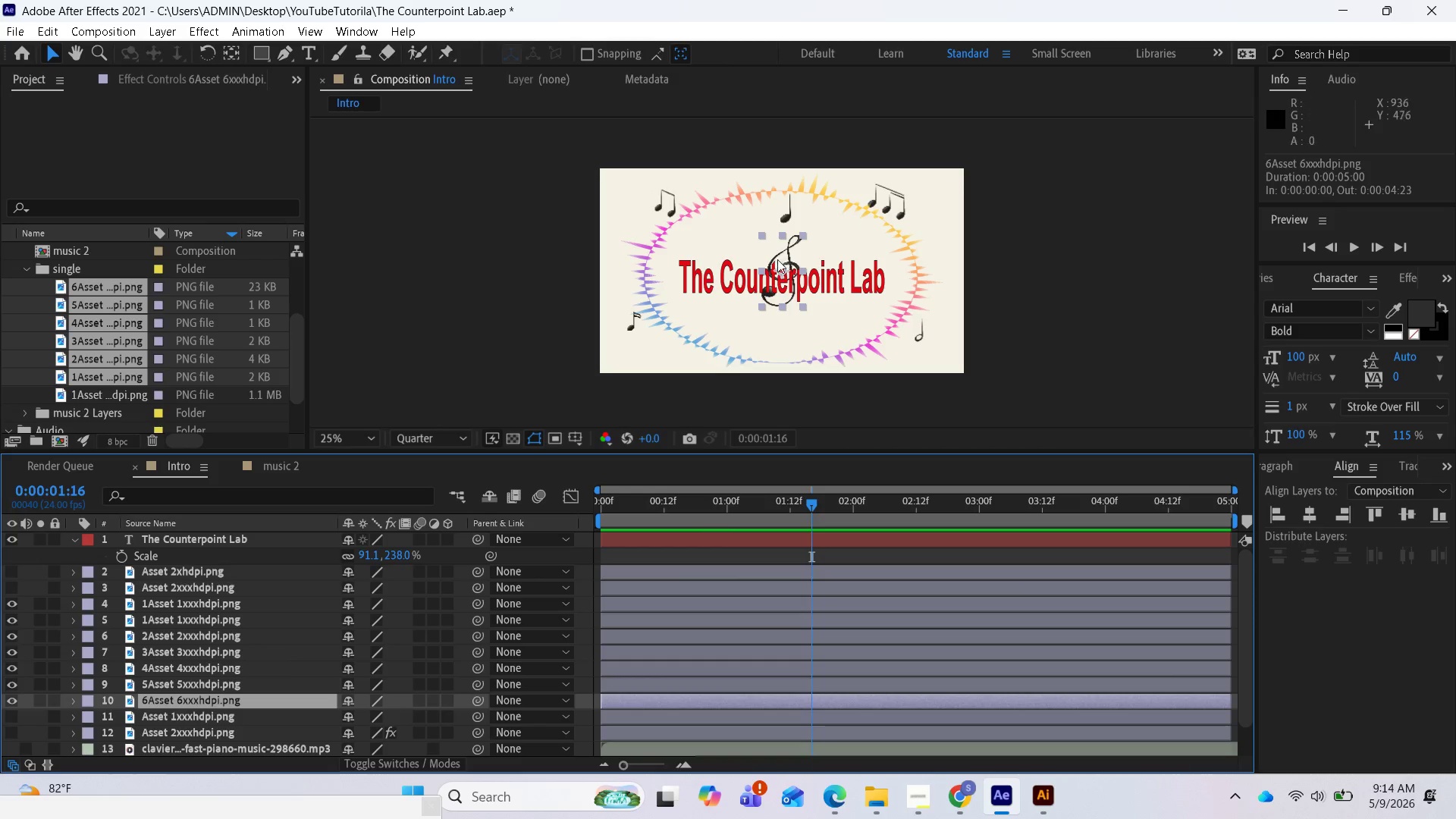 
left_click_drag(start_coordinate=[781, 269], to_coordinate=[648, 267])
 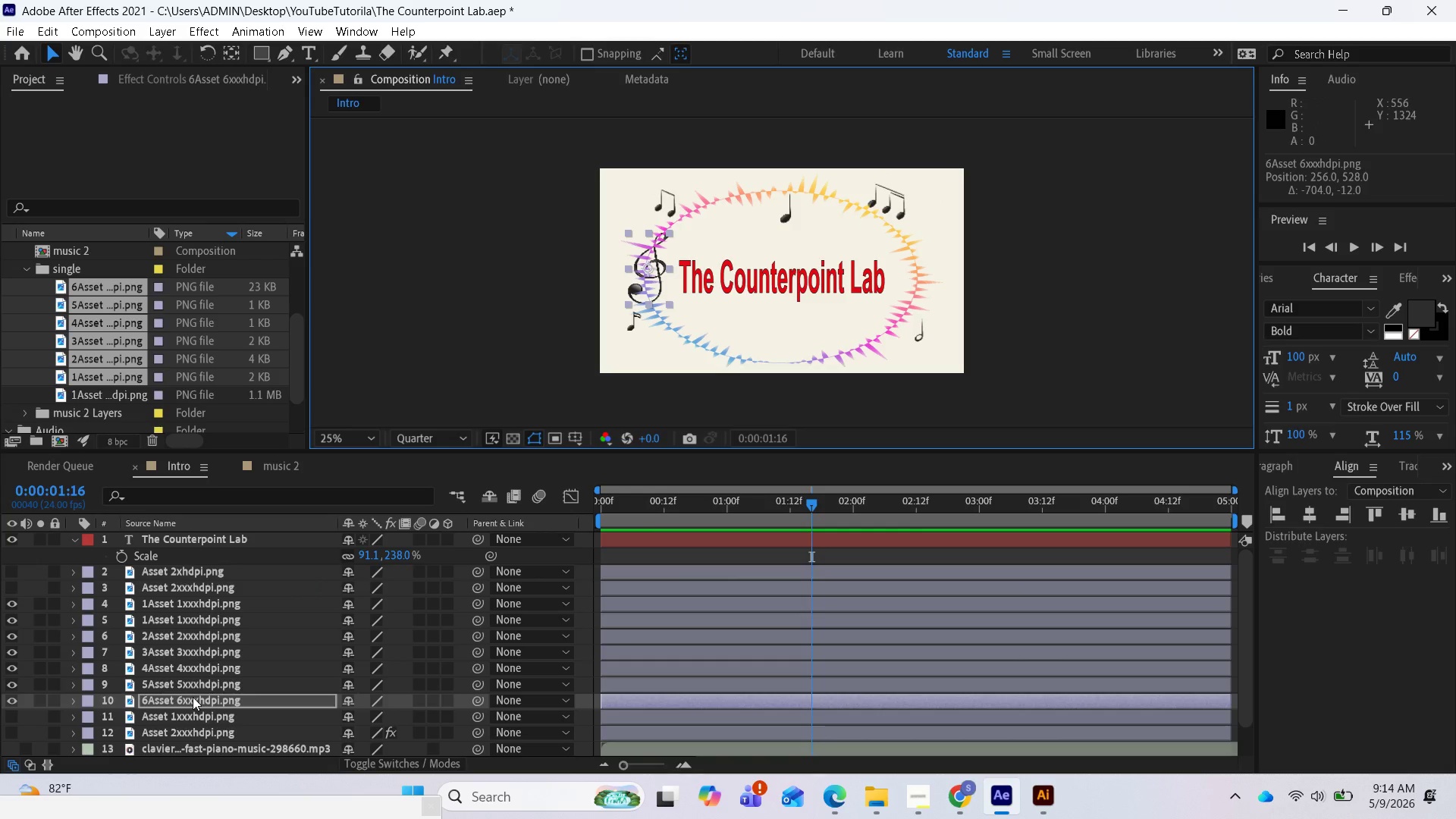 
wait(8.2)
 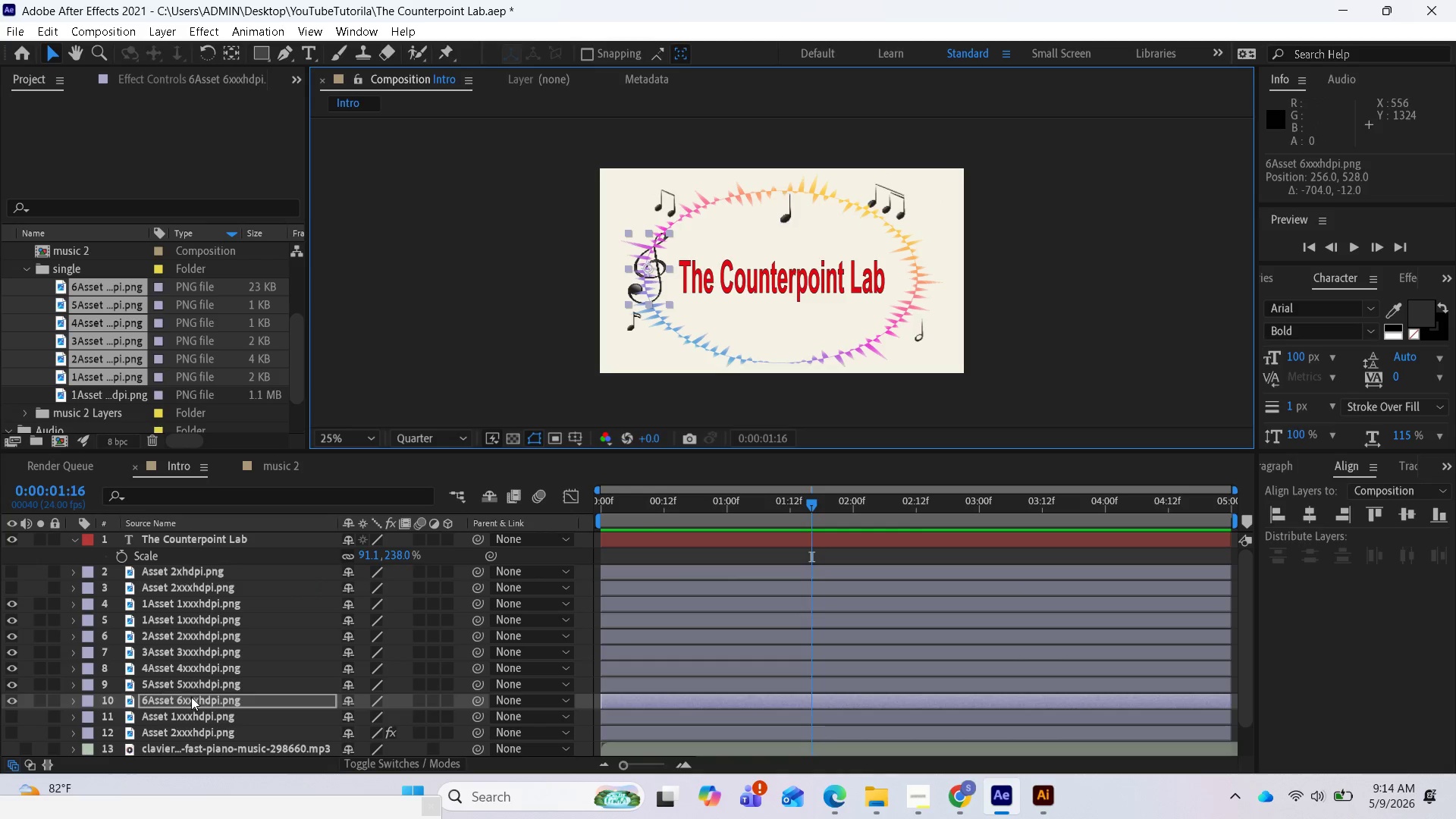 
key(Control+D)
 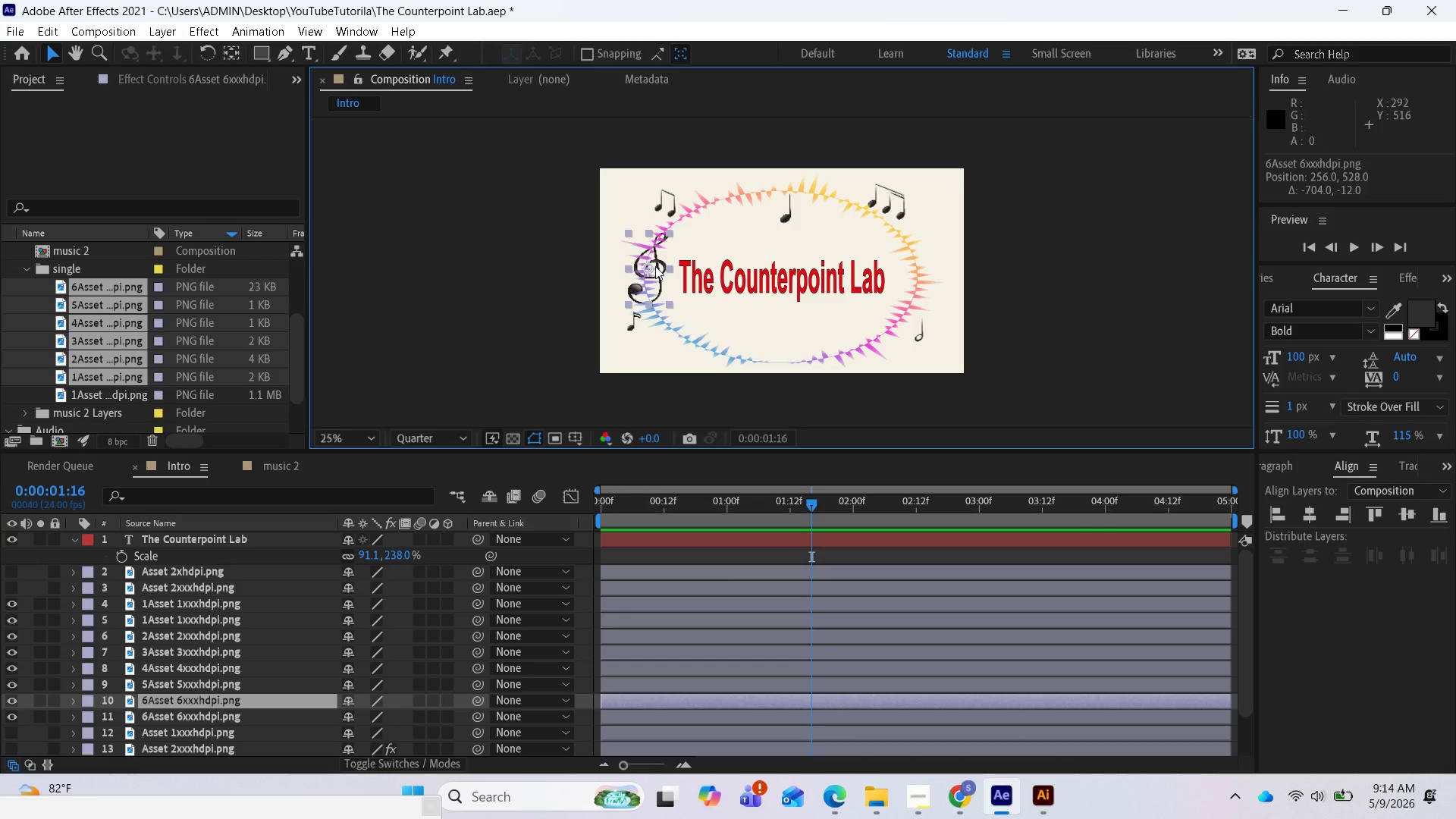 
left_click_drag(start_coordinate=[651, 268], to_coordinate=[925, 275])
 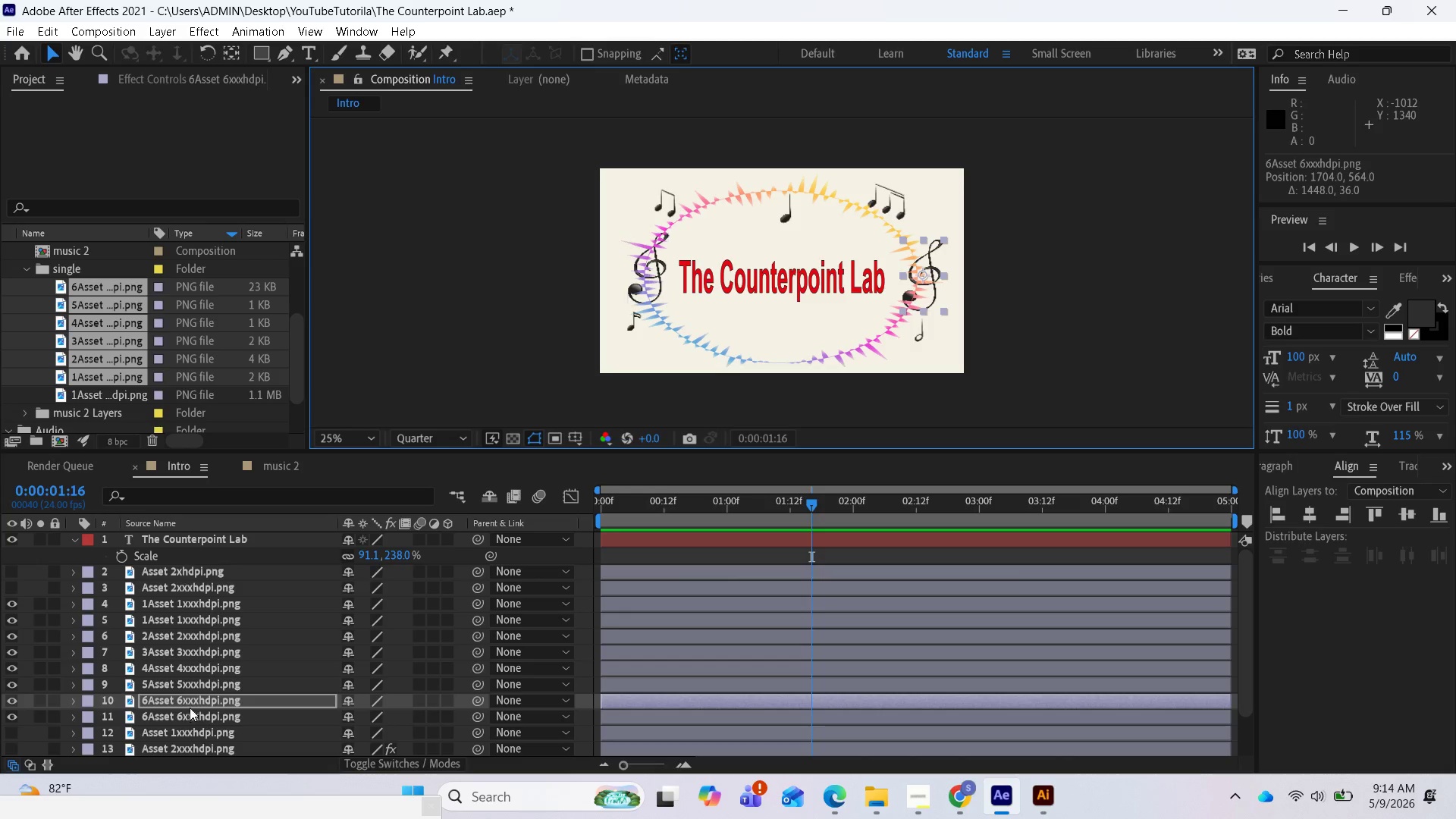 
left_click([188, 689])
 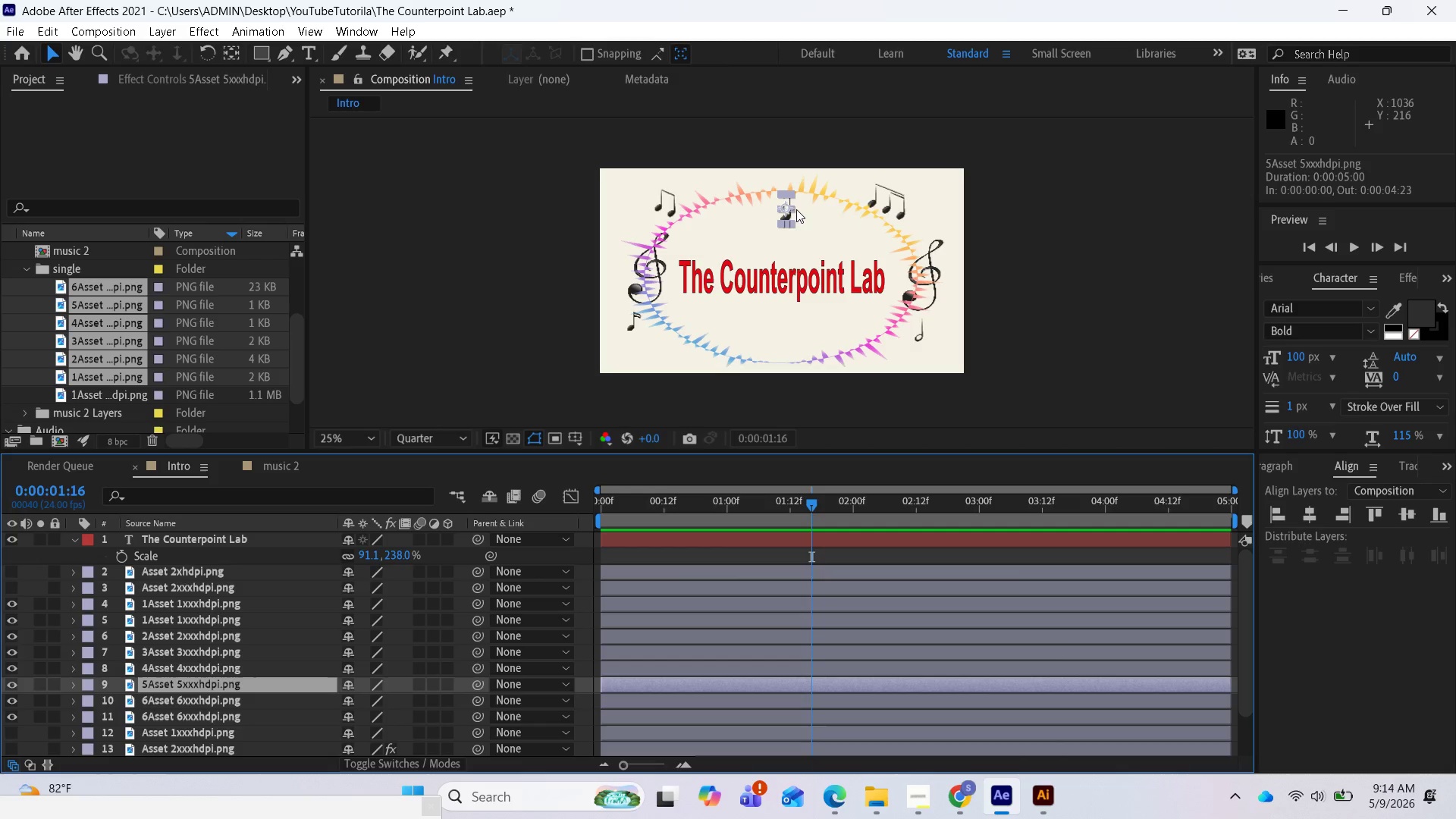 
left_click_drag(start_coordinate=[787, 208], to_coordinate=[771, 215])
 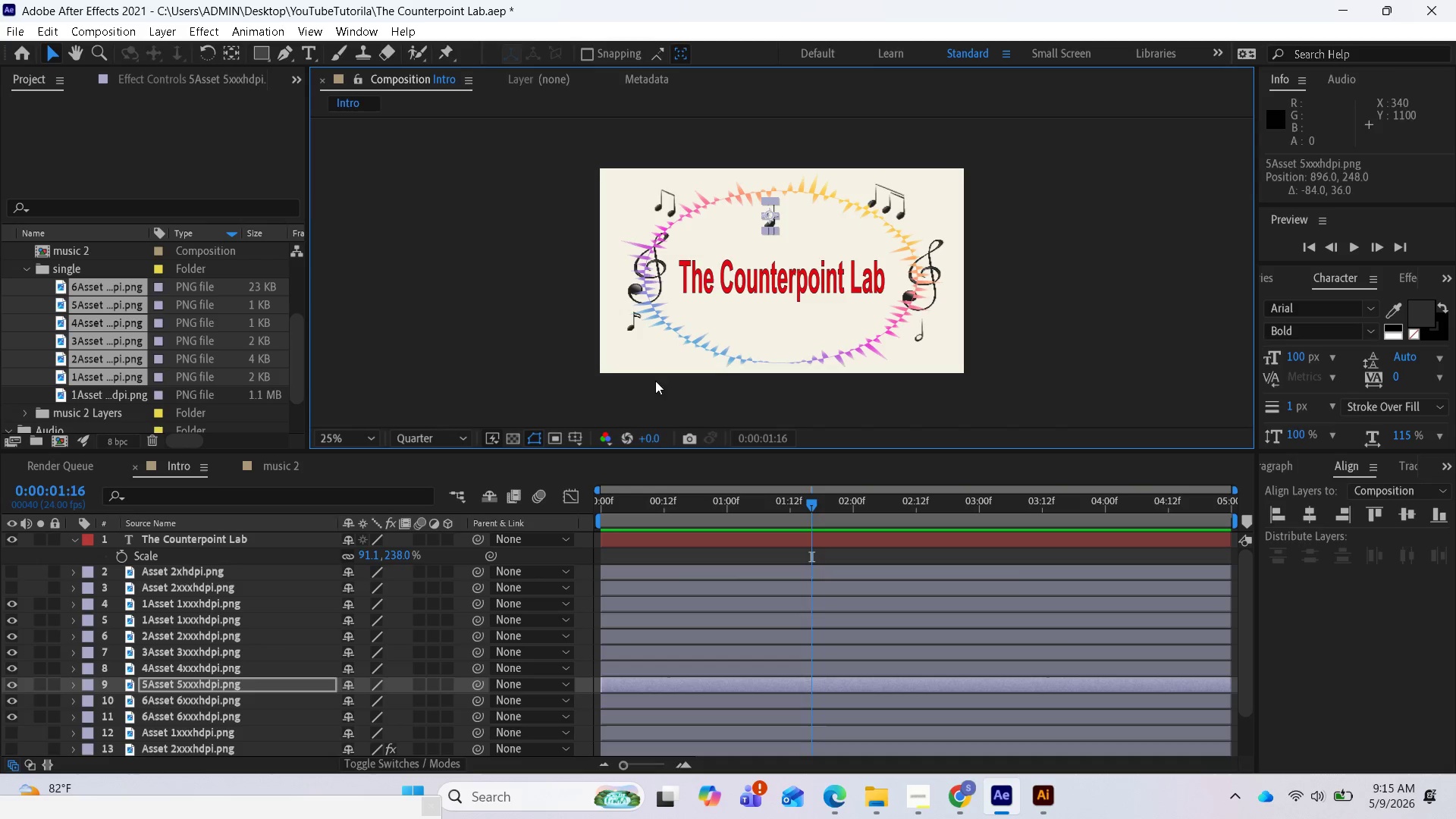 
wait(9.03)
 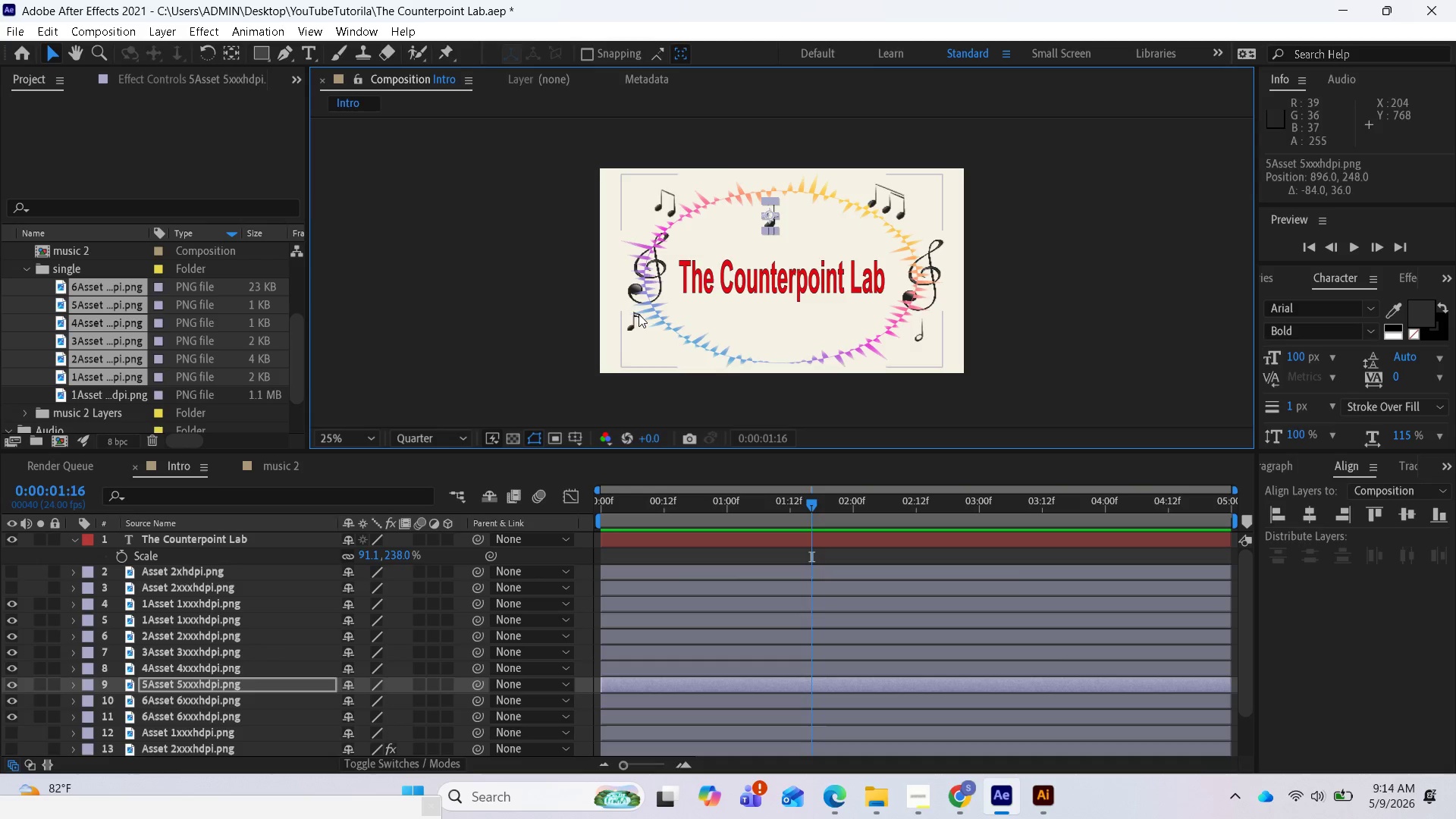 
key(Control+D)
 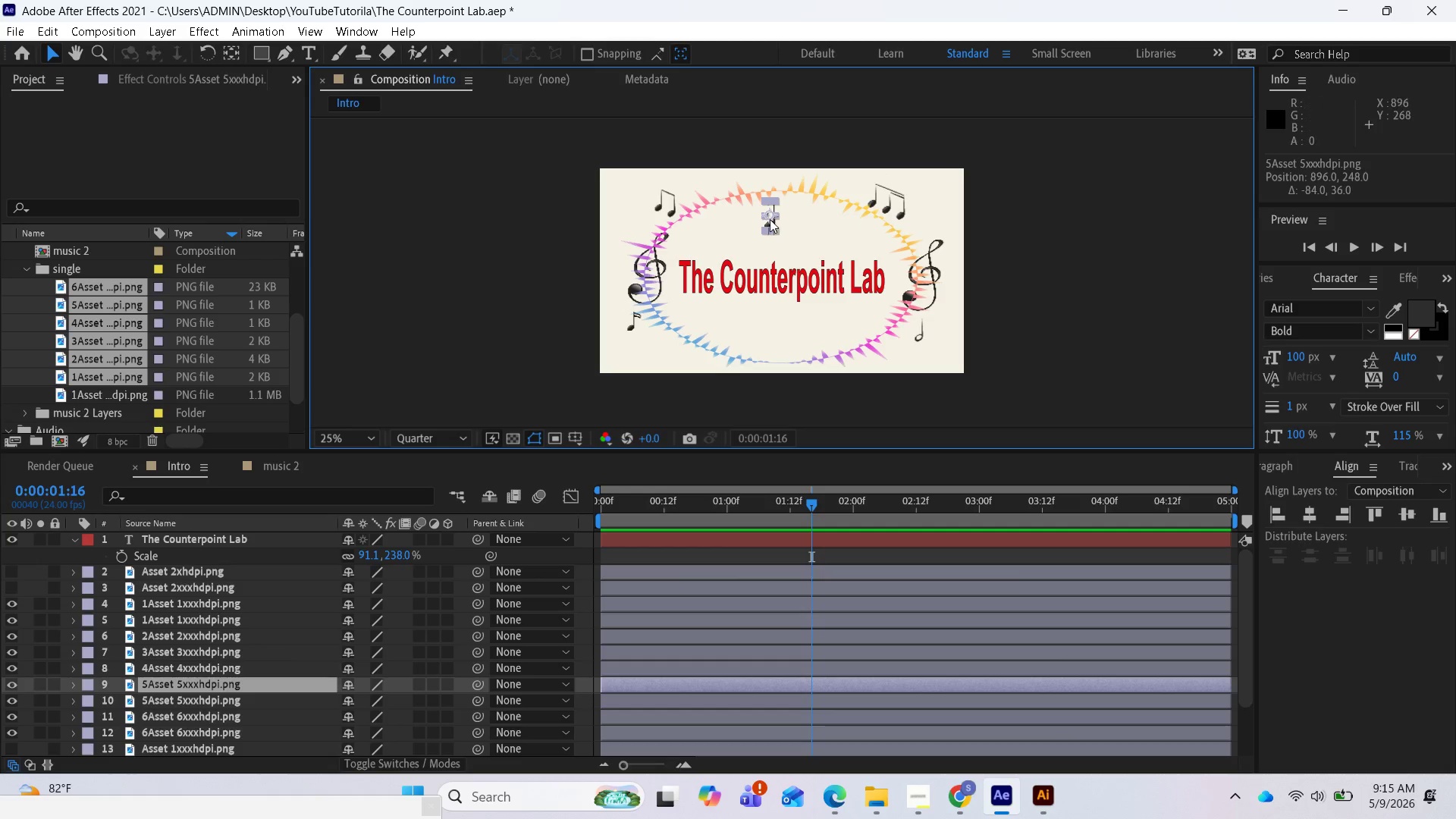 
left_click_drag(start_coordinate=[770, 212], to_coordinate=[776, 330])
 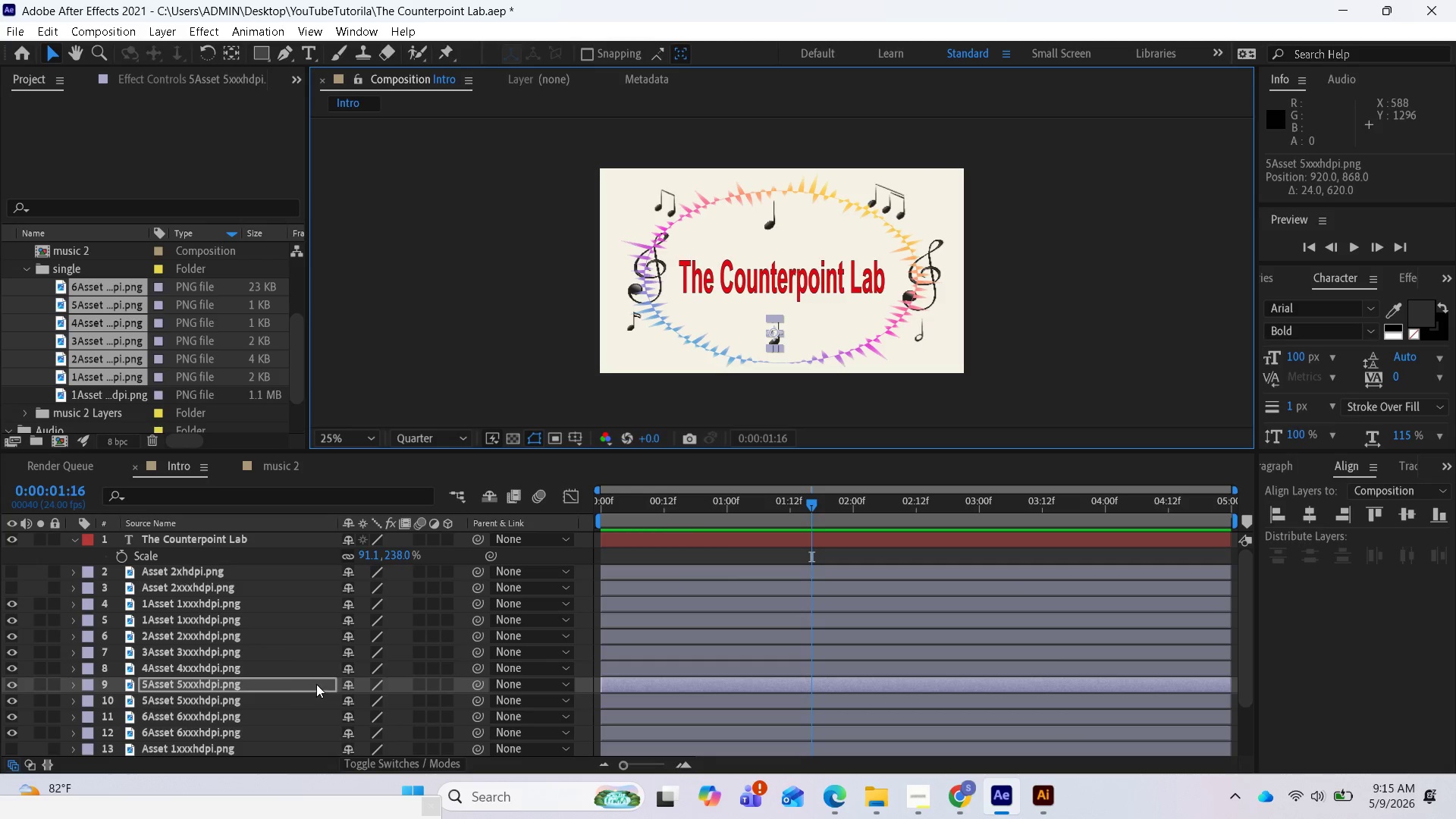 
key(R)
 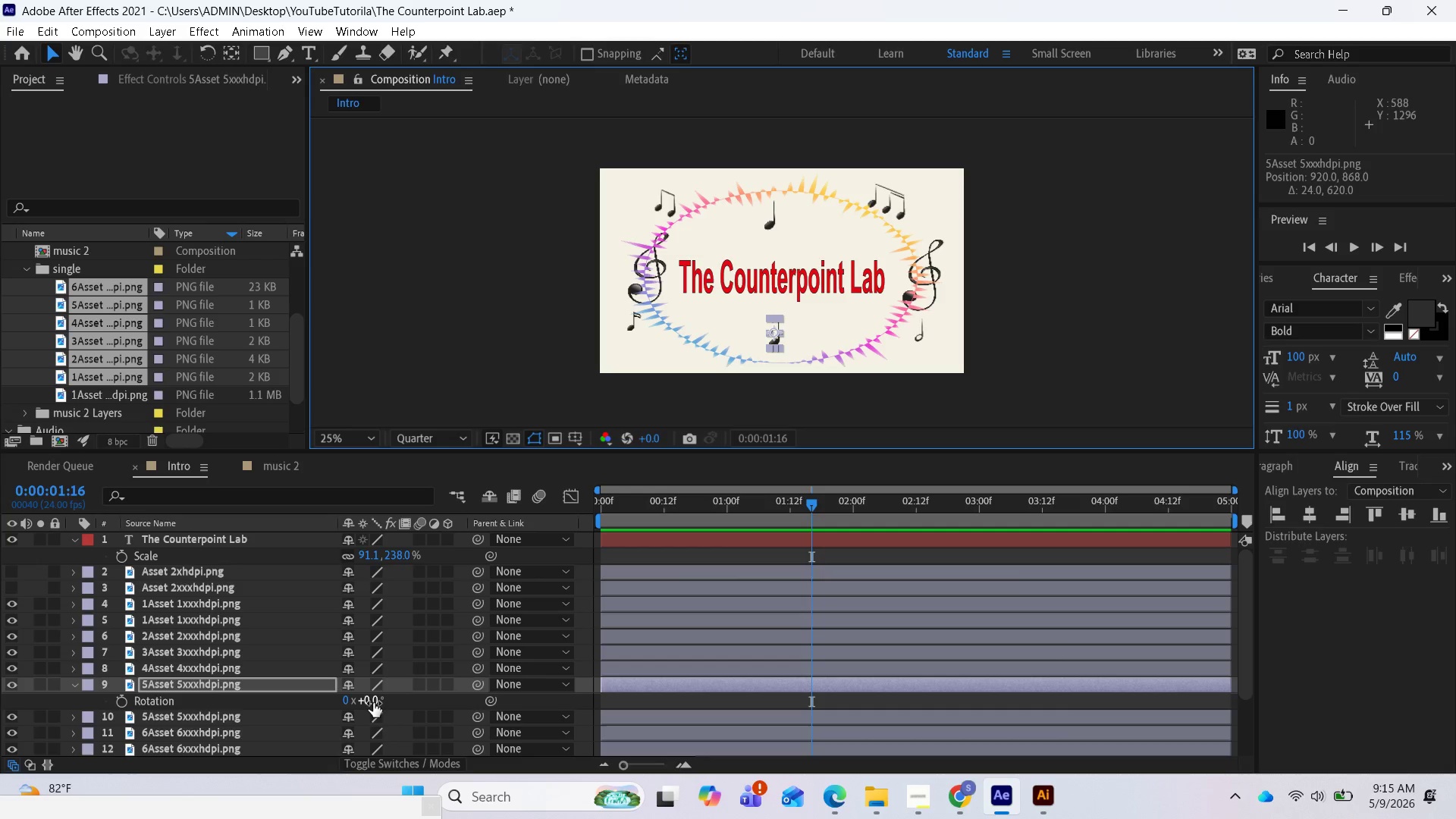 
left_click_drag(start_coordinate=[373, 703], to_coordinate=[431, 682])
 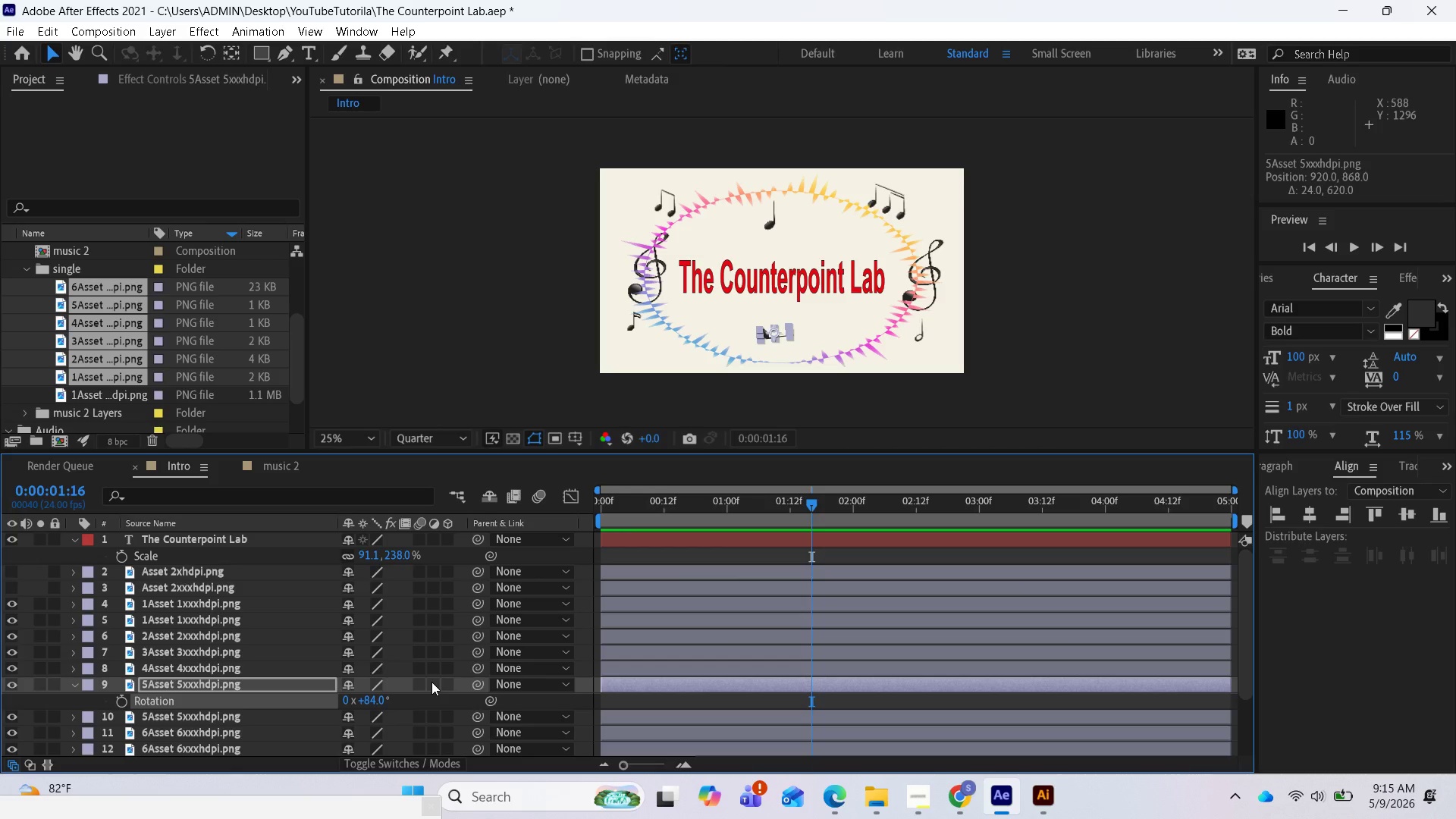 
type(180)
 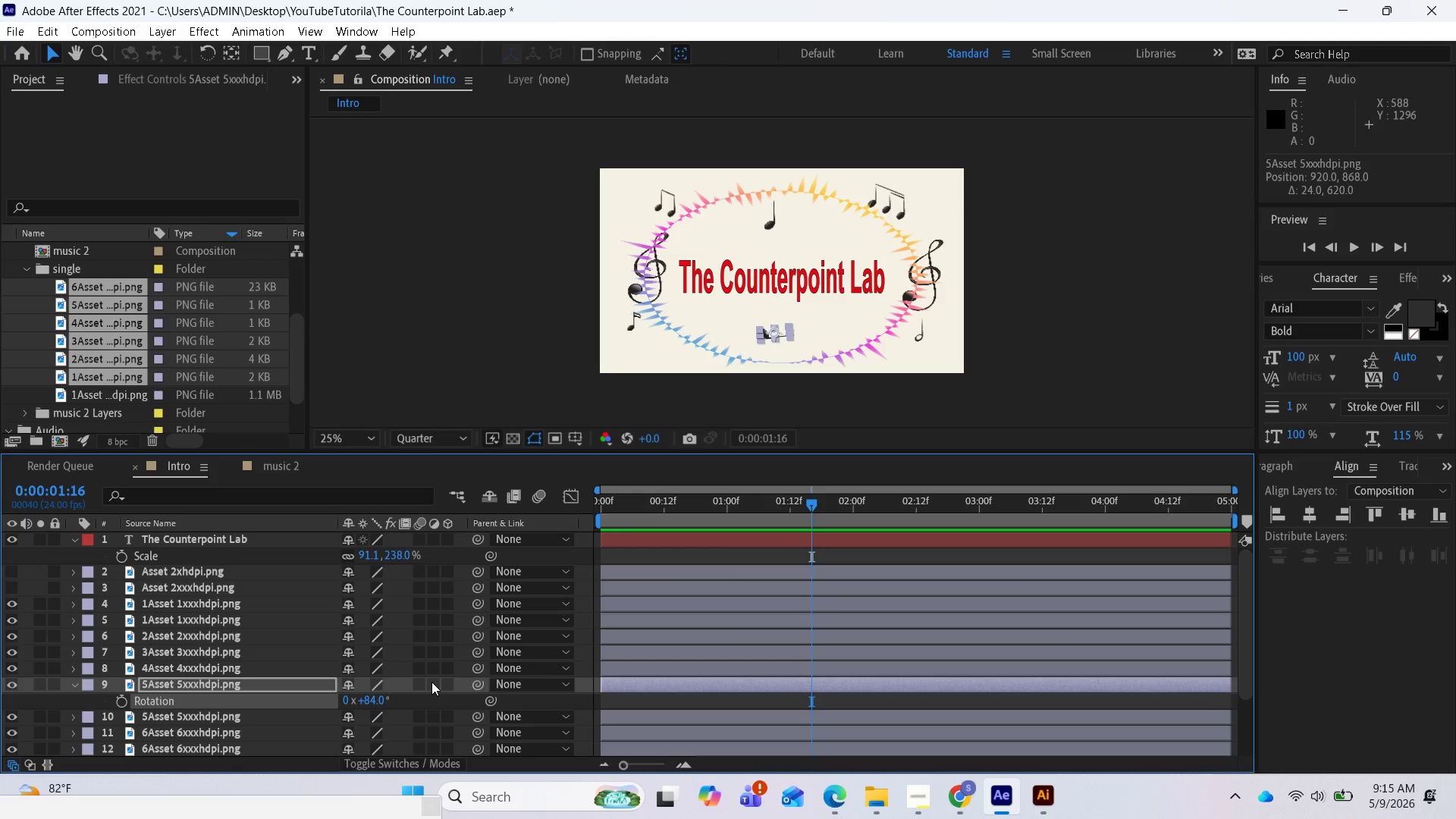 
key(Enter)
 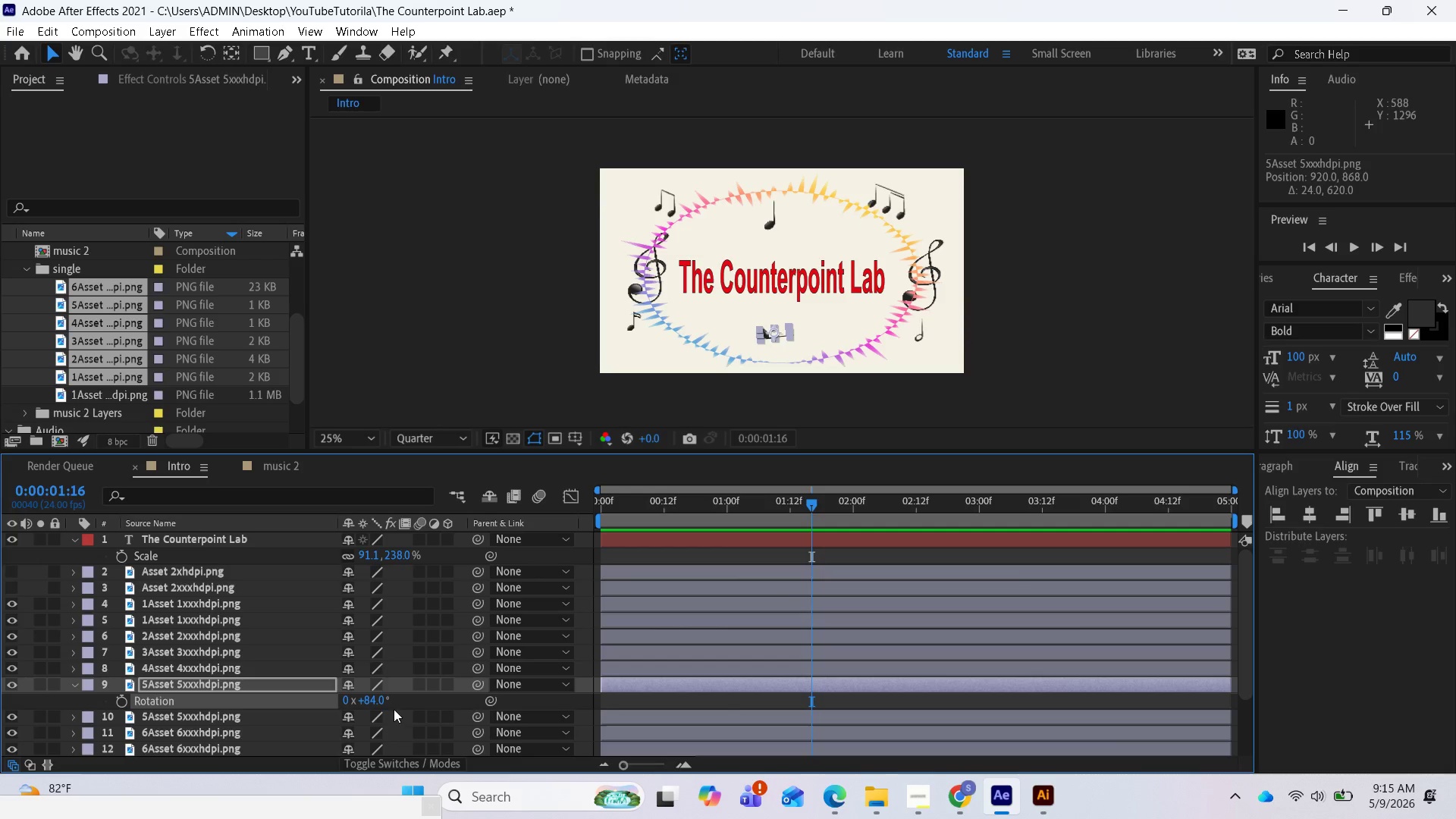 
left_click([378, 704])
 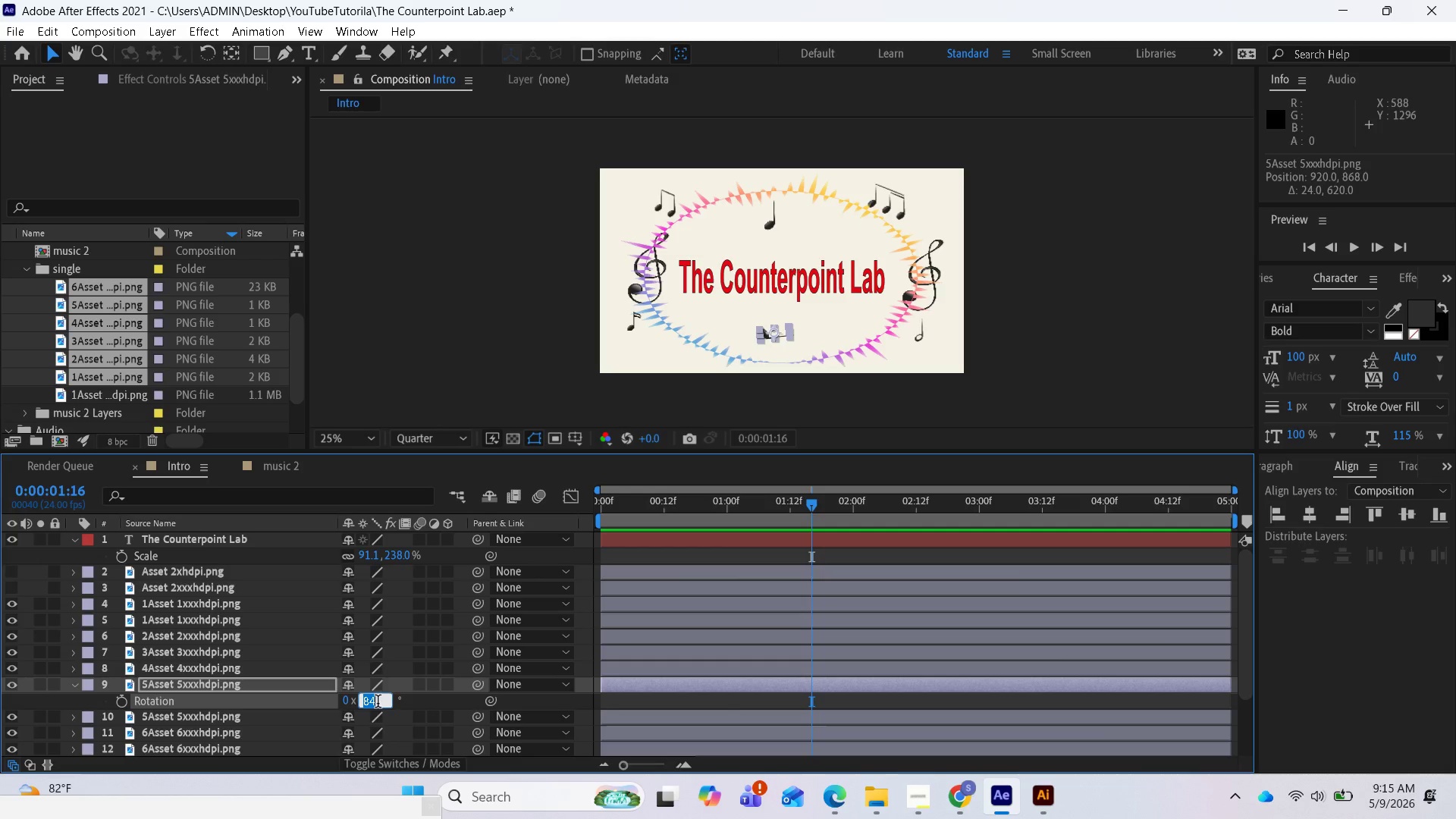 
wait(8.38)
 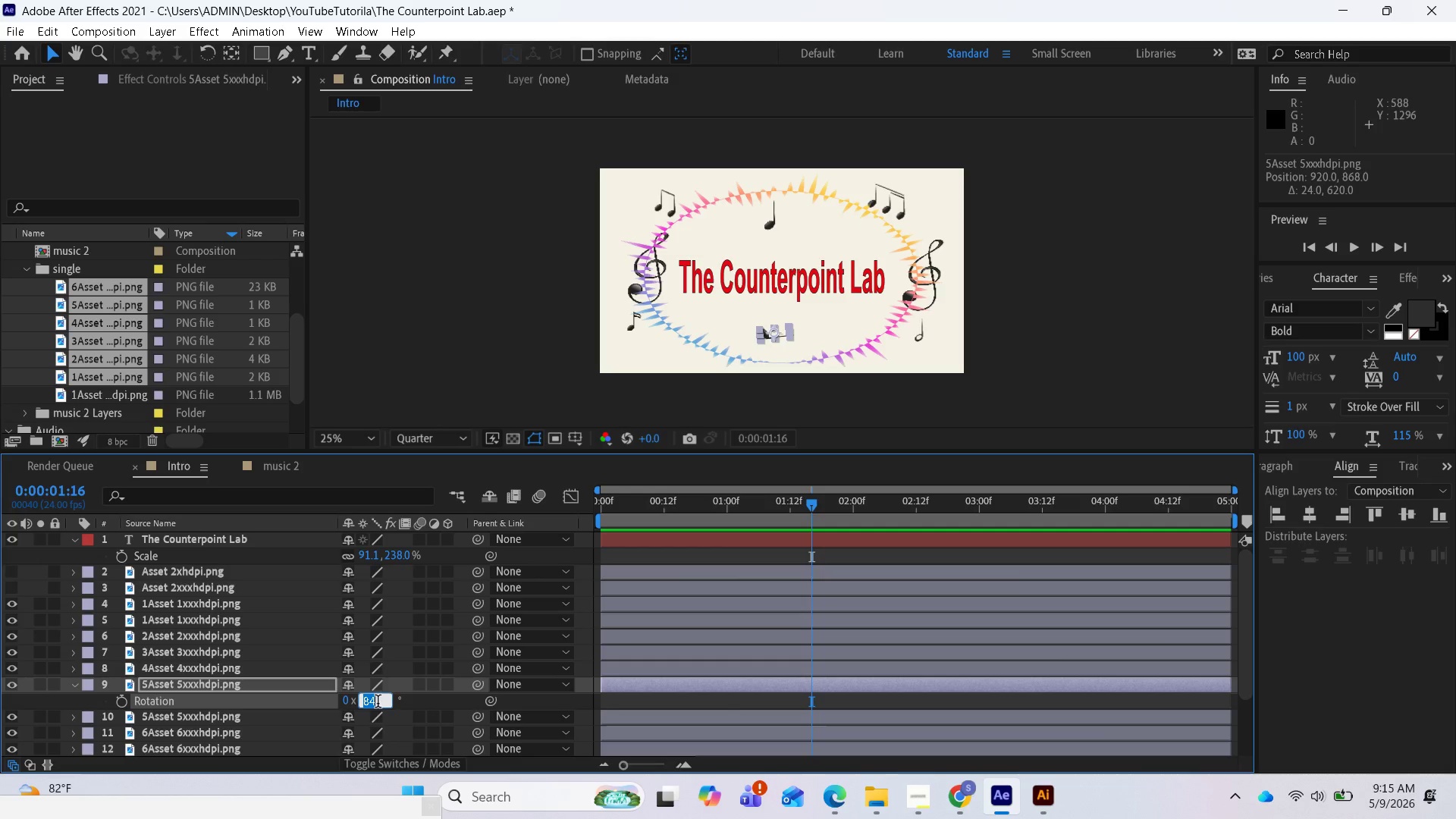 
type(180)
 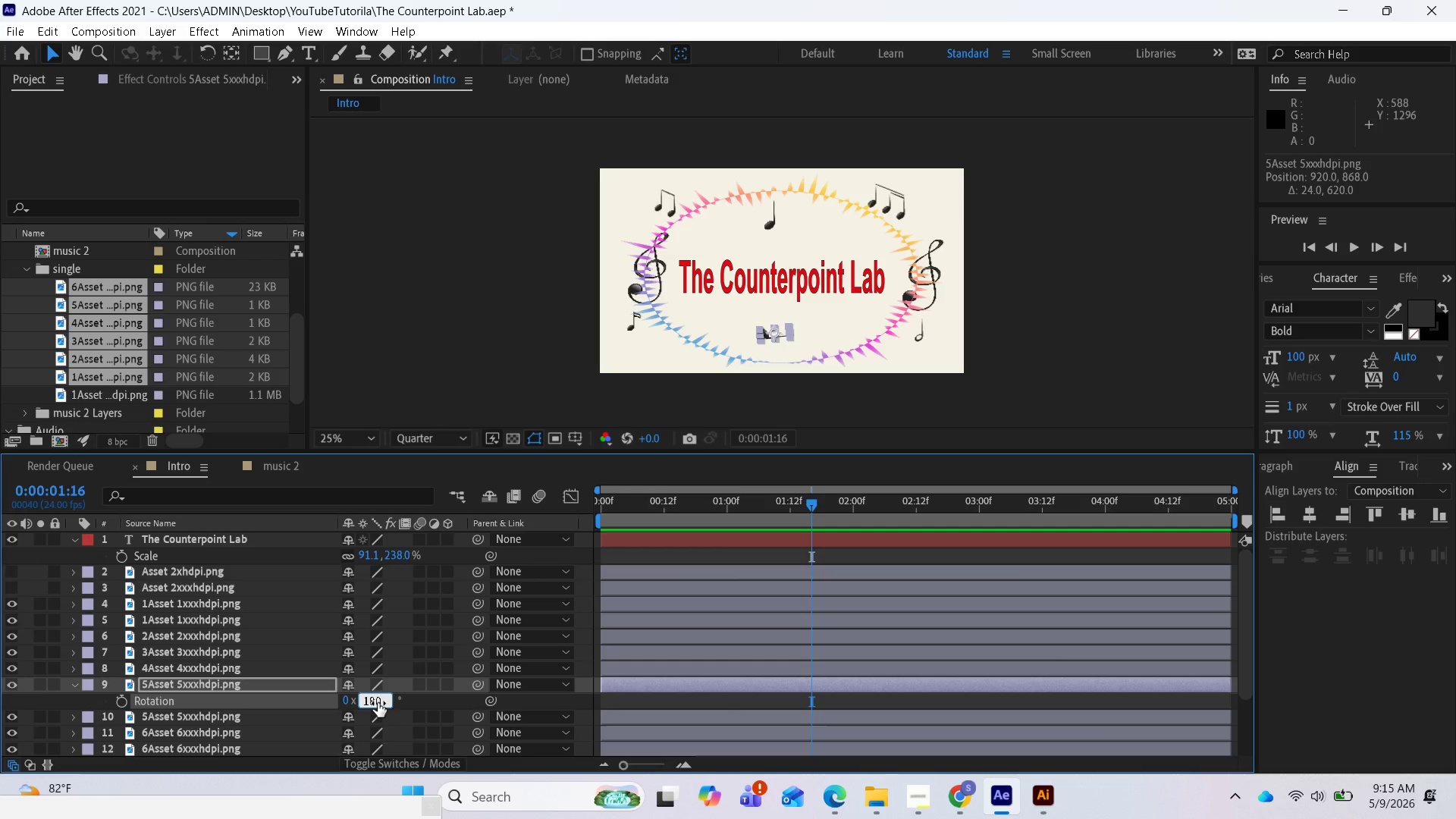 
key(Enter)
 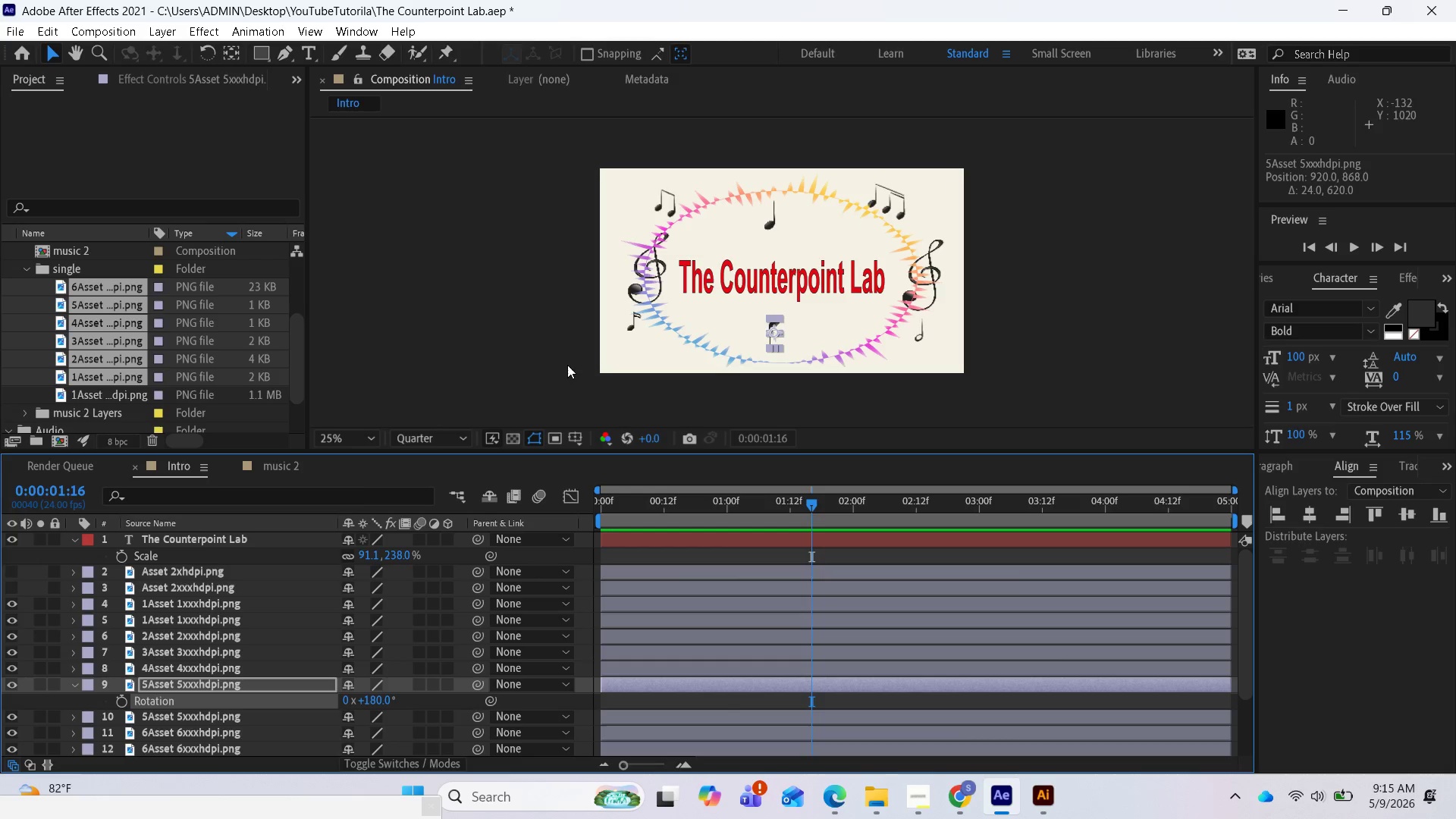 
wait(7.11)
 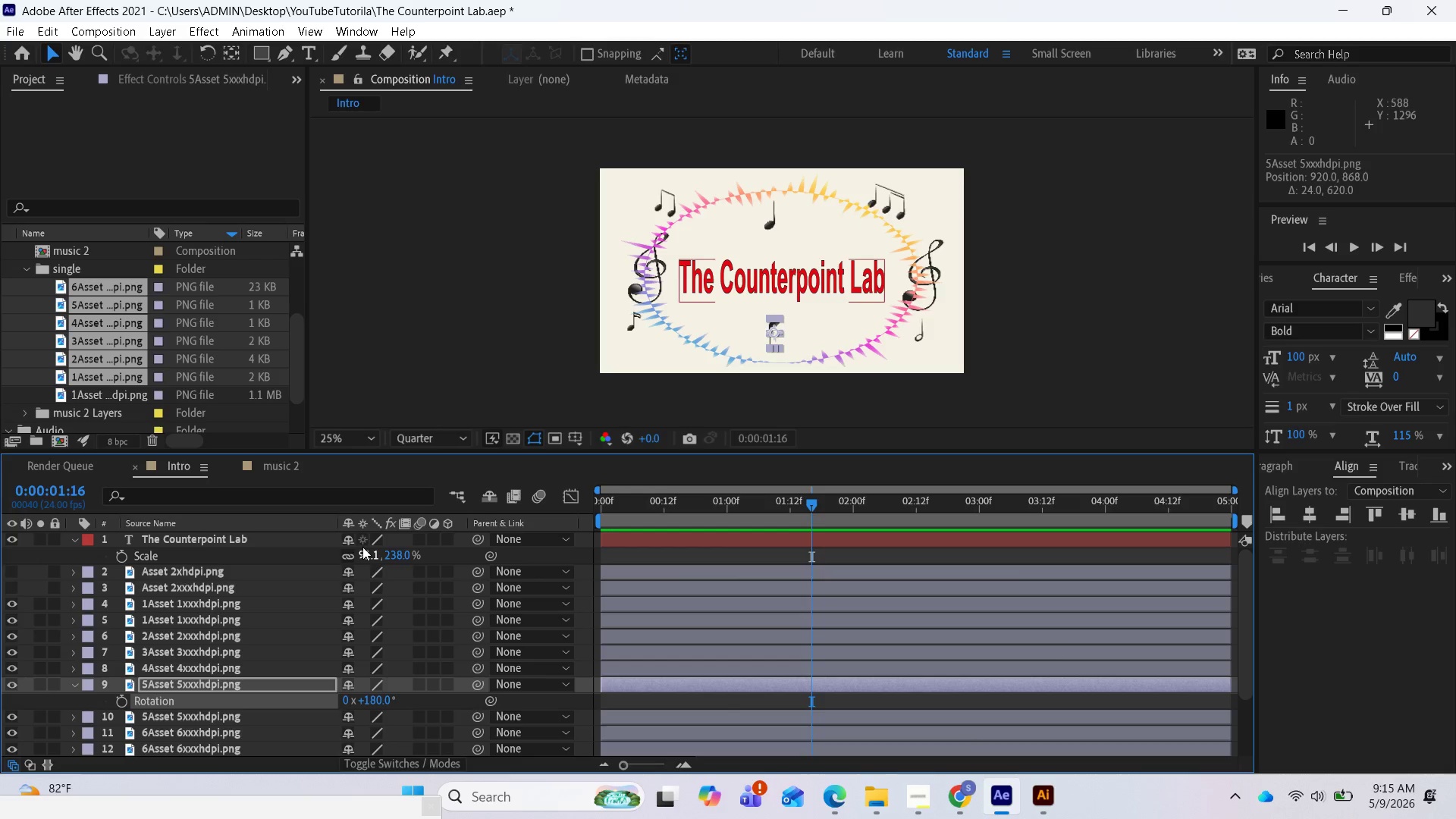 
left_click([146, 665])
 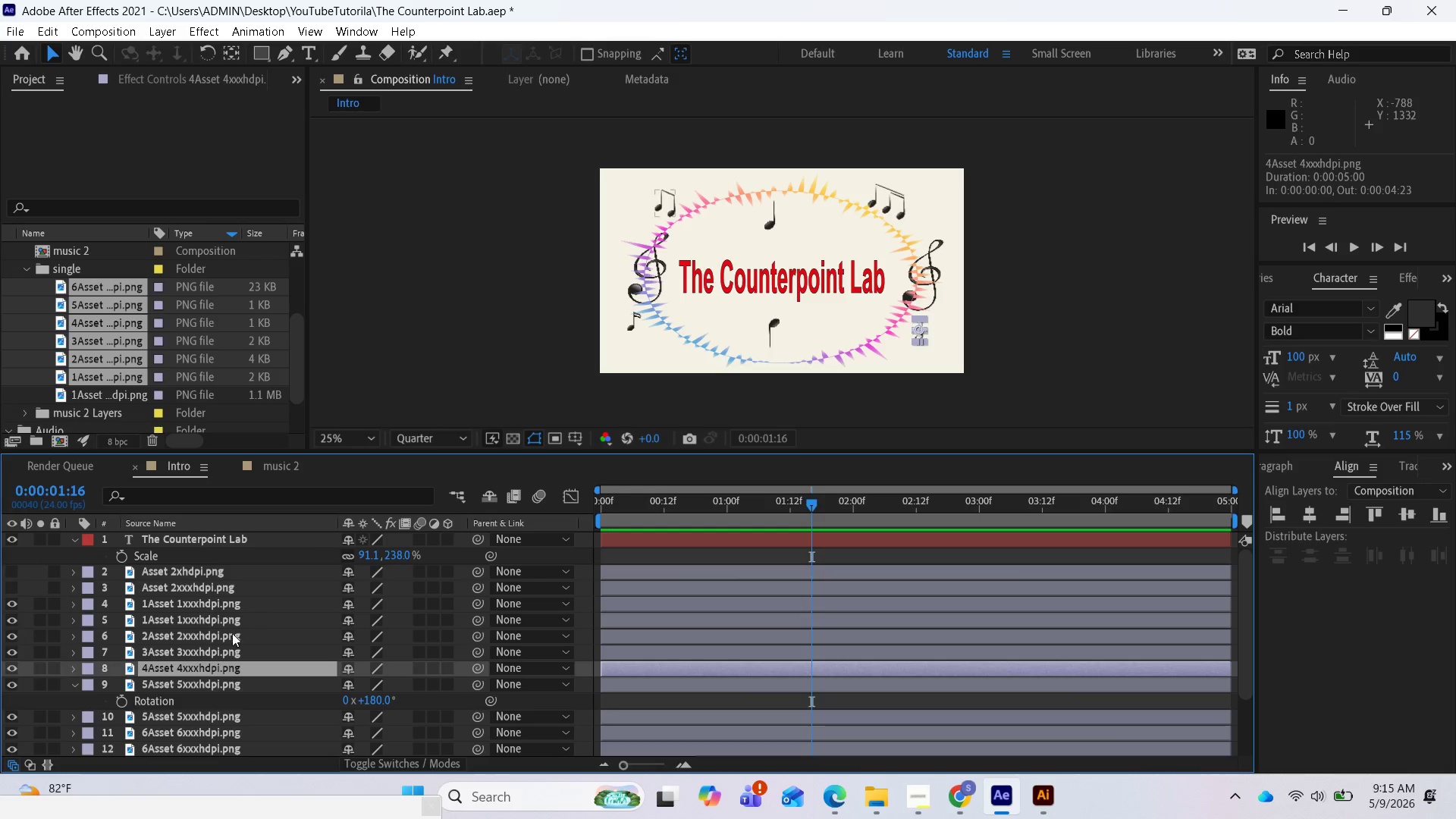 
left_click([199, 654])
 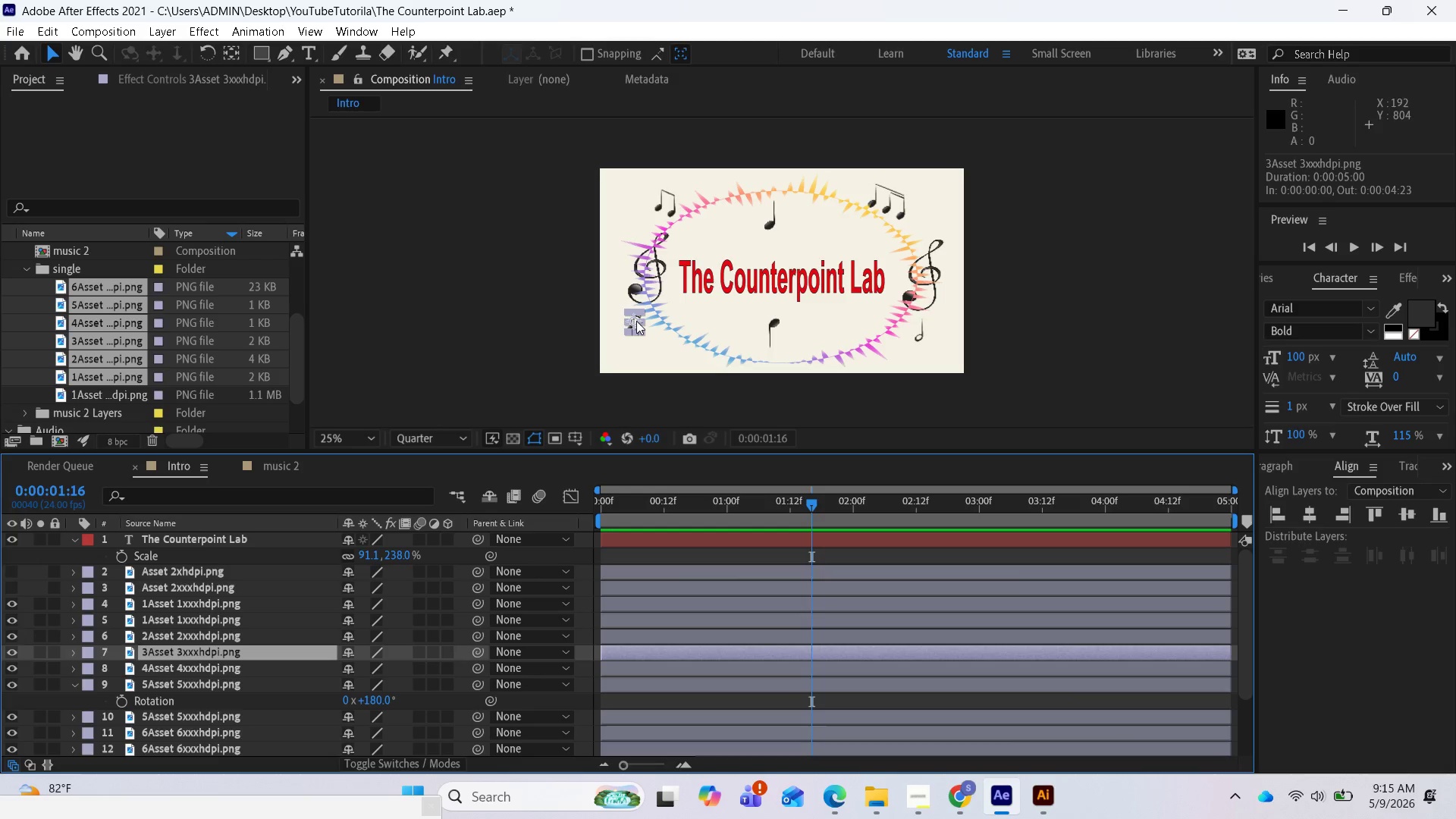 
left_click_drag(start_coordinate=[635, 320], to_coordinate=[644, 332])
 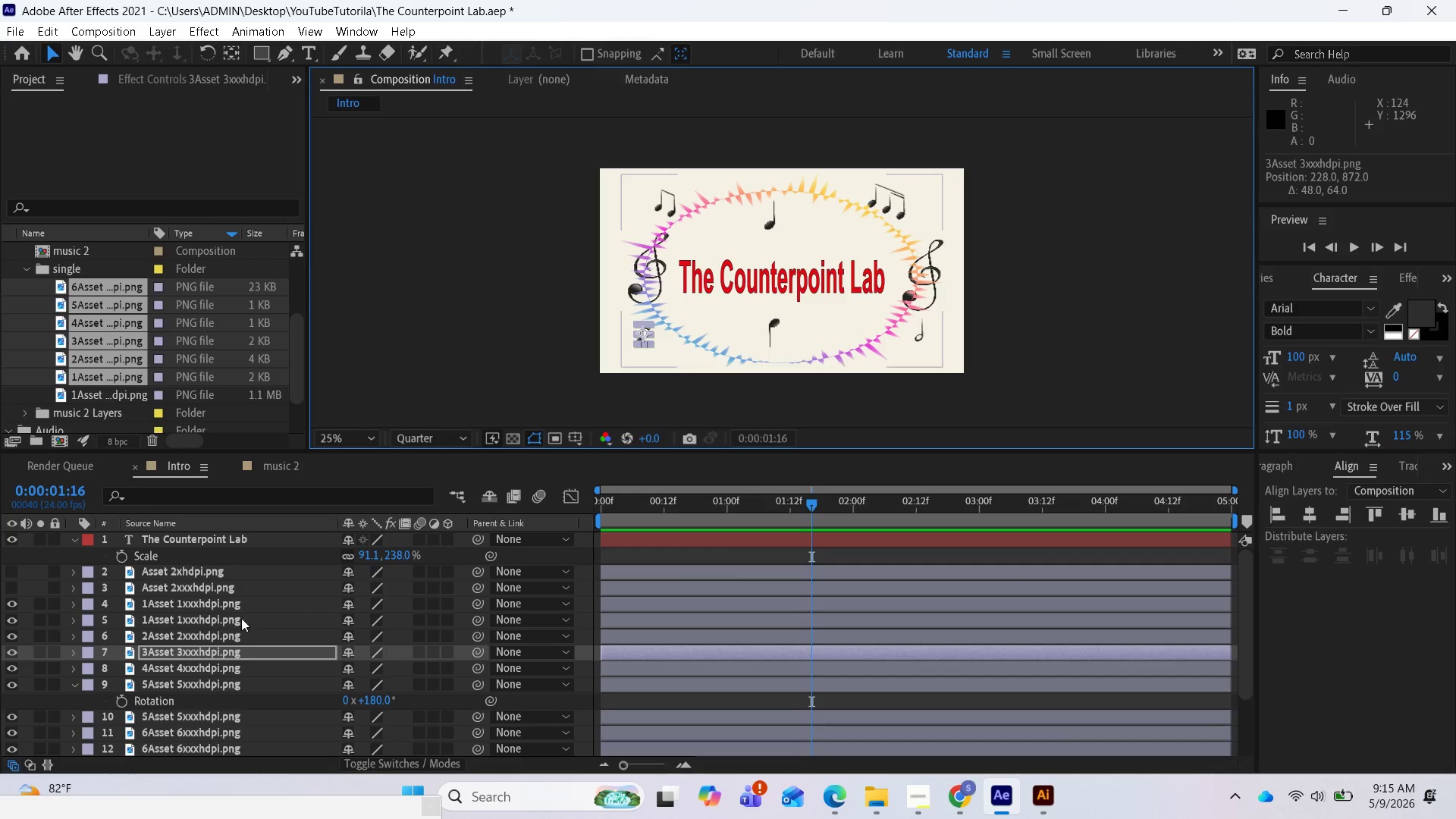 
left_click([214, 632])
 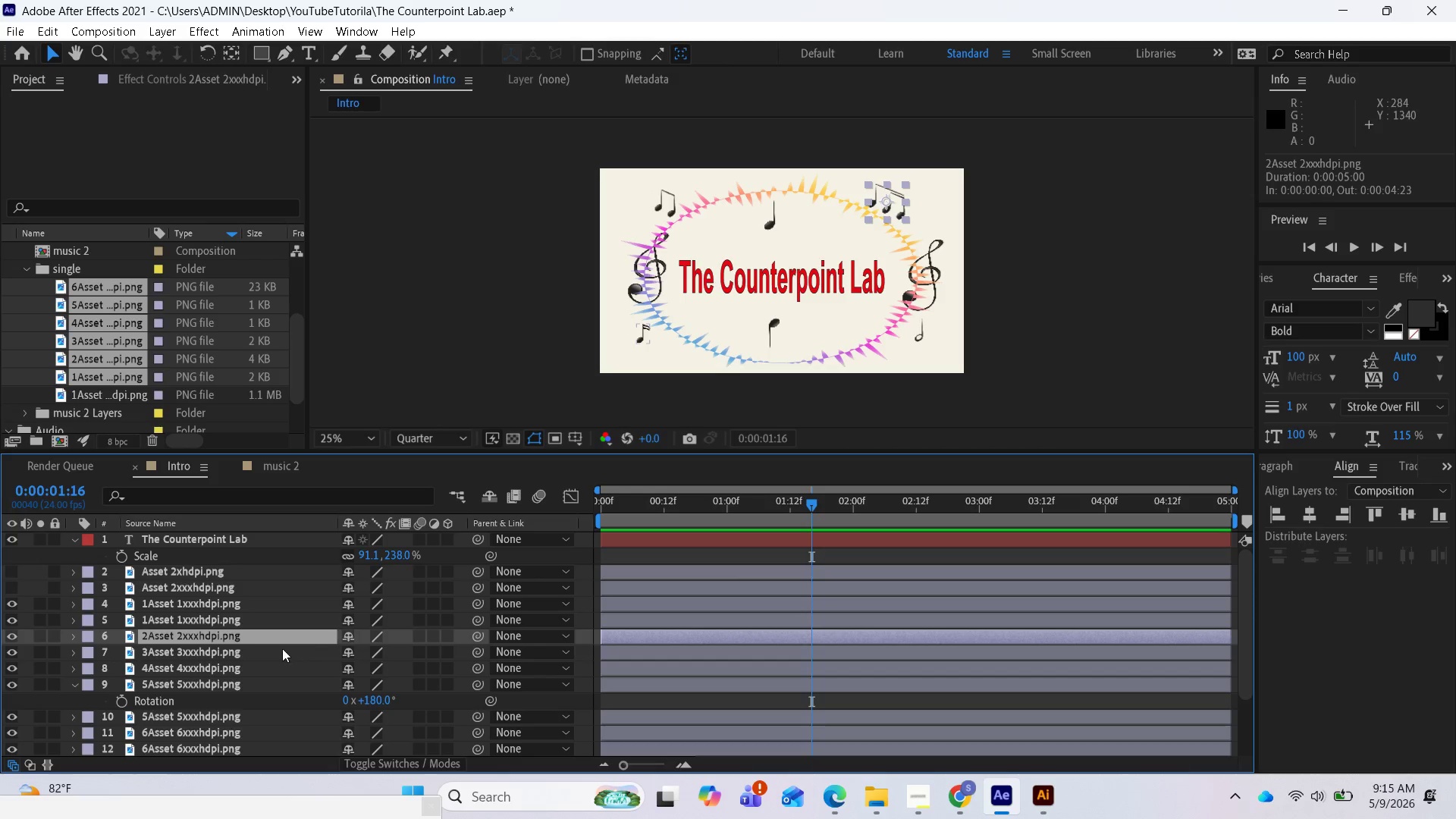 
left_click([201, 623])
 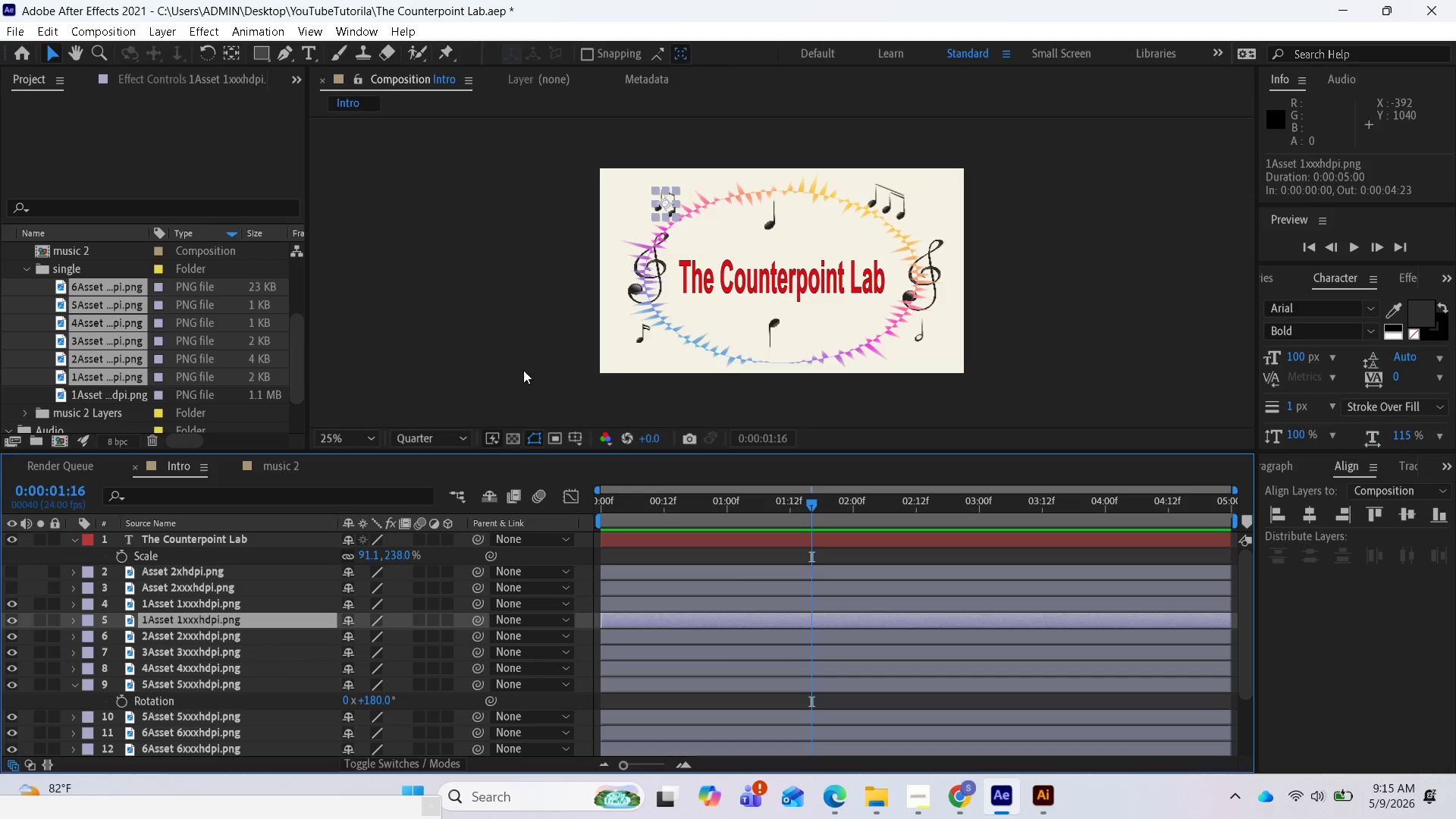 
left_click([242, 601])
 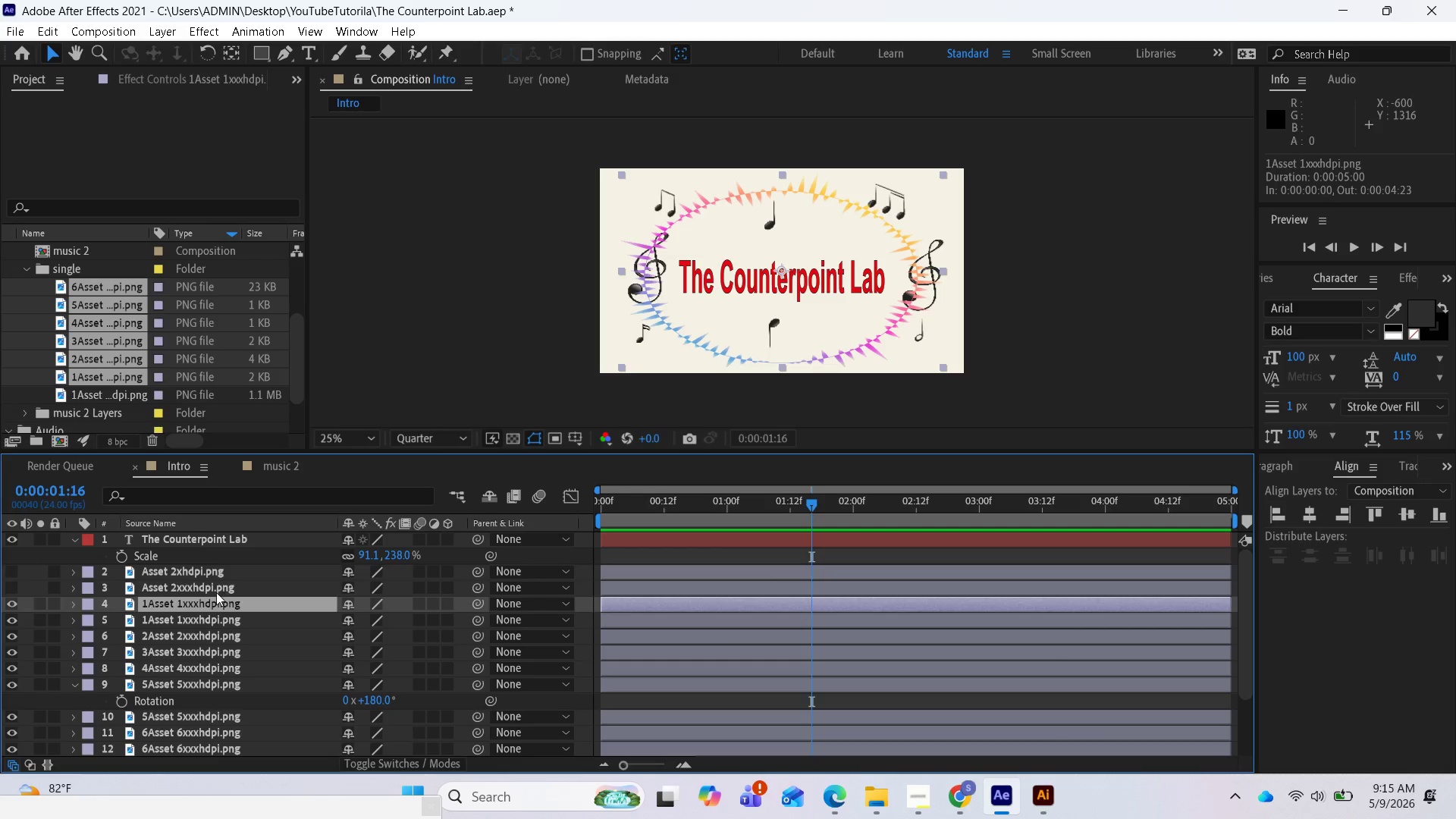 
left_click([199, 624])
 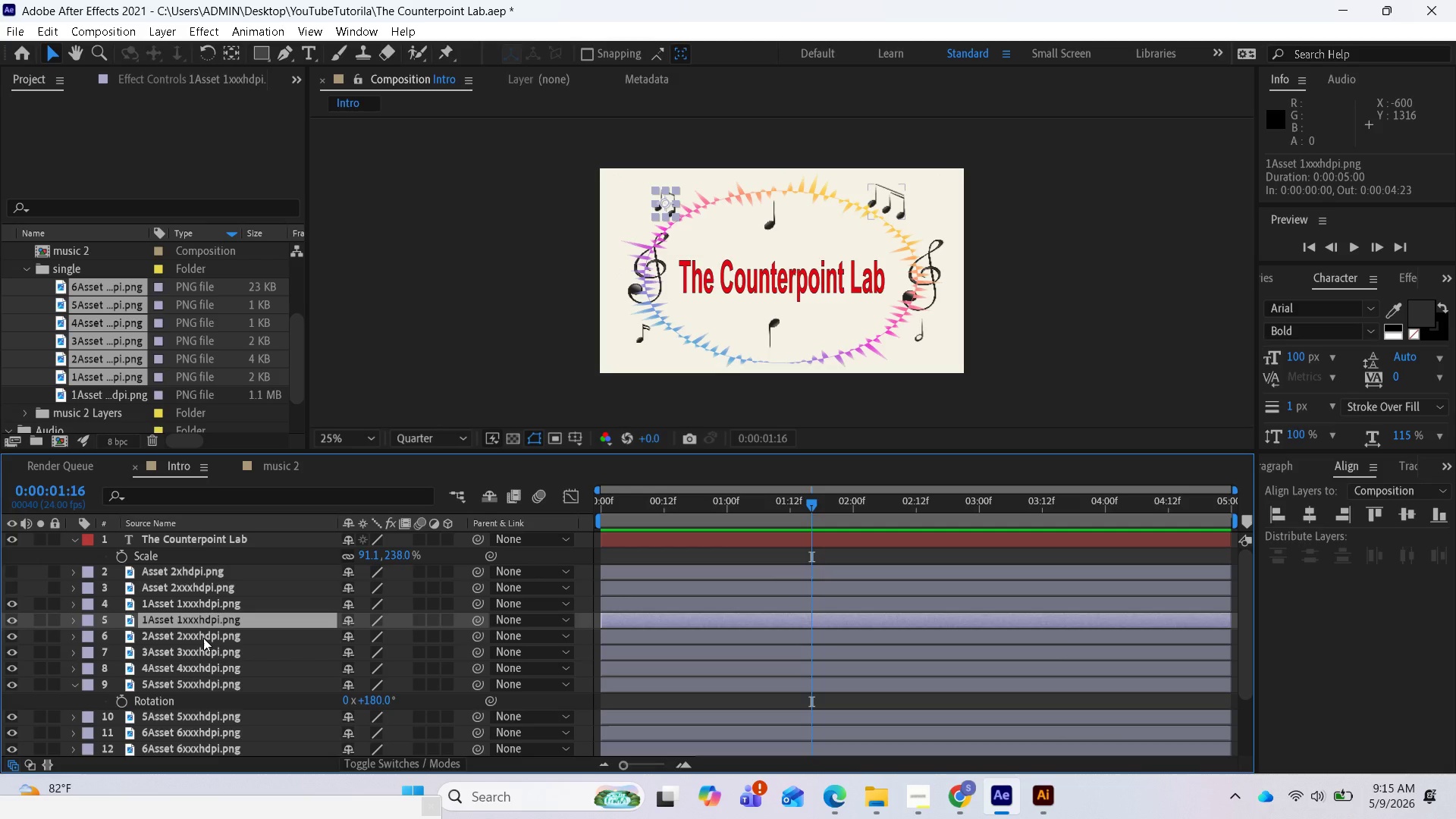 
left_click([203, 638])
 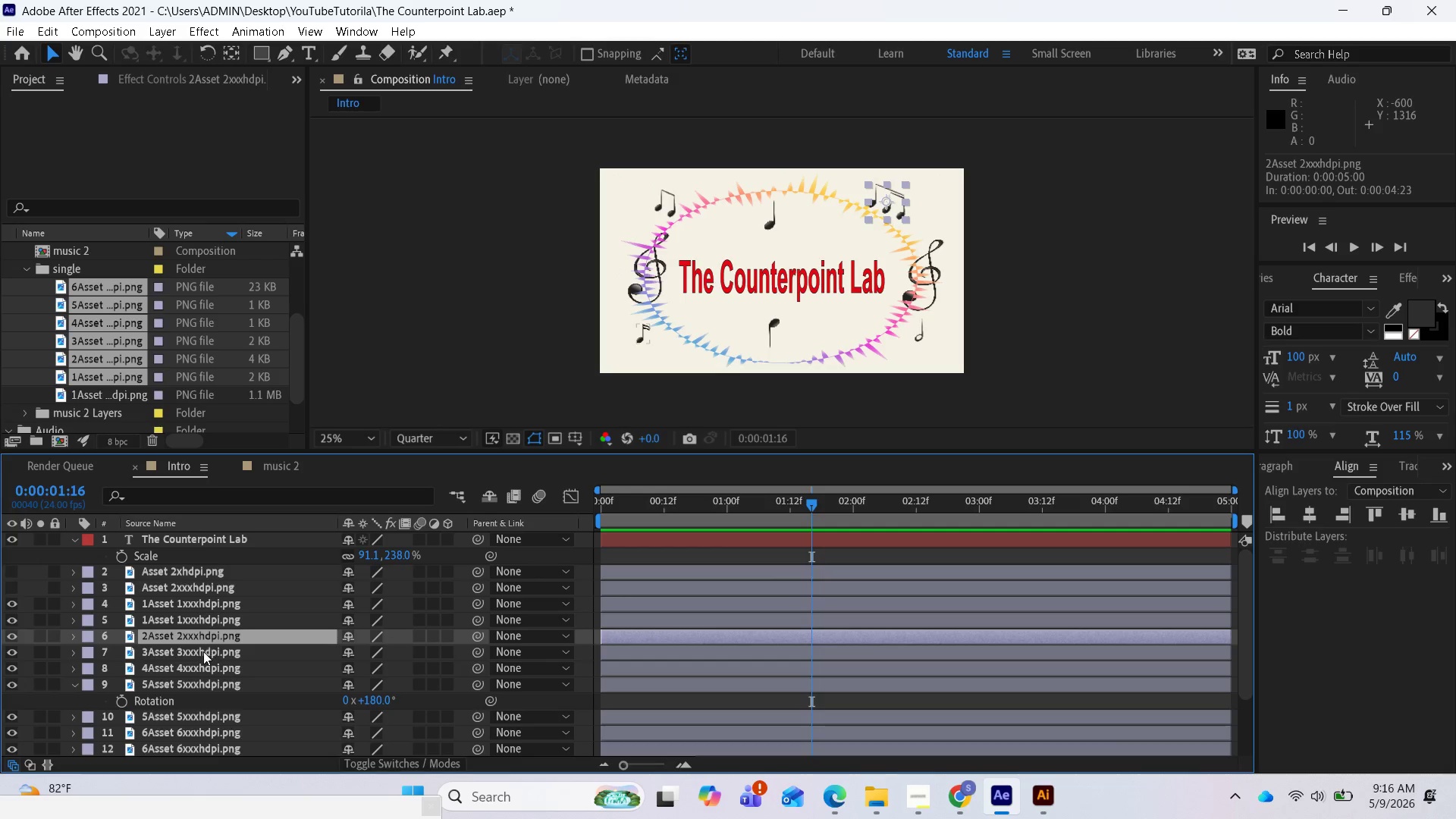 
left_click([199, 653])
 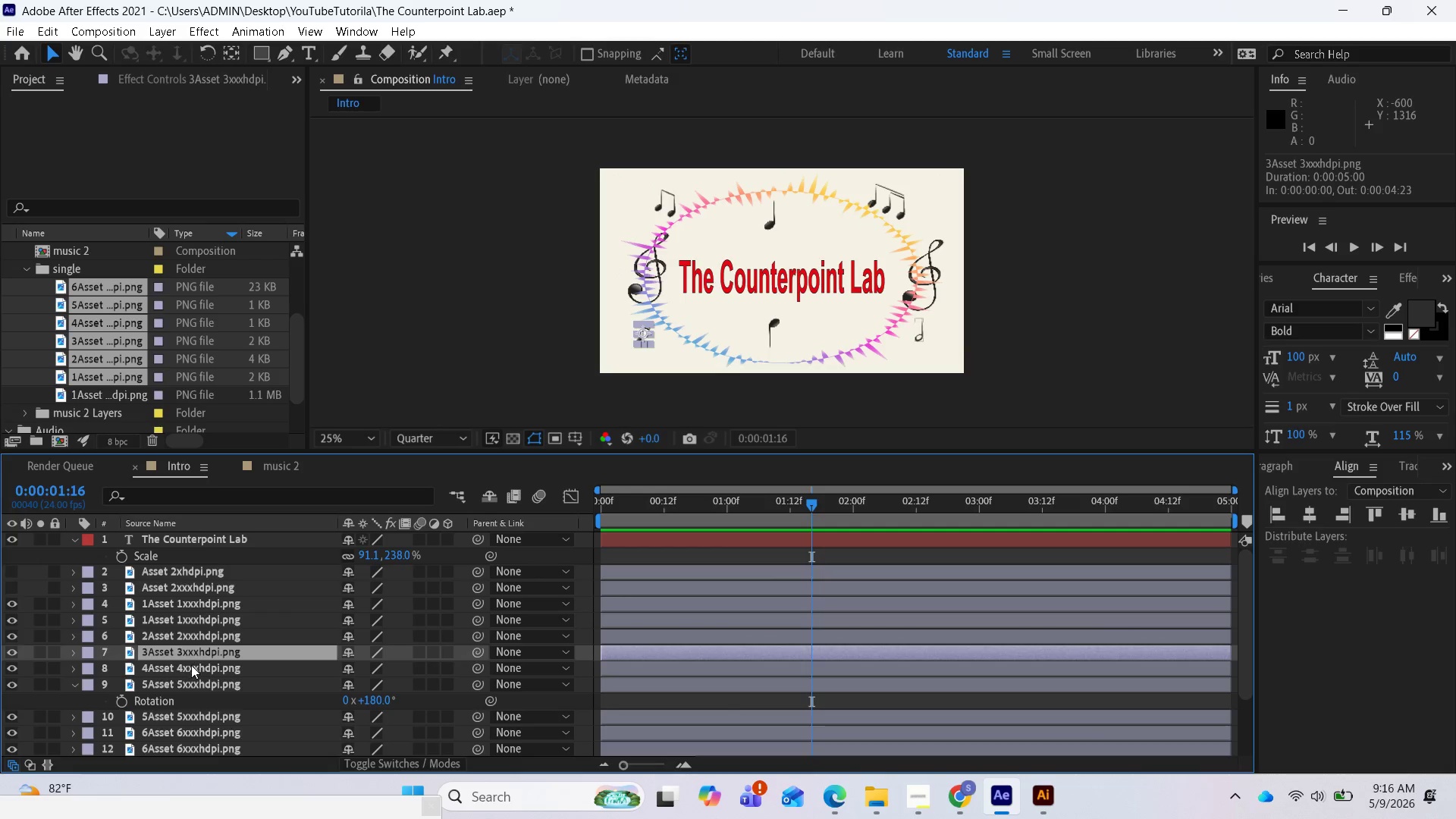 
left_click([190, 667])
 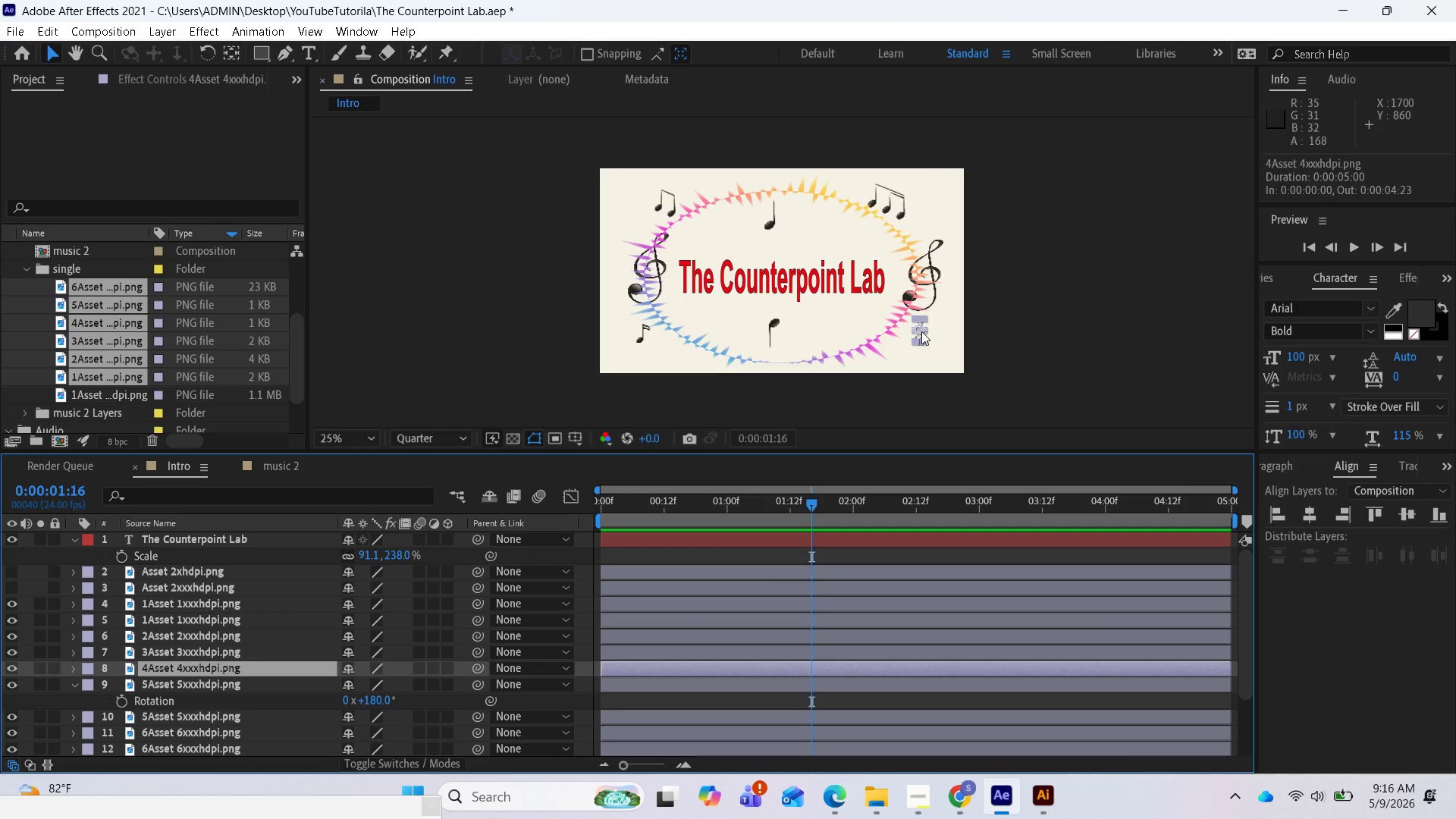 
left_click_drag(start_coordinate=[916, 328], to_coordinate=[910, 330])
 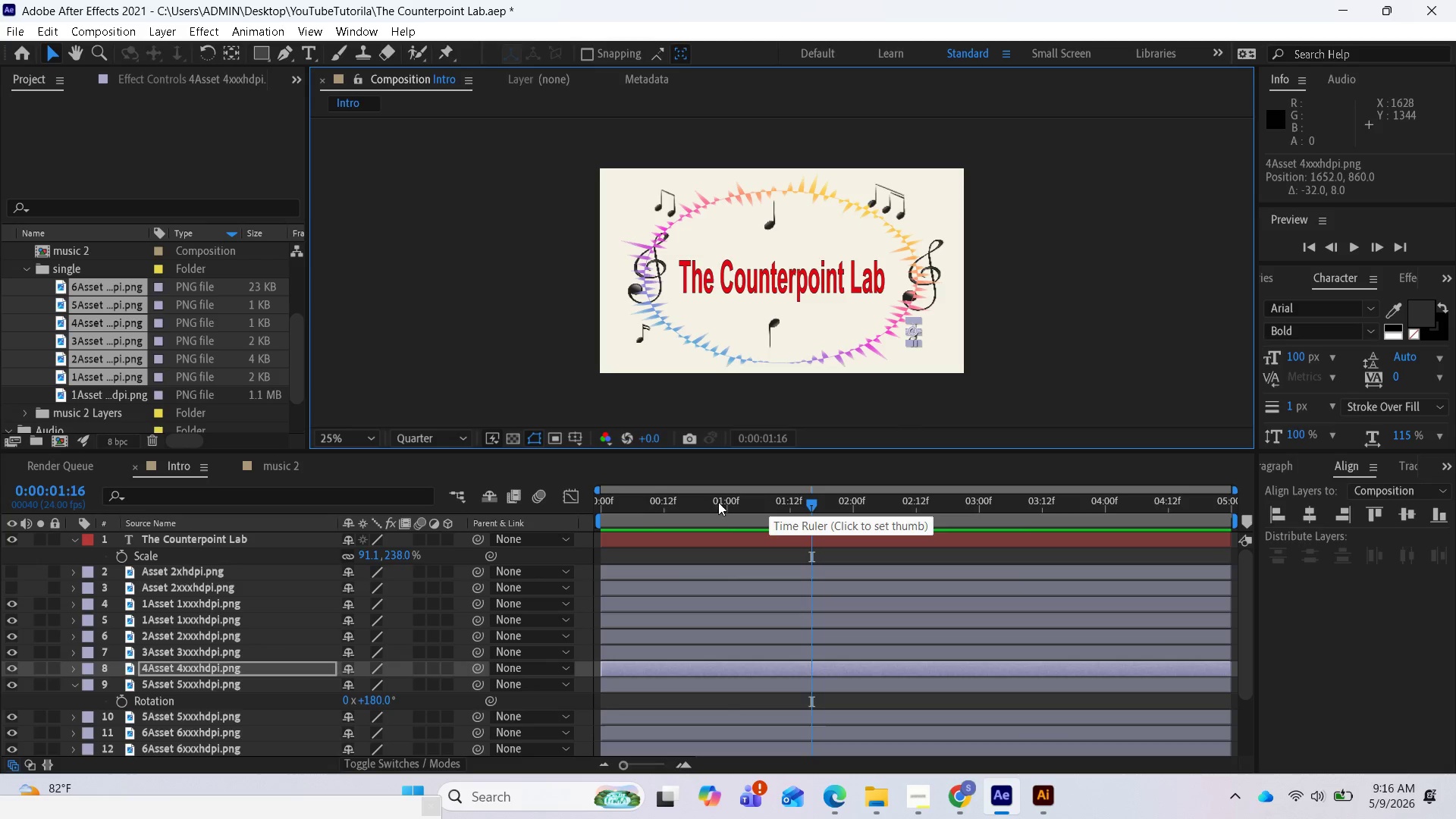 
wait(7.59)
 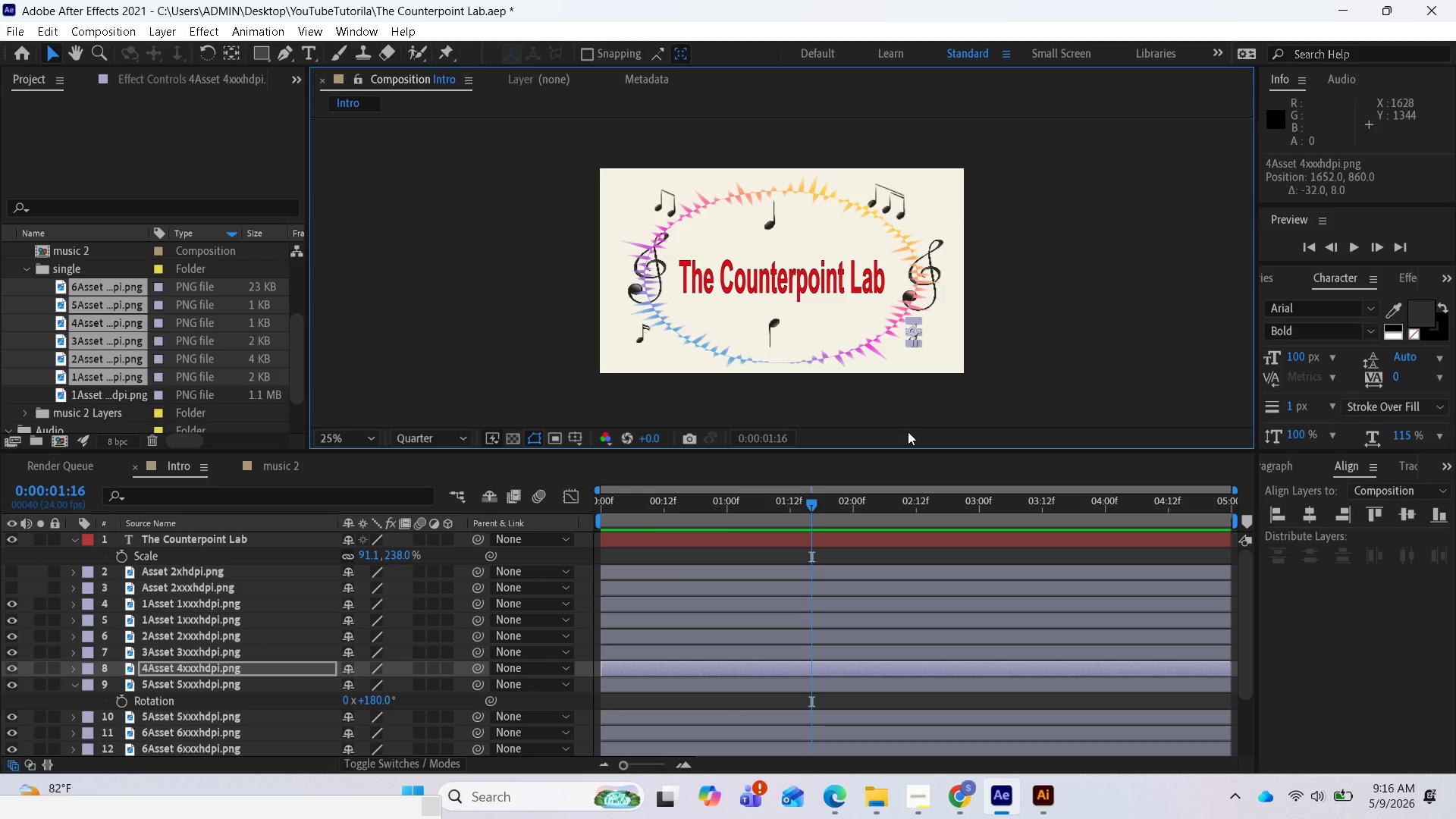 
scroll: coordinate [173, 704], scroll_direction: down, amount: 1.0
 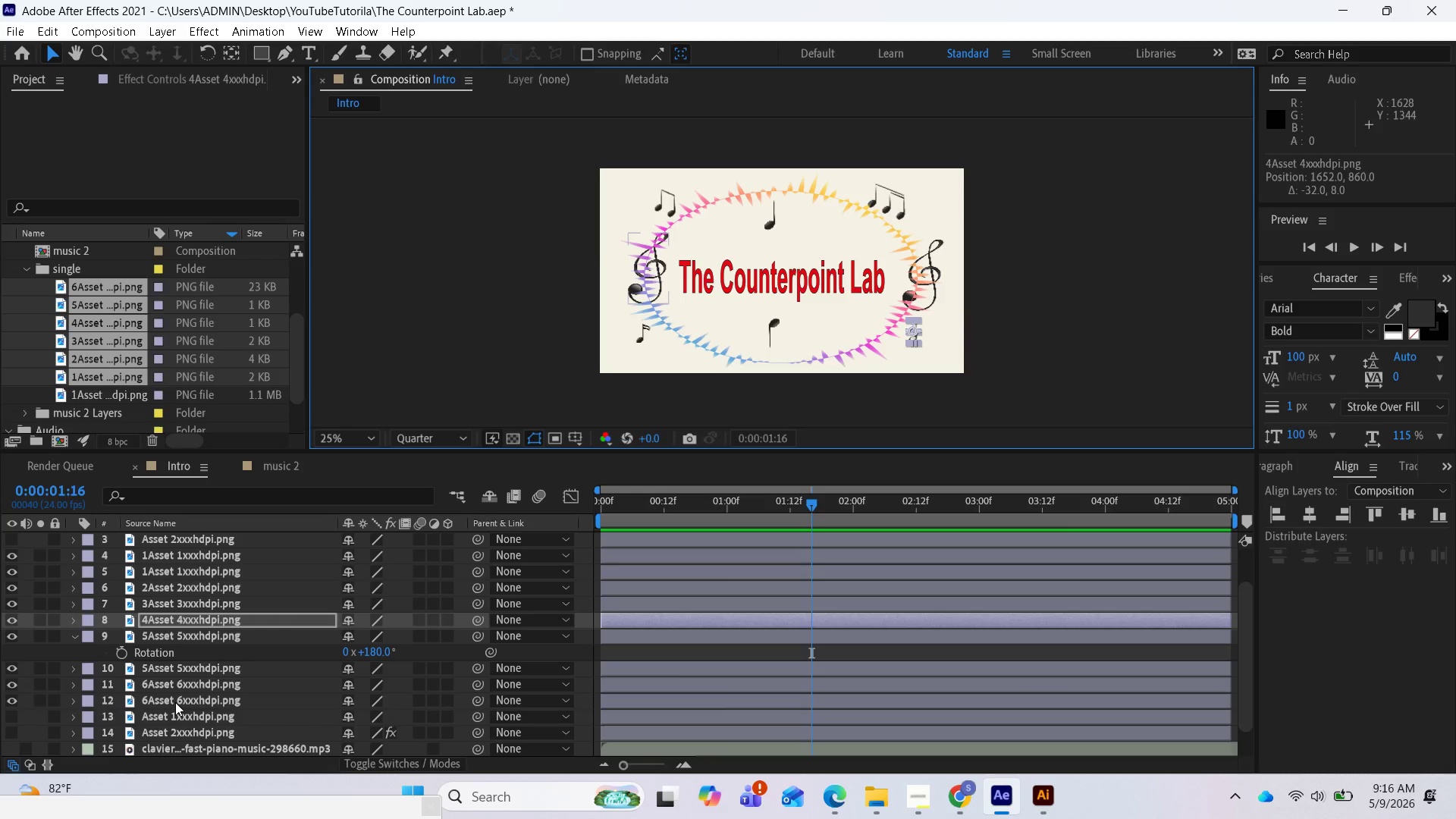 
left_click([176, 701])
 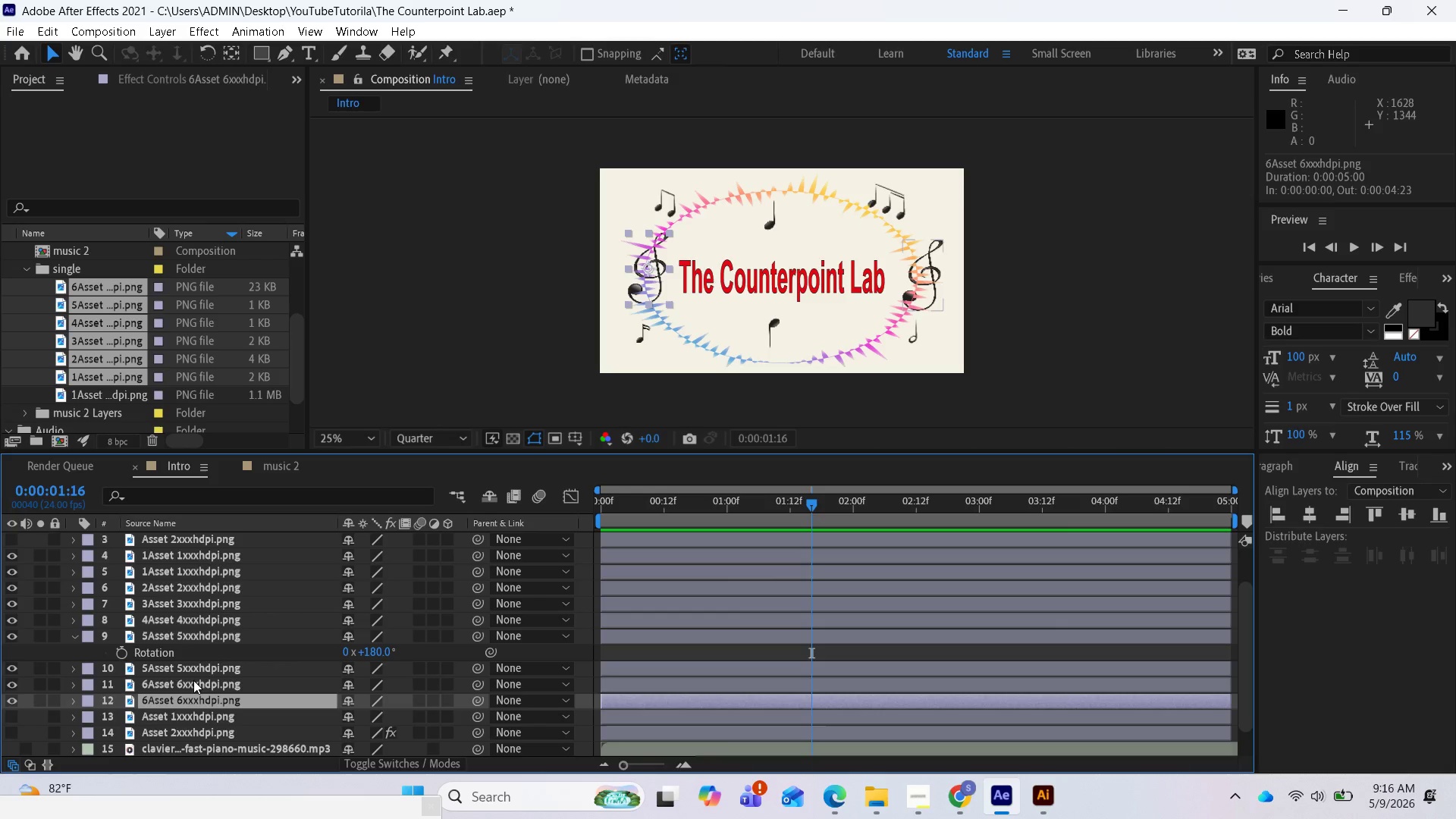 
left_click([193, 683])
 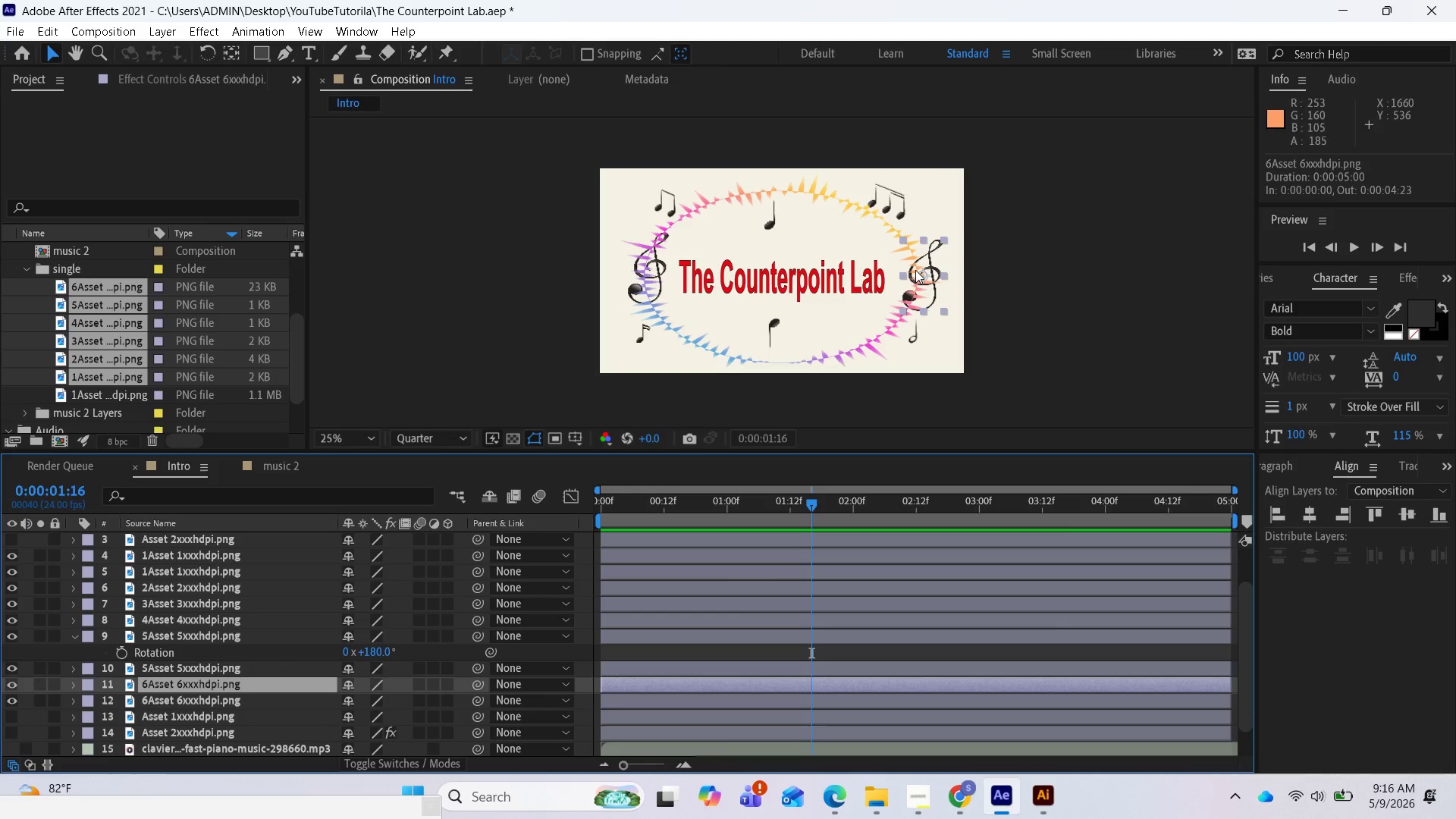 
left_click_drag(start_coordinate=[920, 269], to_coordinate=[915, 269])
 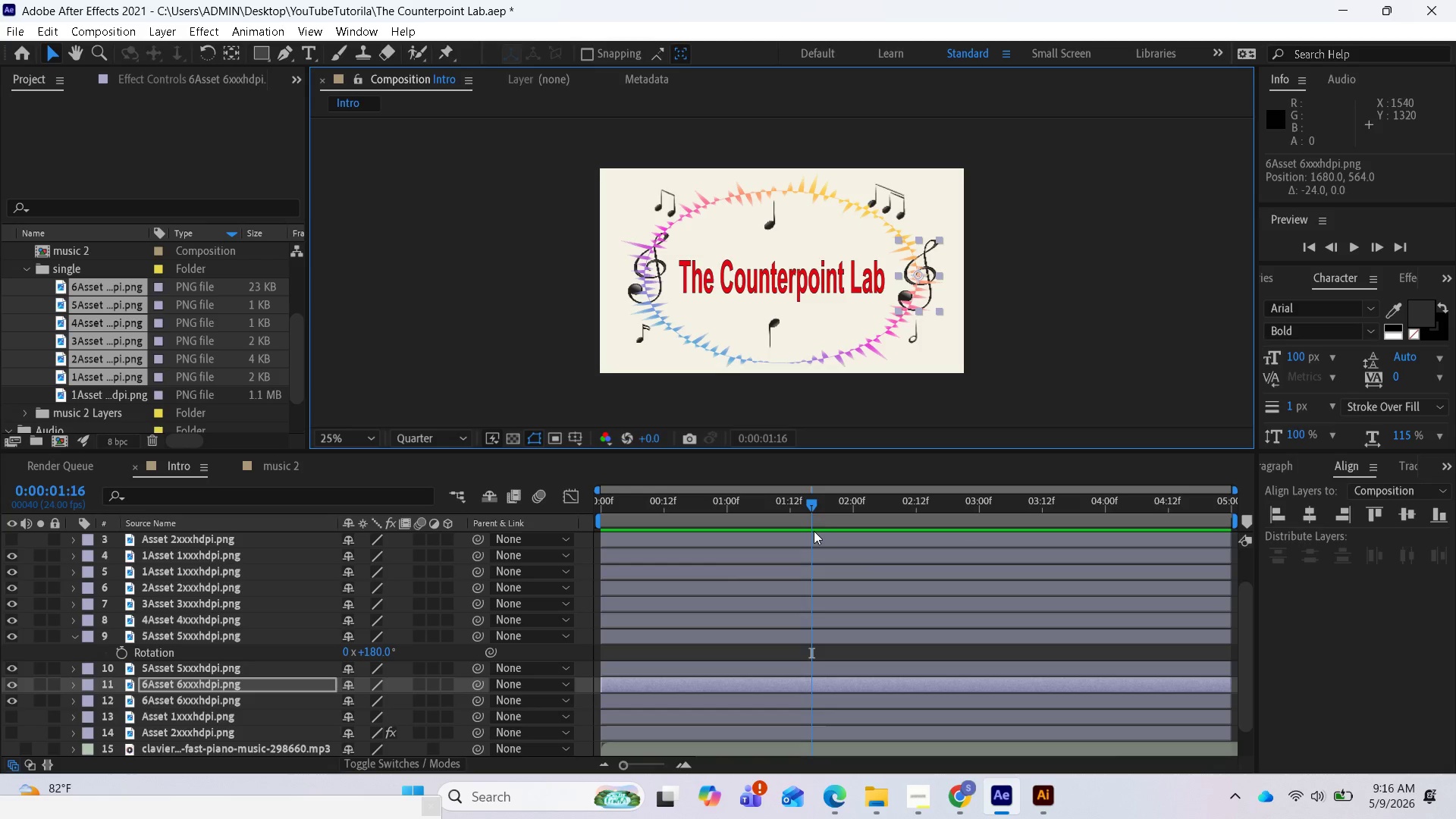 
wait(12.08)
 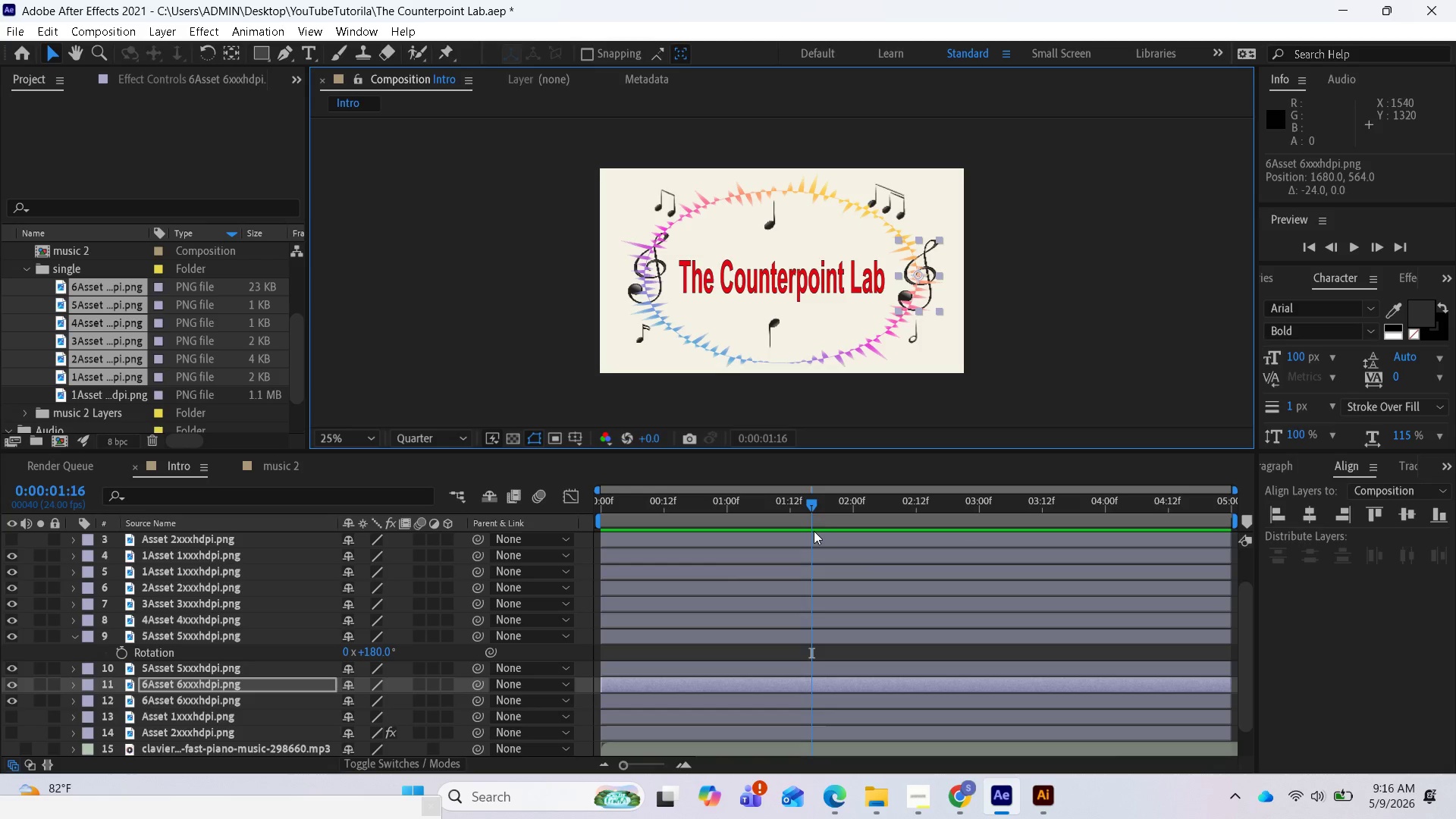 
left_click_drag(start_coordinate=[811, 504], to_coordinate=[592, 526])
 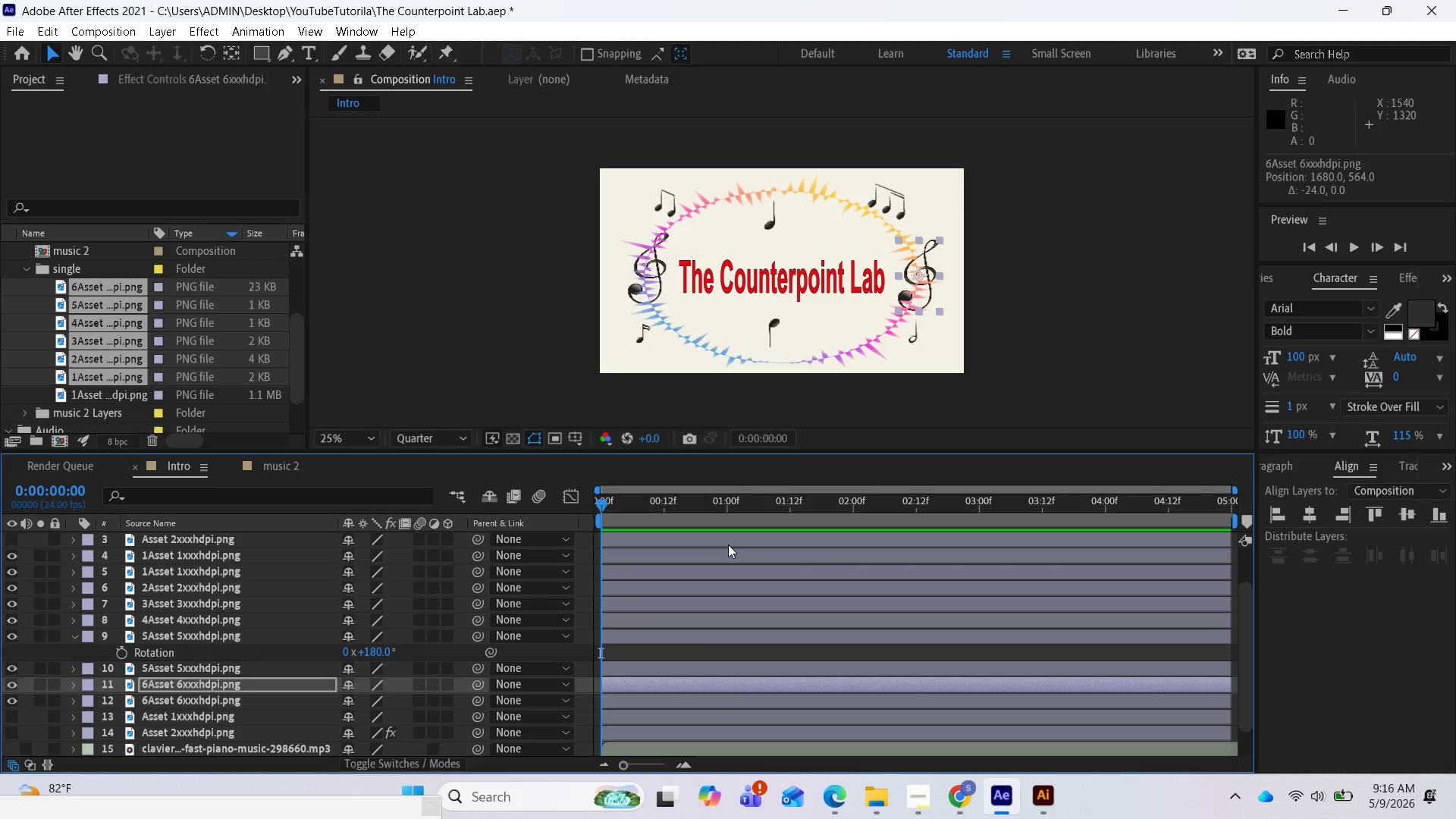 
wait(8.66)
 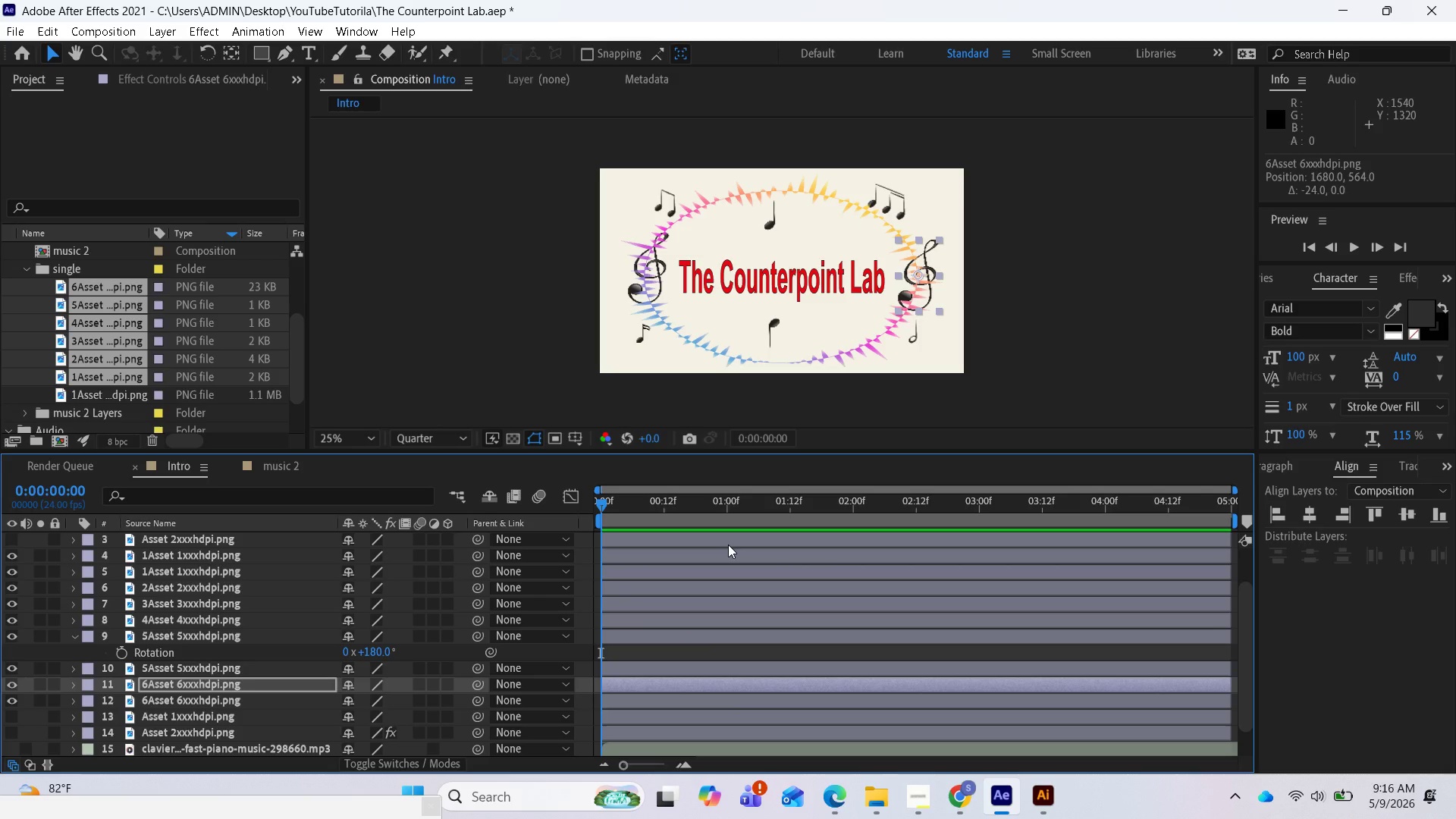 
right_click([183, 684])
 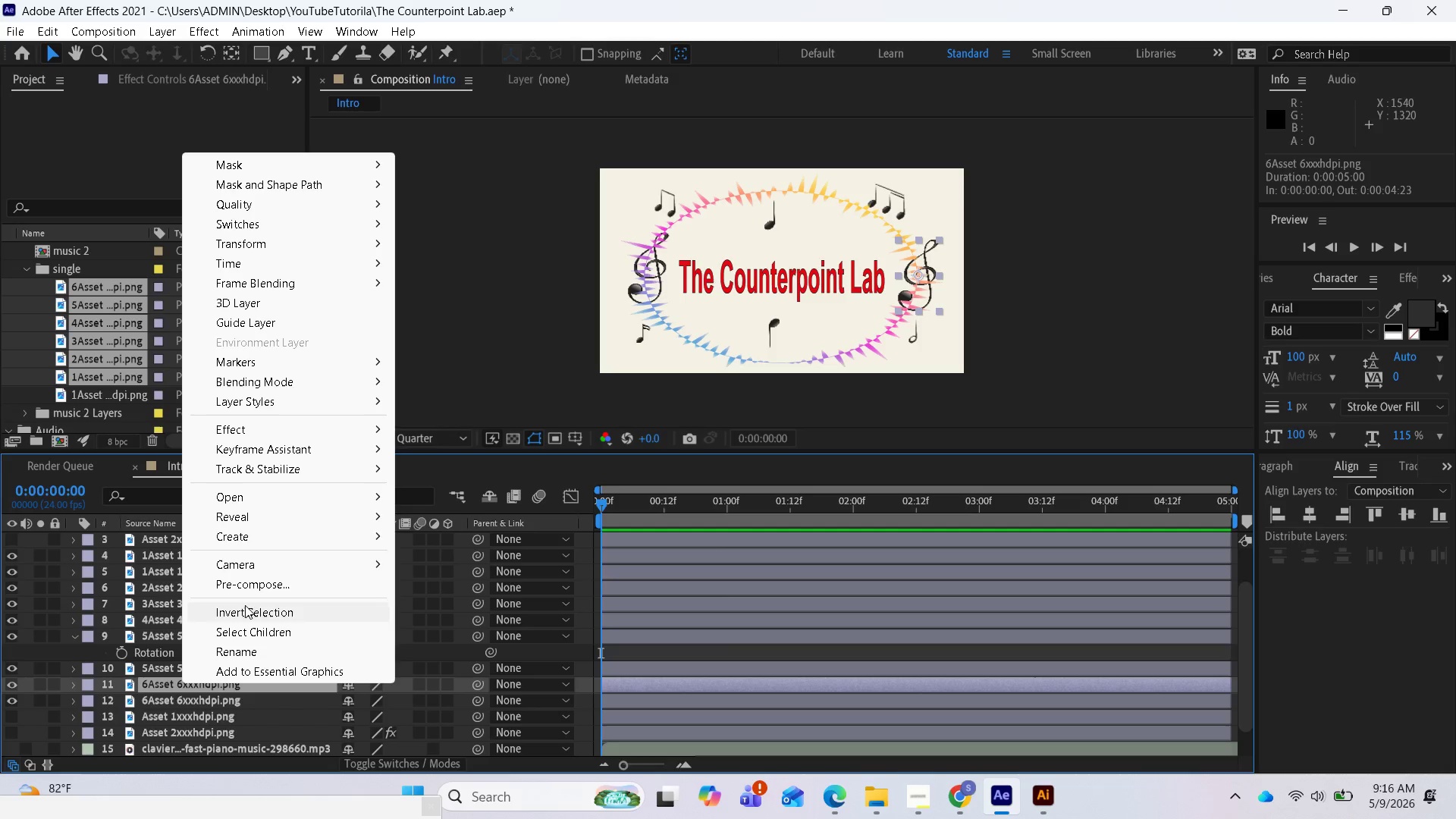 
mouse_move([275, 530])
 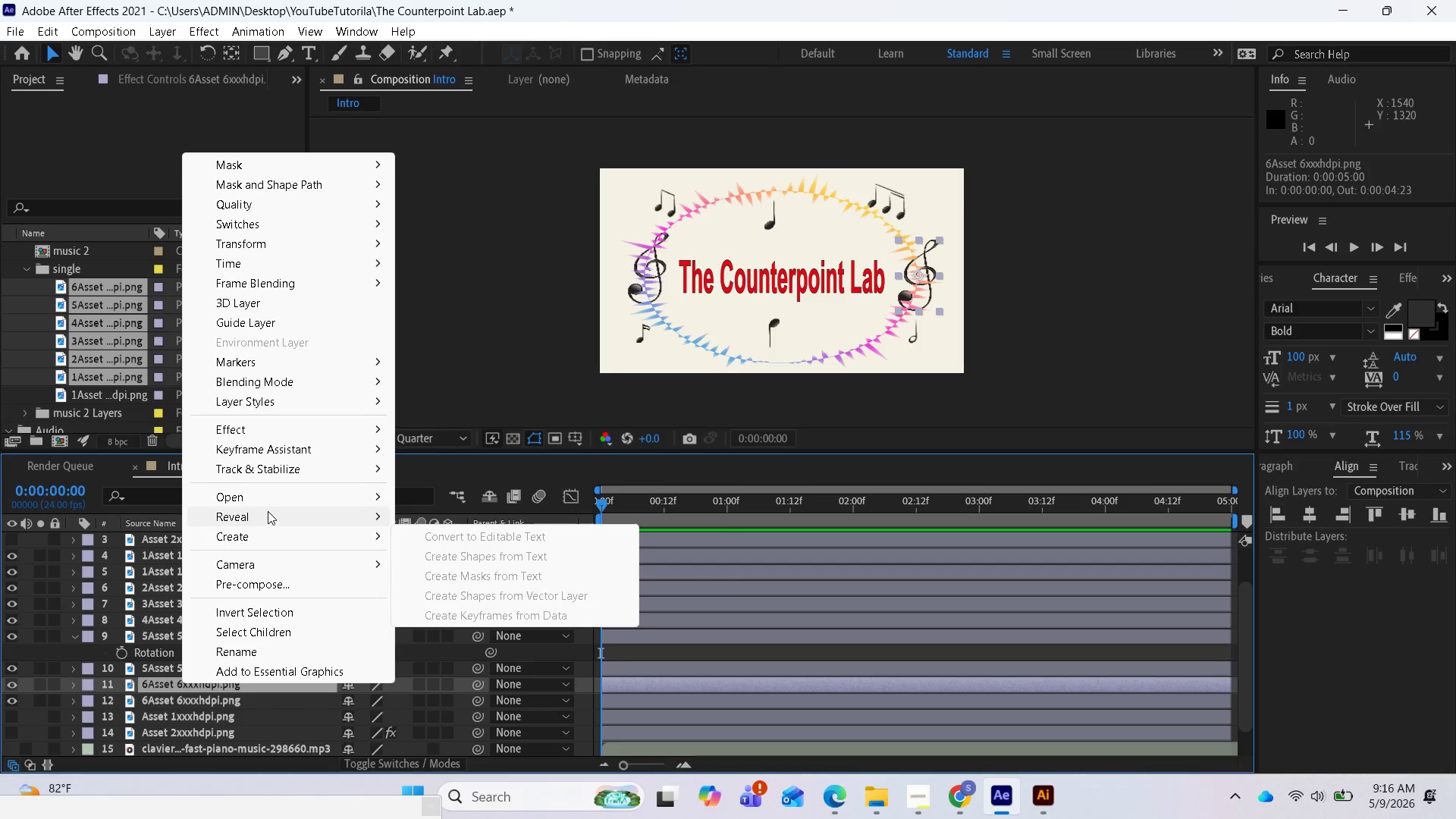 
mouse_move([271, 498])
 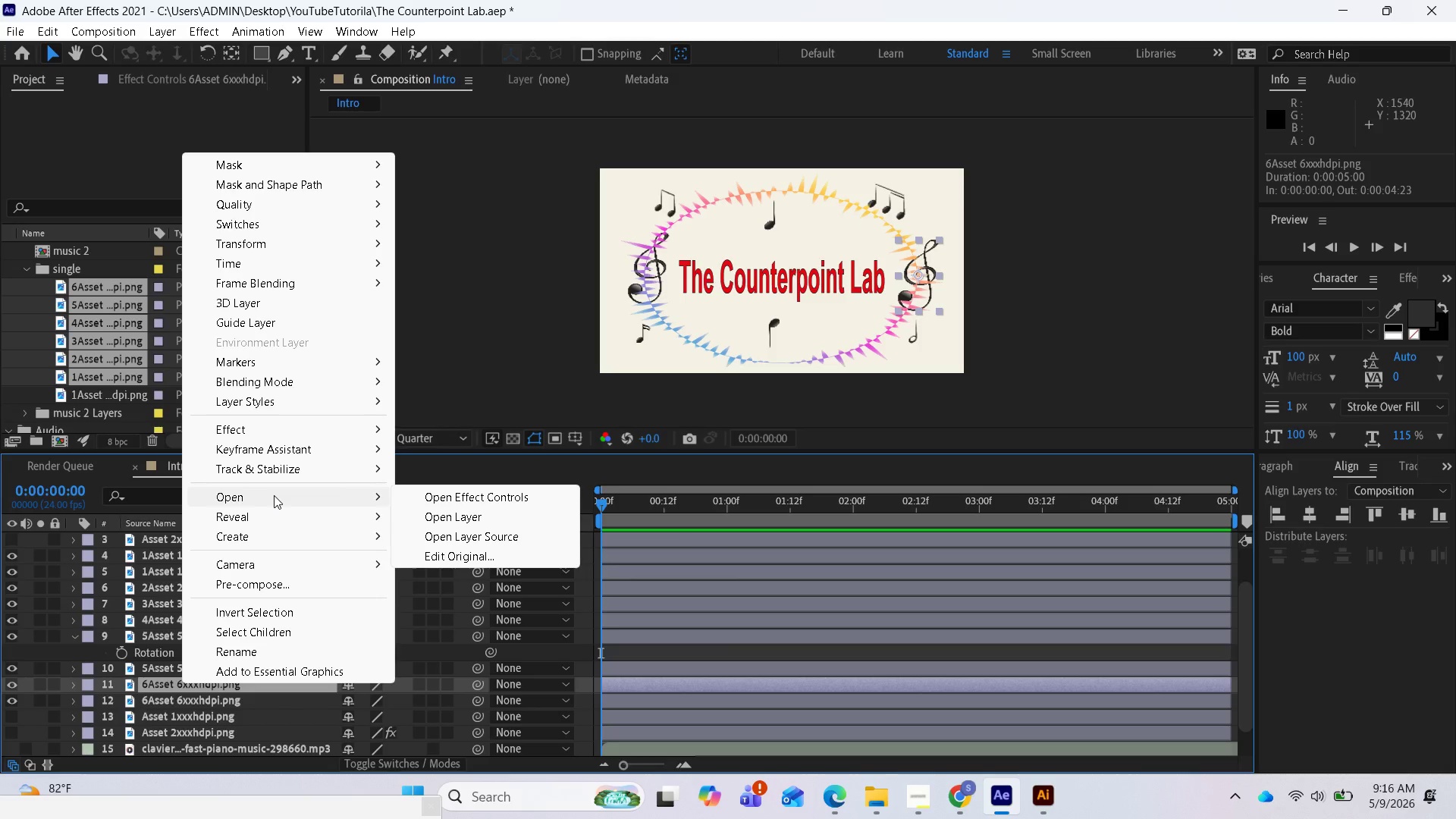 
mouse_move([285, 482])
 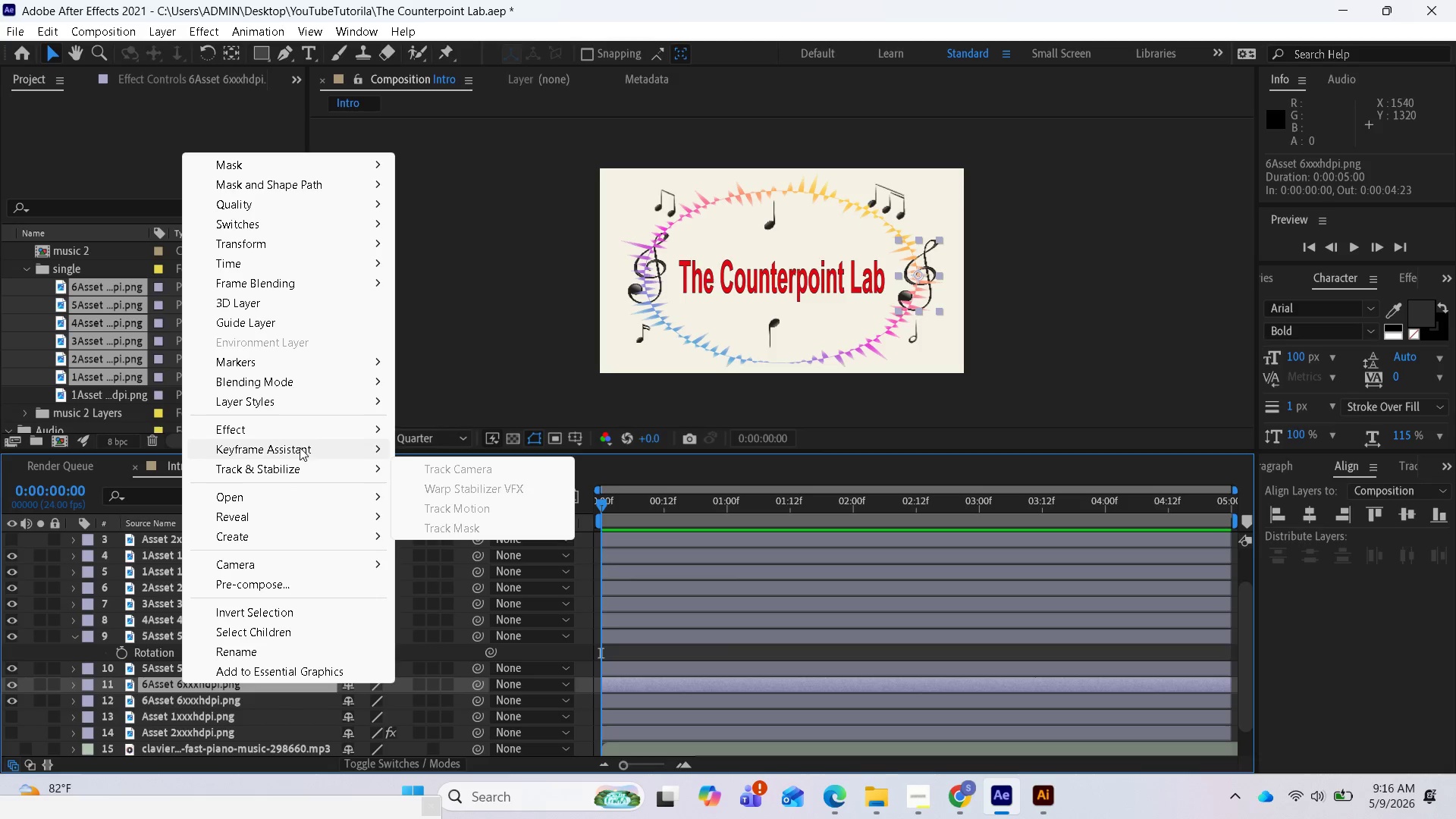 
mouse_move([305, 419])
 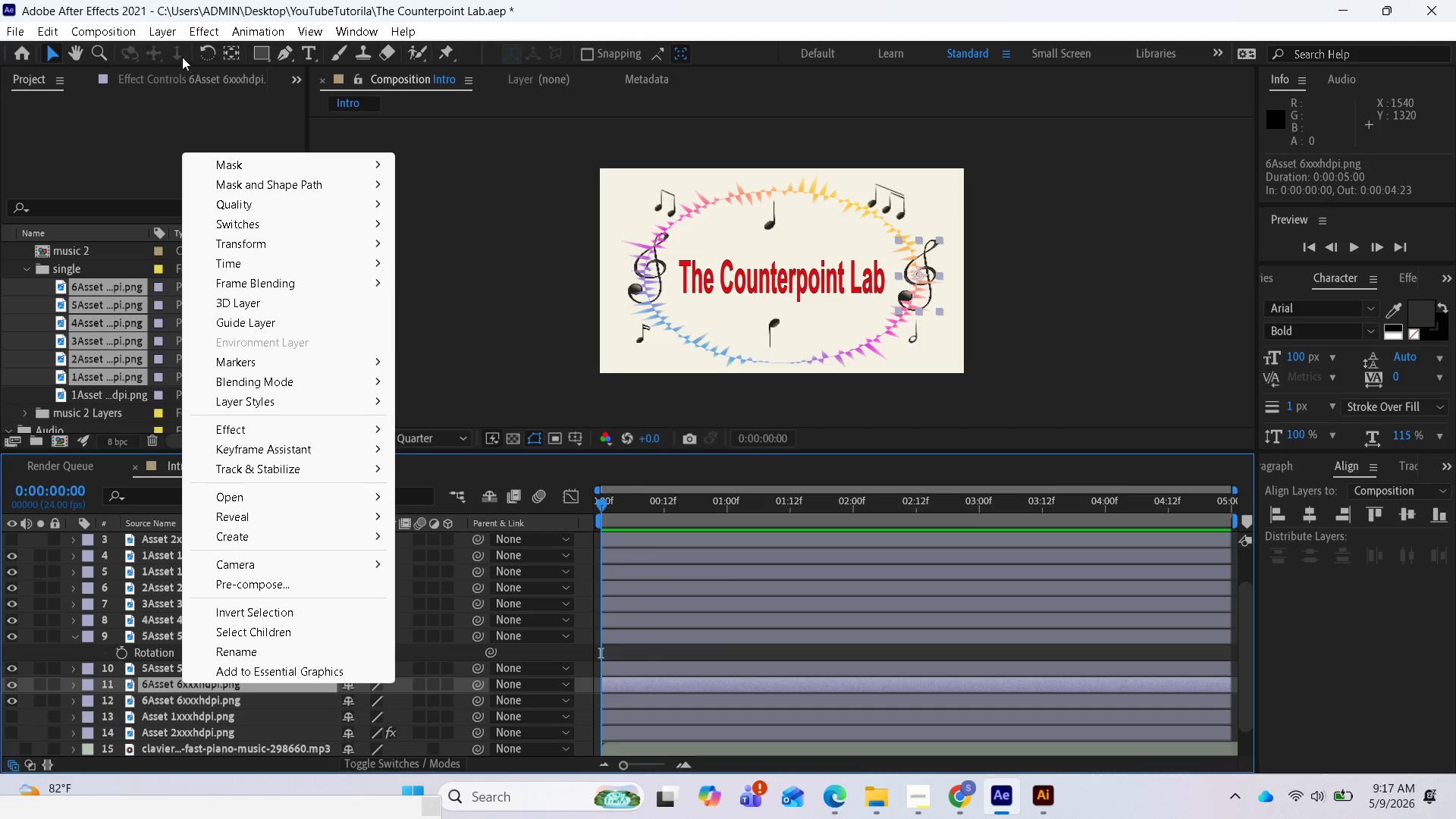 
left_click([159, 33])
 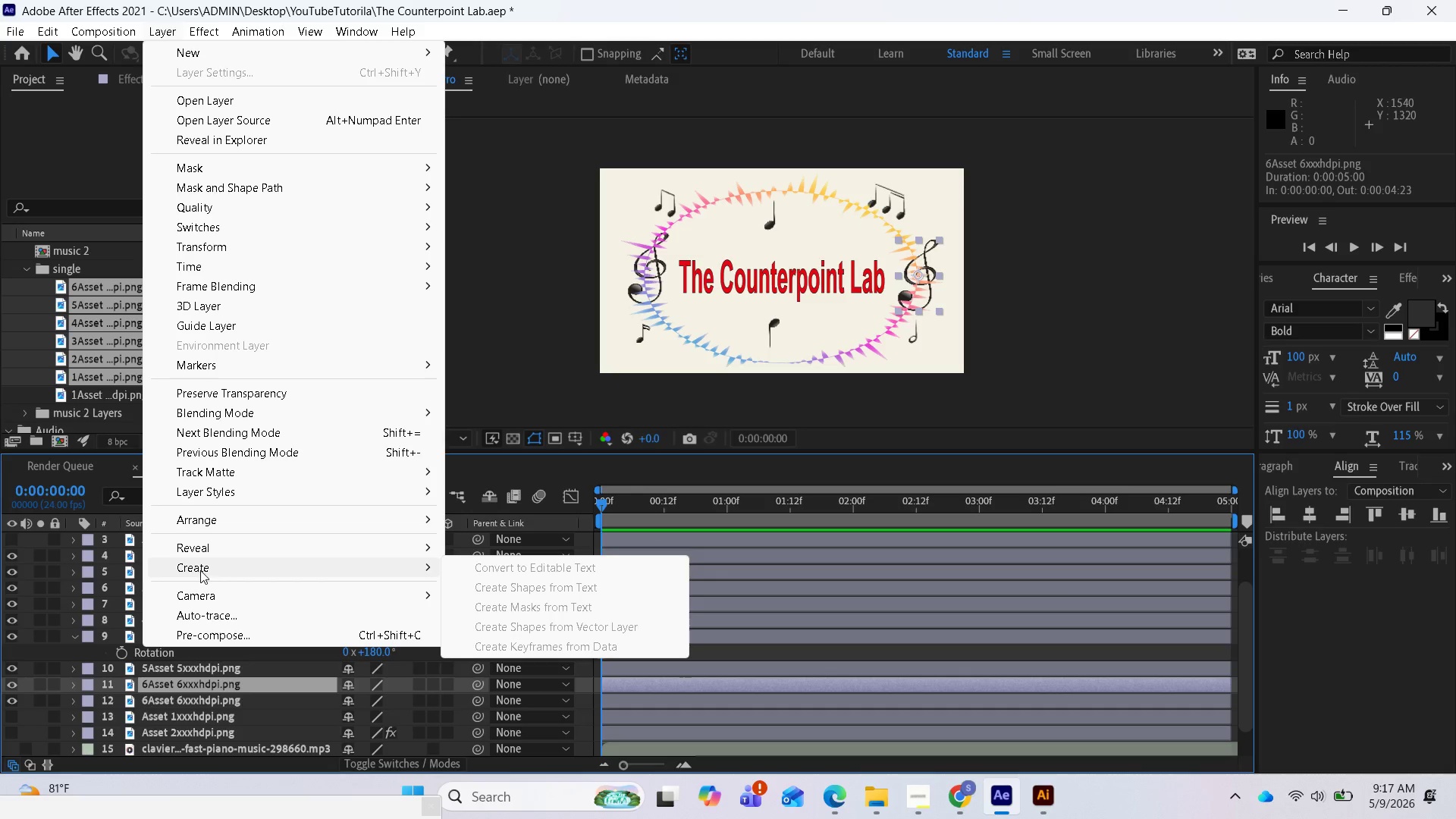 
left_click([598, 8])
 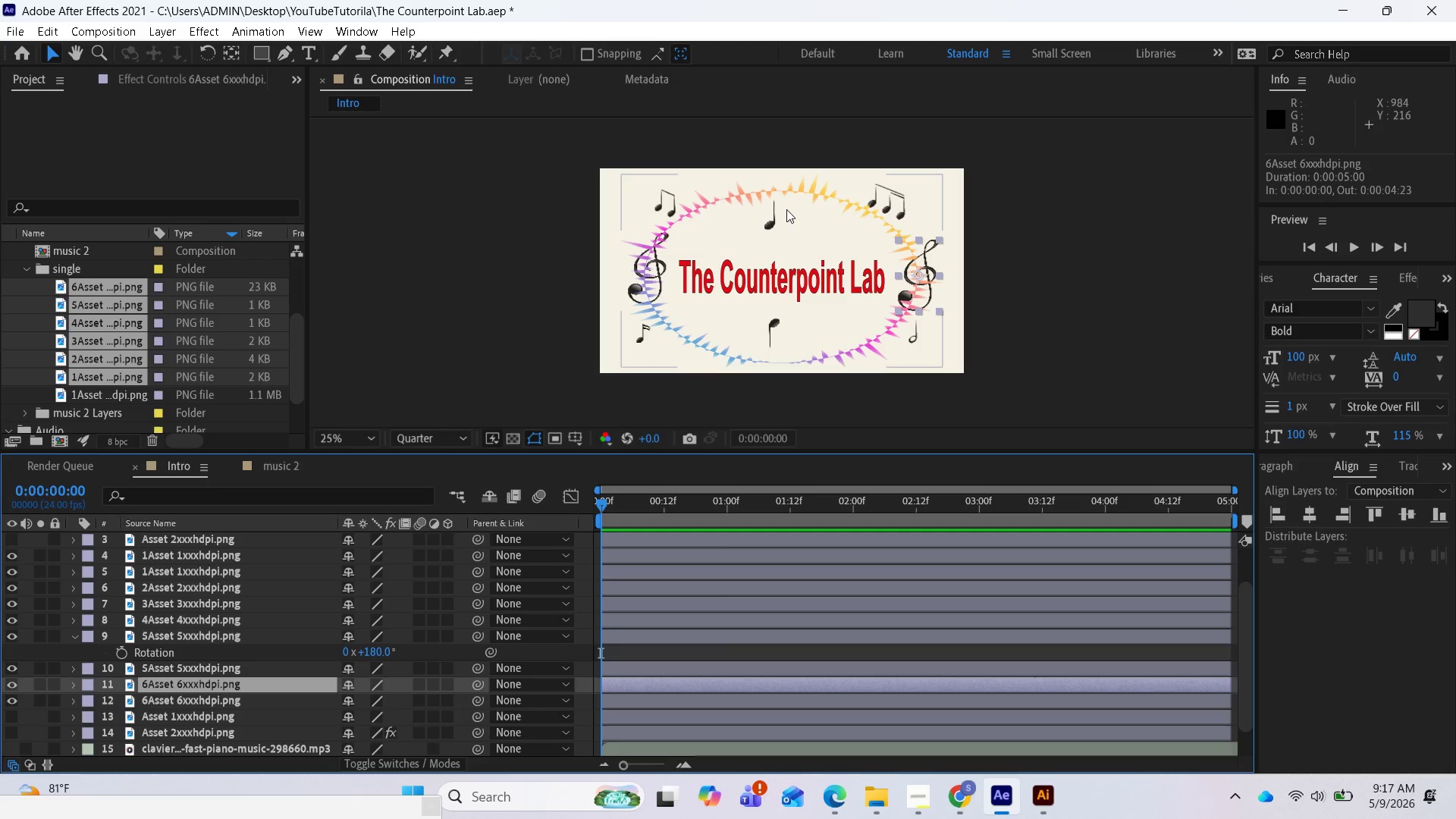 
wait(30.0)
 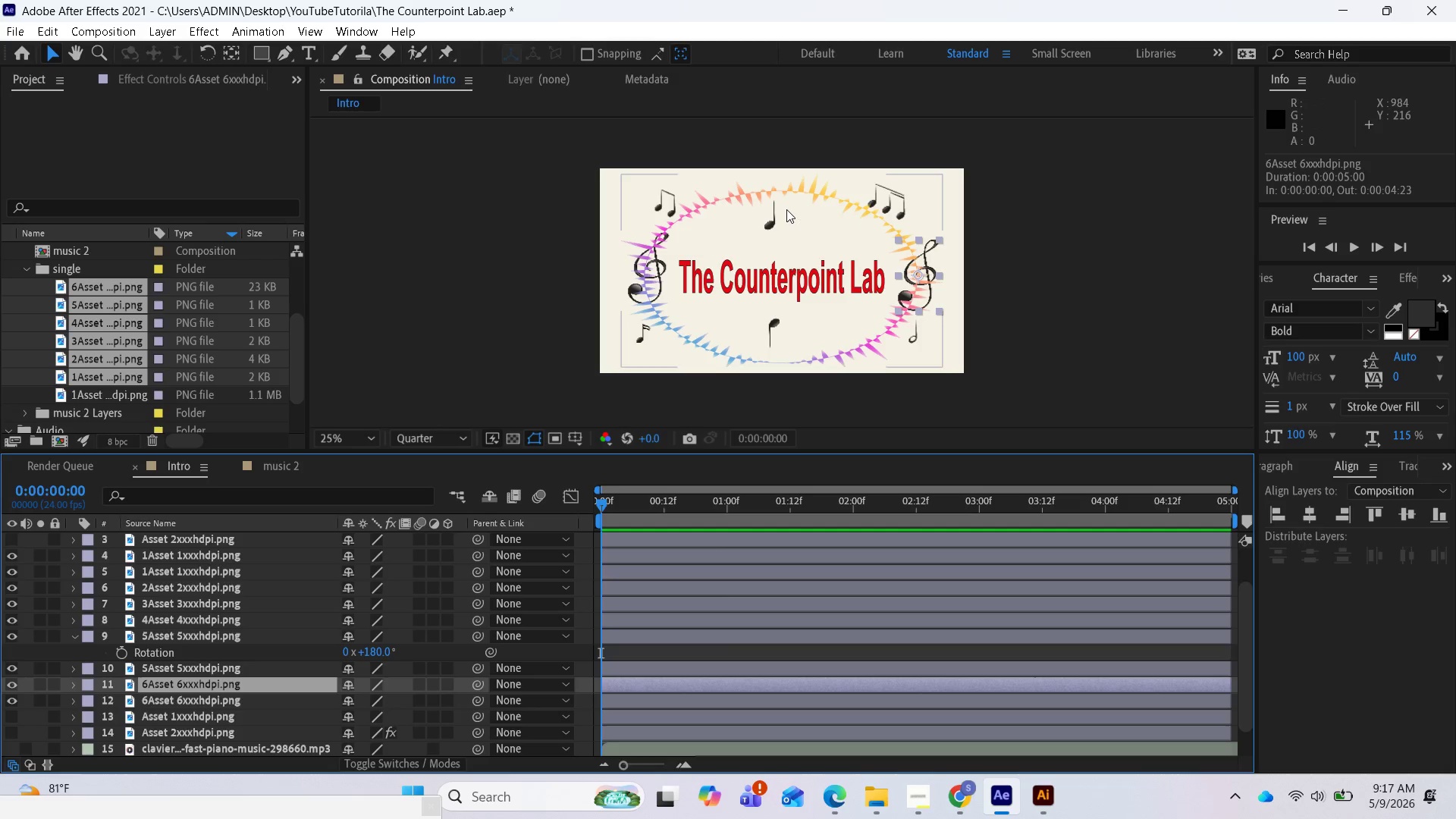 
scroll: coordinate [114, 701], scroll_direction: down, amount: 1.0
 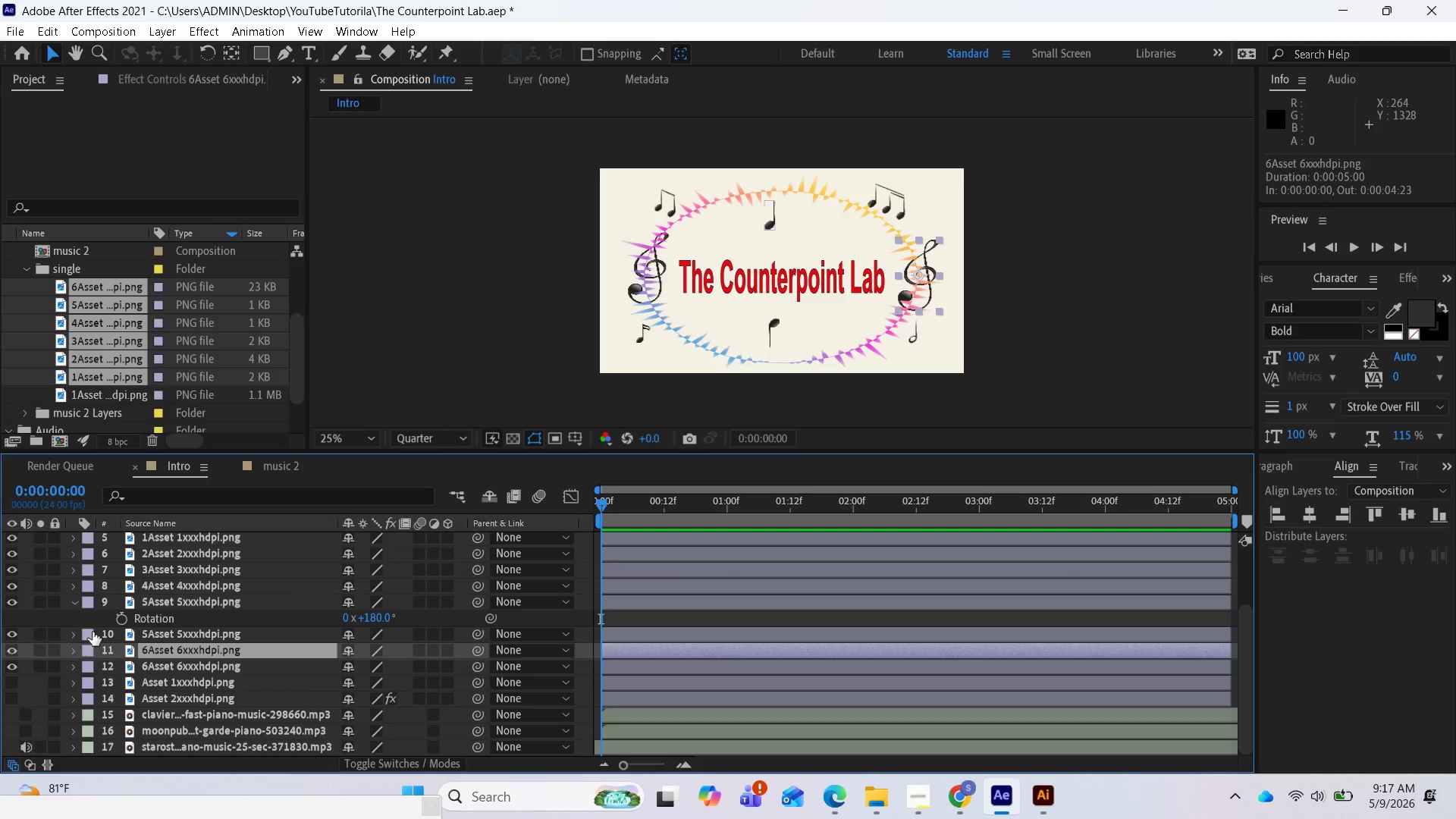 
scroll: coordinate [81, 635], scroll_direction: up, amount: 2.0
 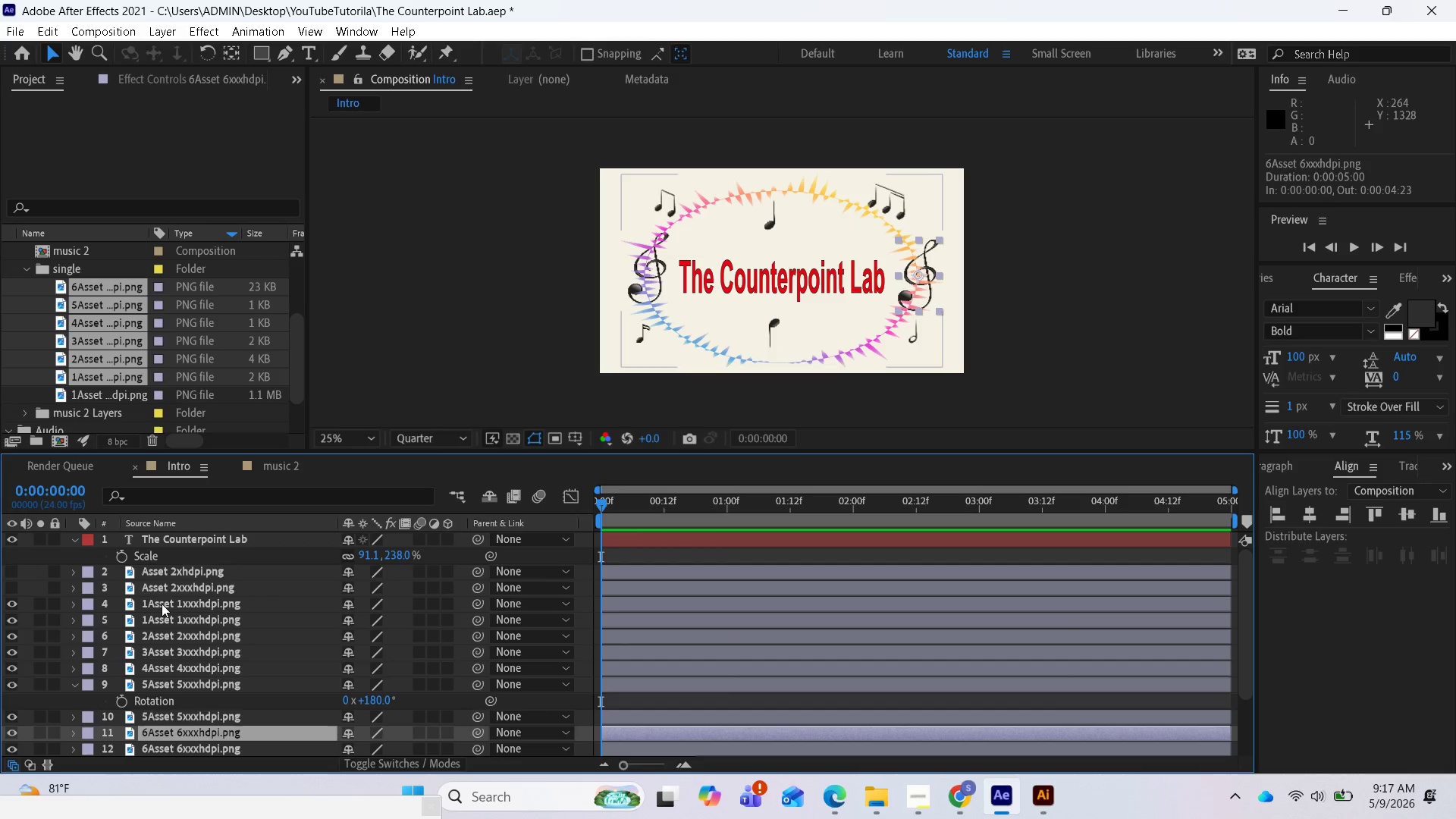 
left_click([164, 604])
 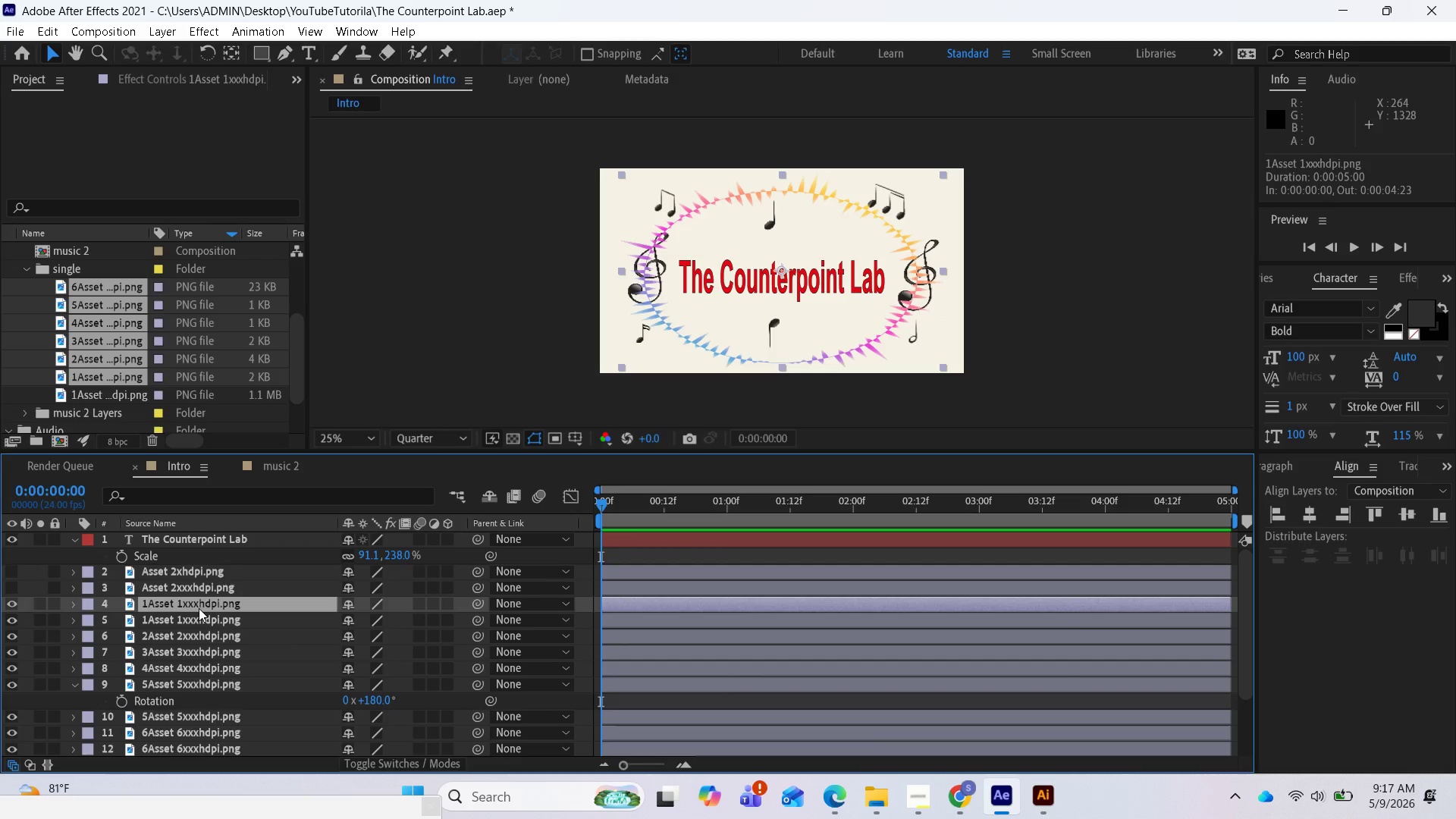 
key(R)
 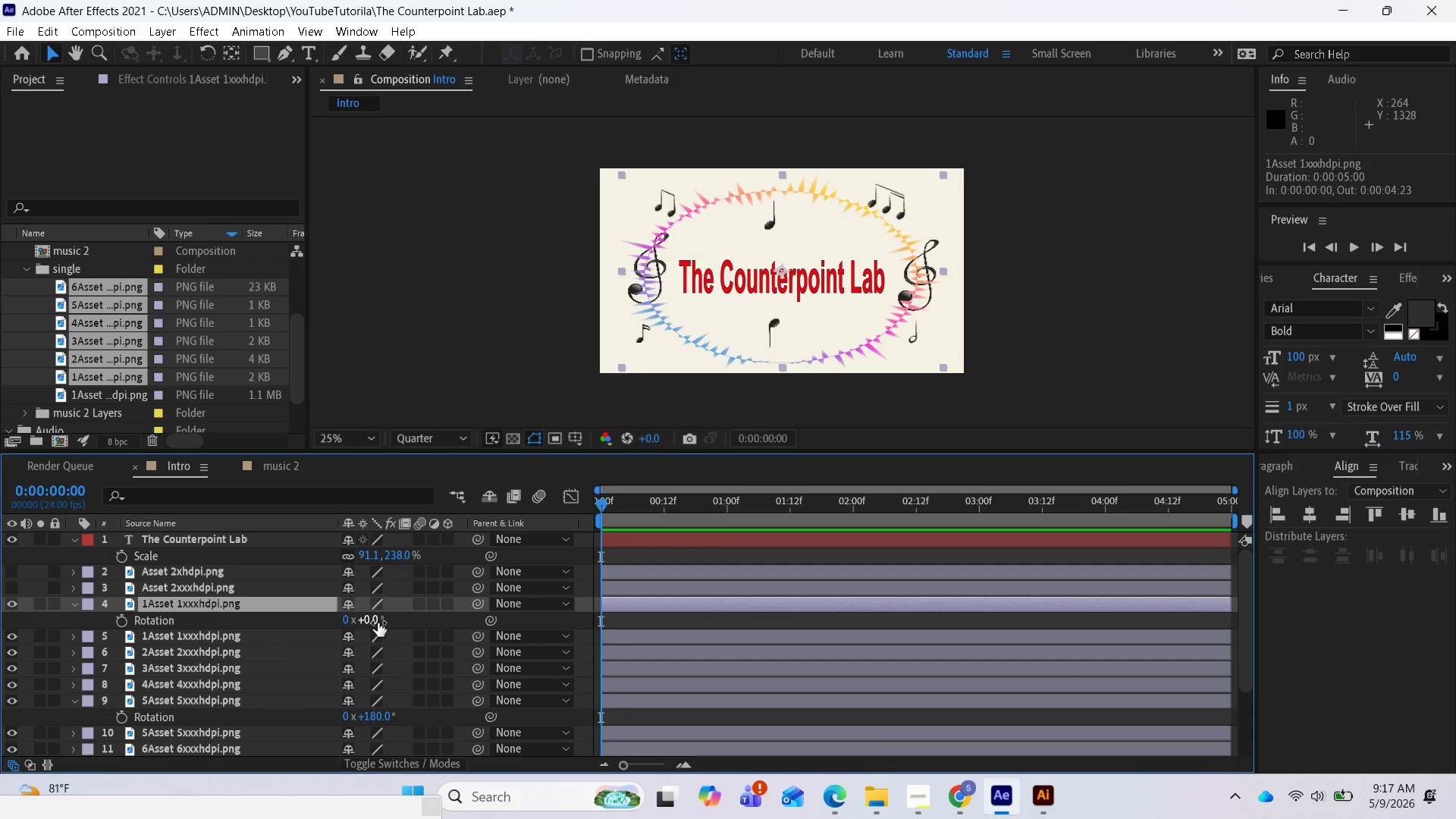 
left_click_drag(start_coordinate=[376, 623], to_coordinate=[360, 619])
 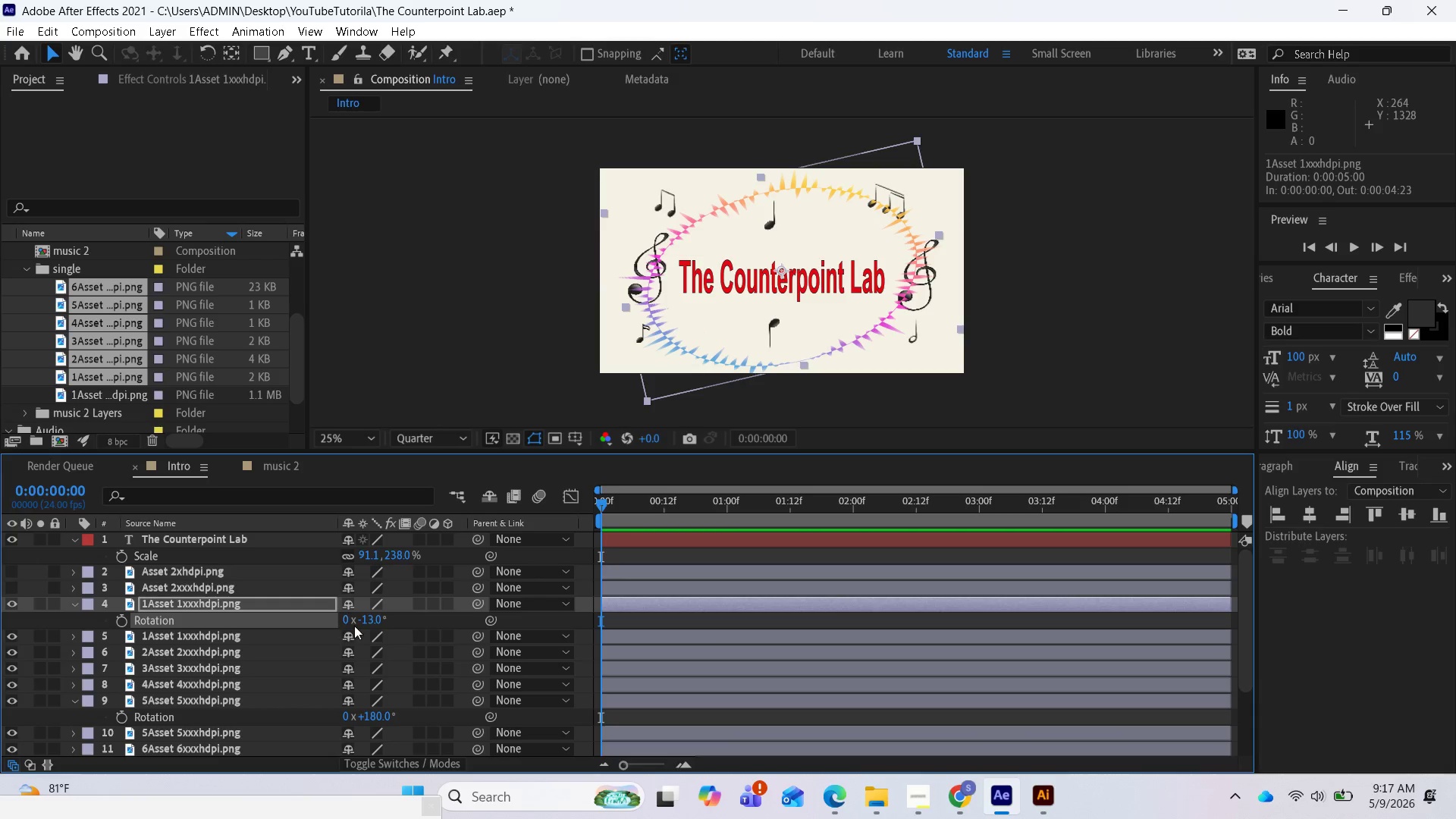 
left_click([372, 624])
 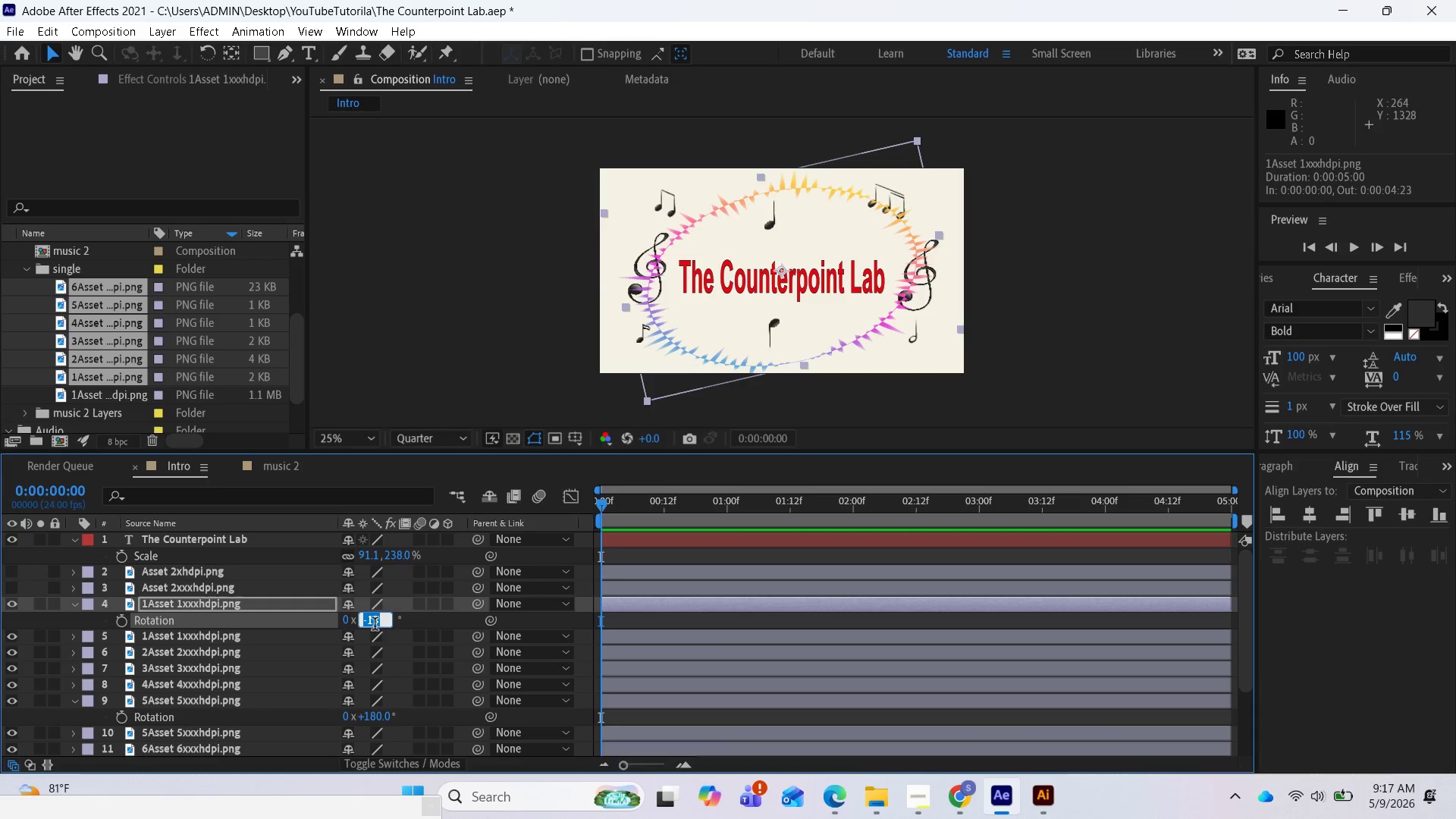 
key(0)
 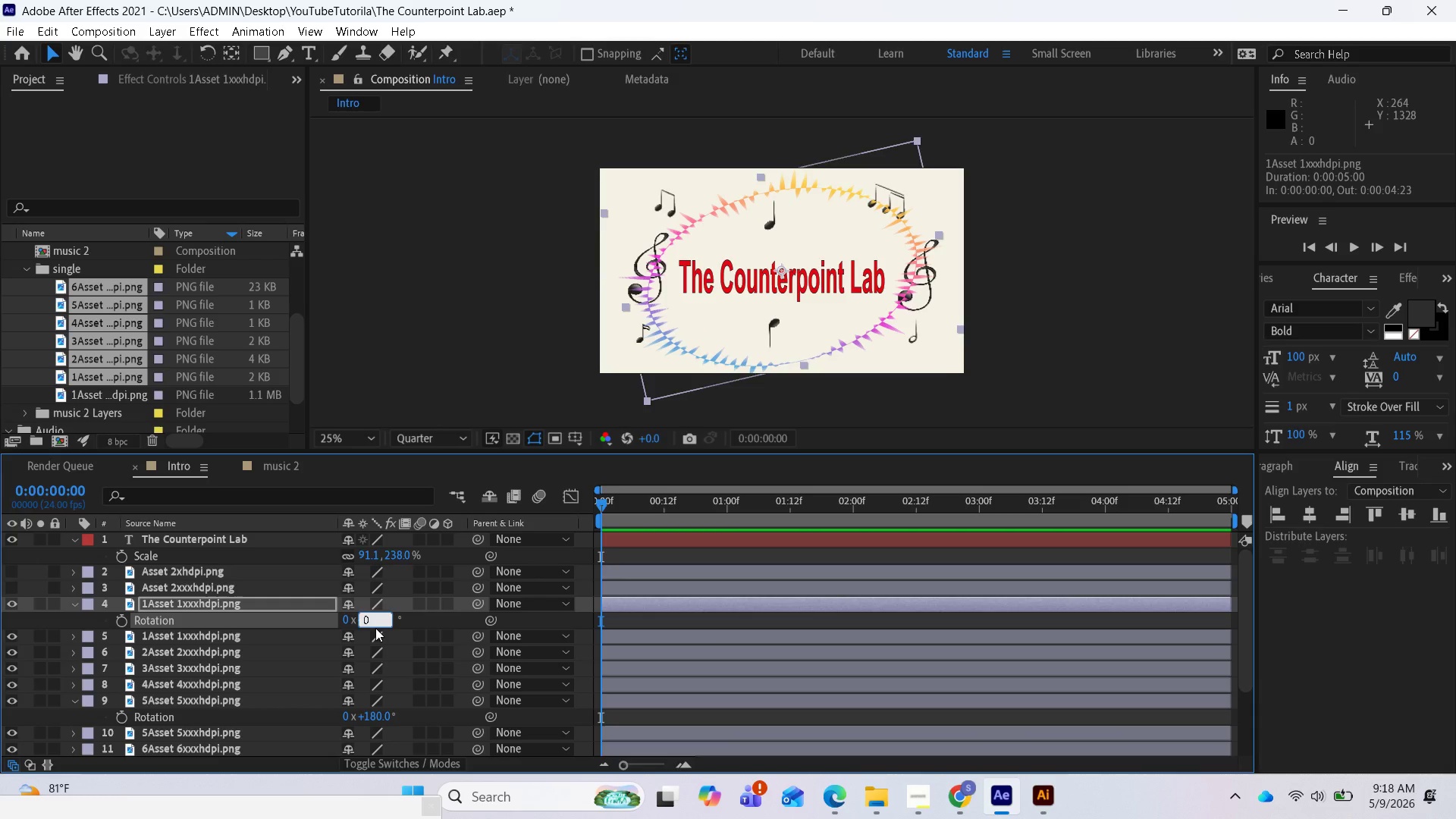 
key(Enter)
 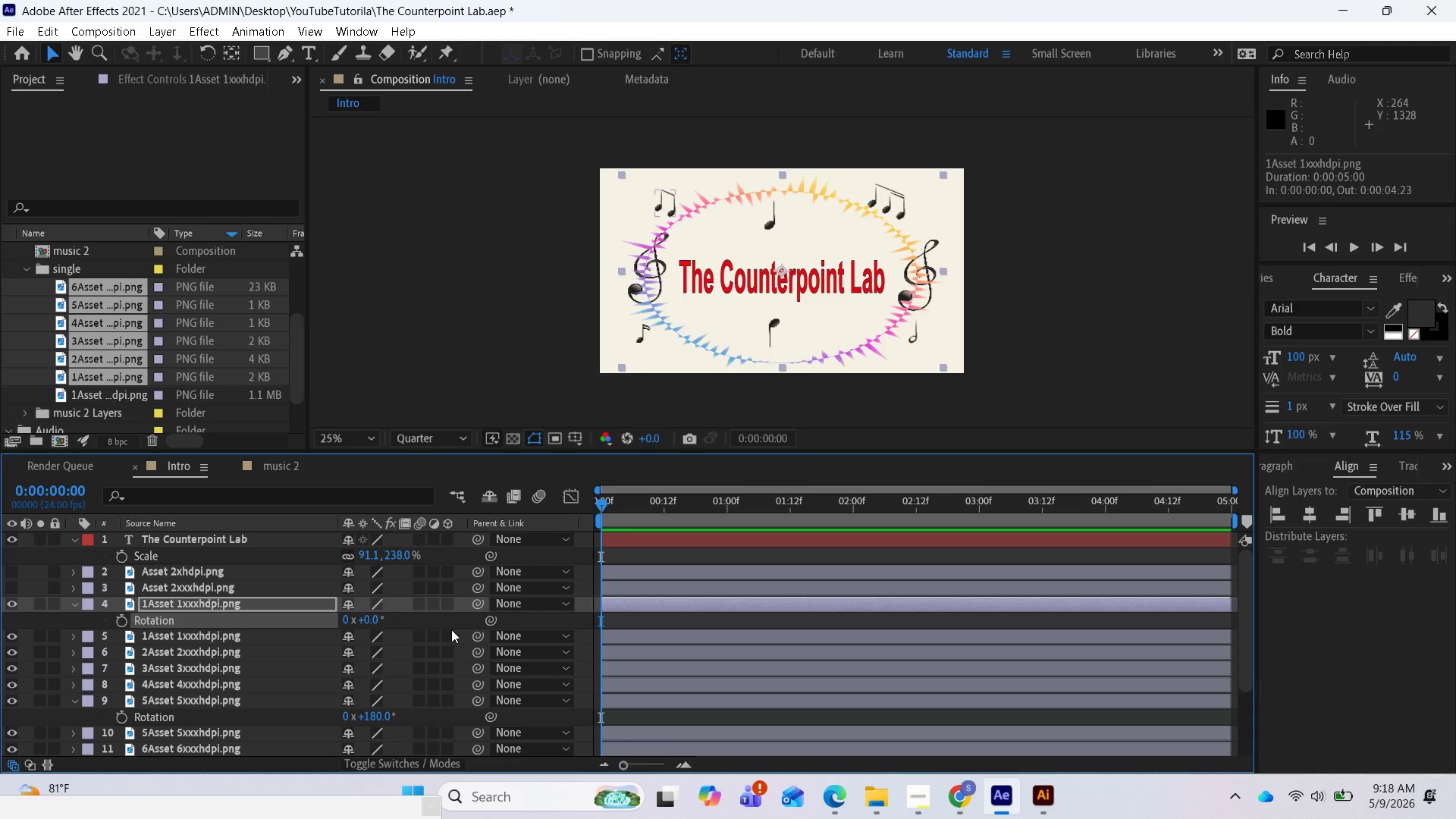 
wait(17.25)
 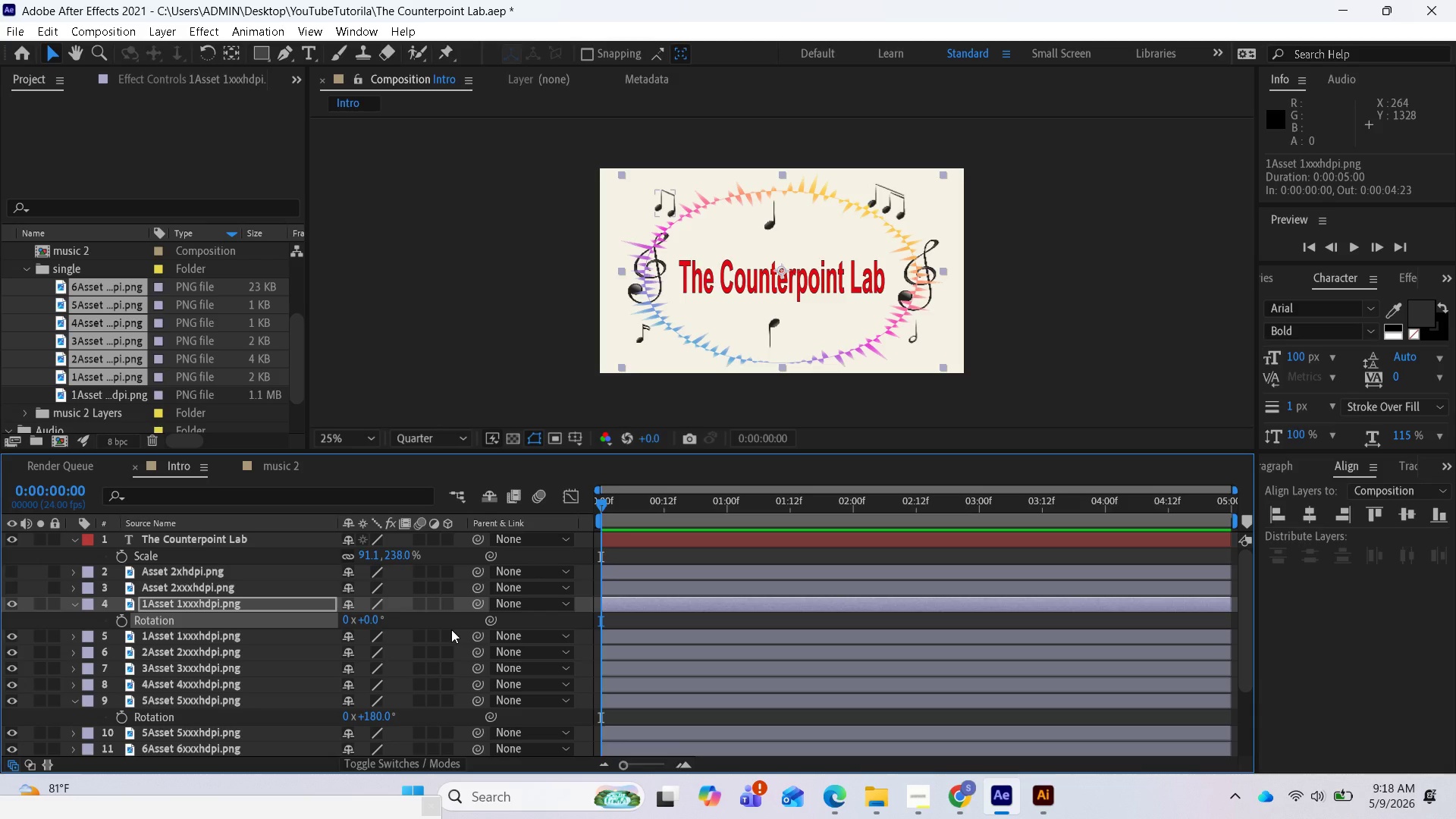 
left_click([75, 604])
 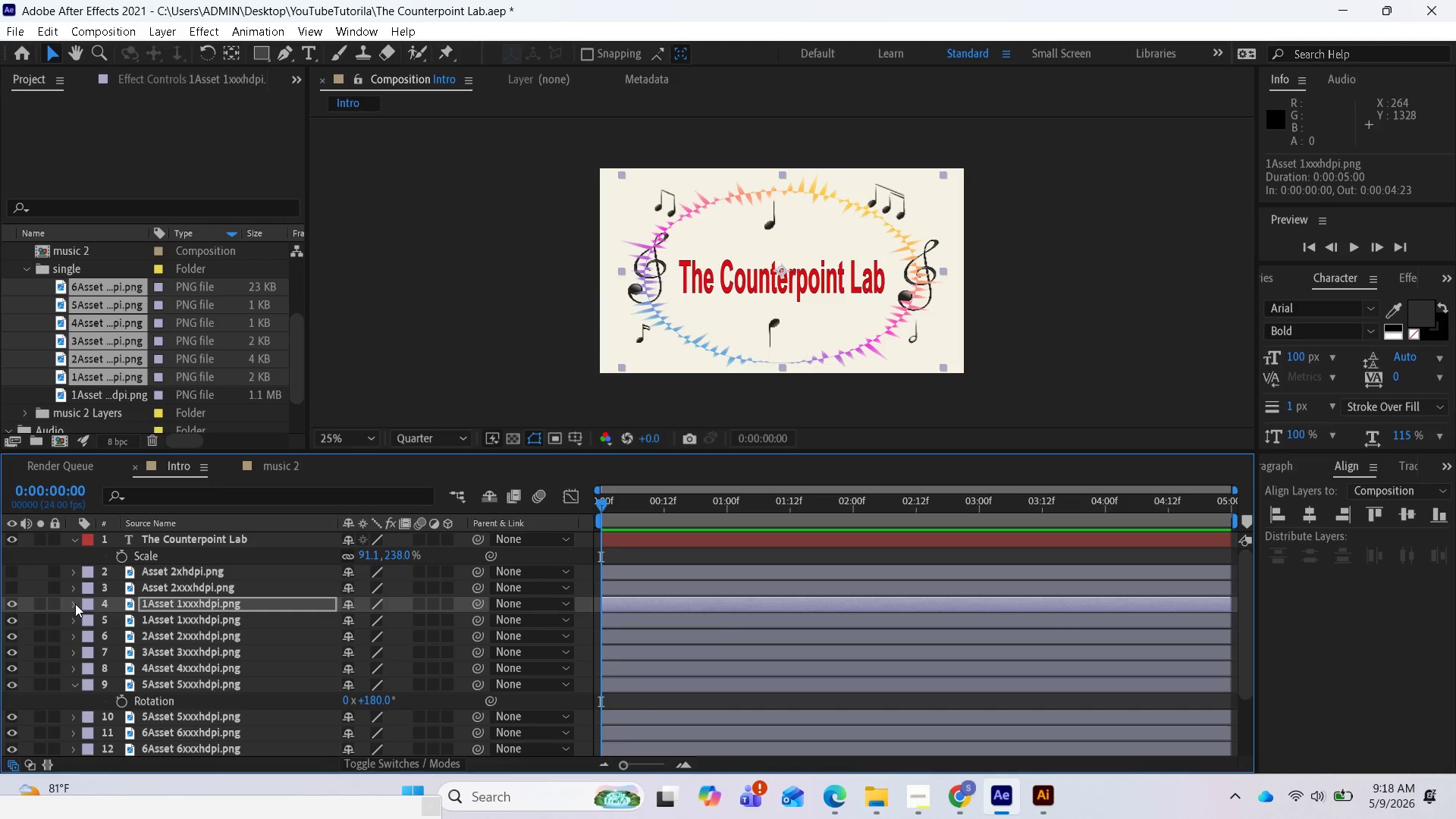 
left_click([75, 604])
 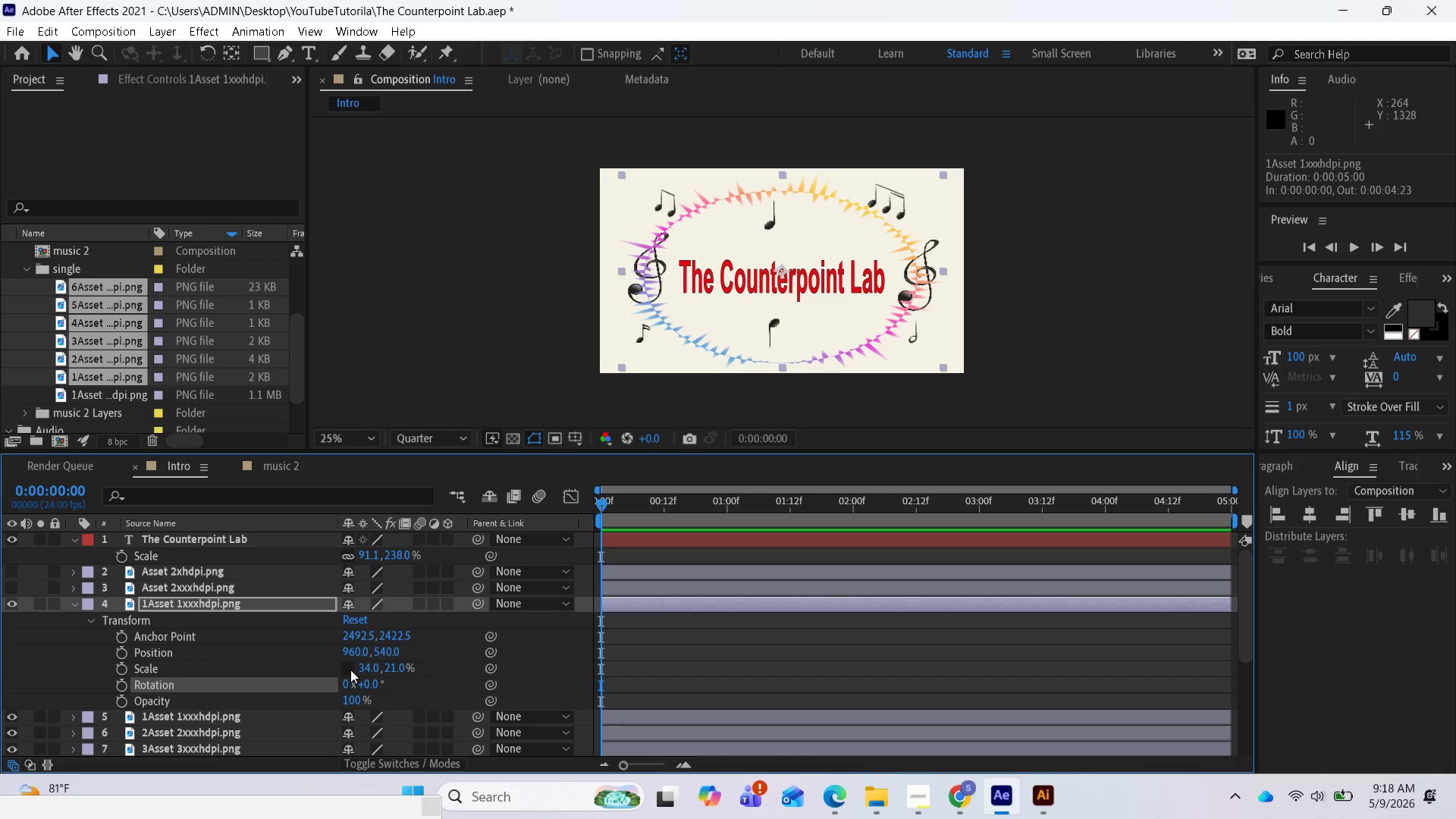 
wait(43.58)
 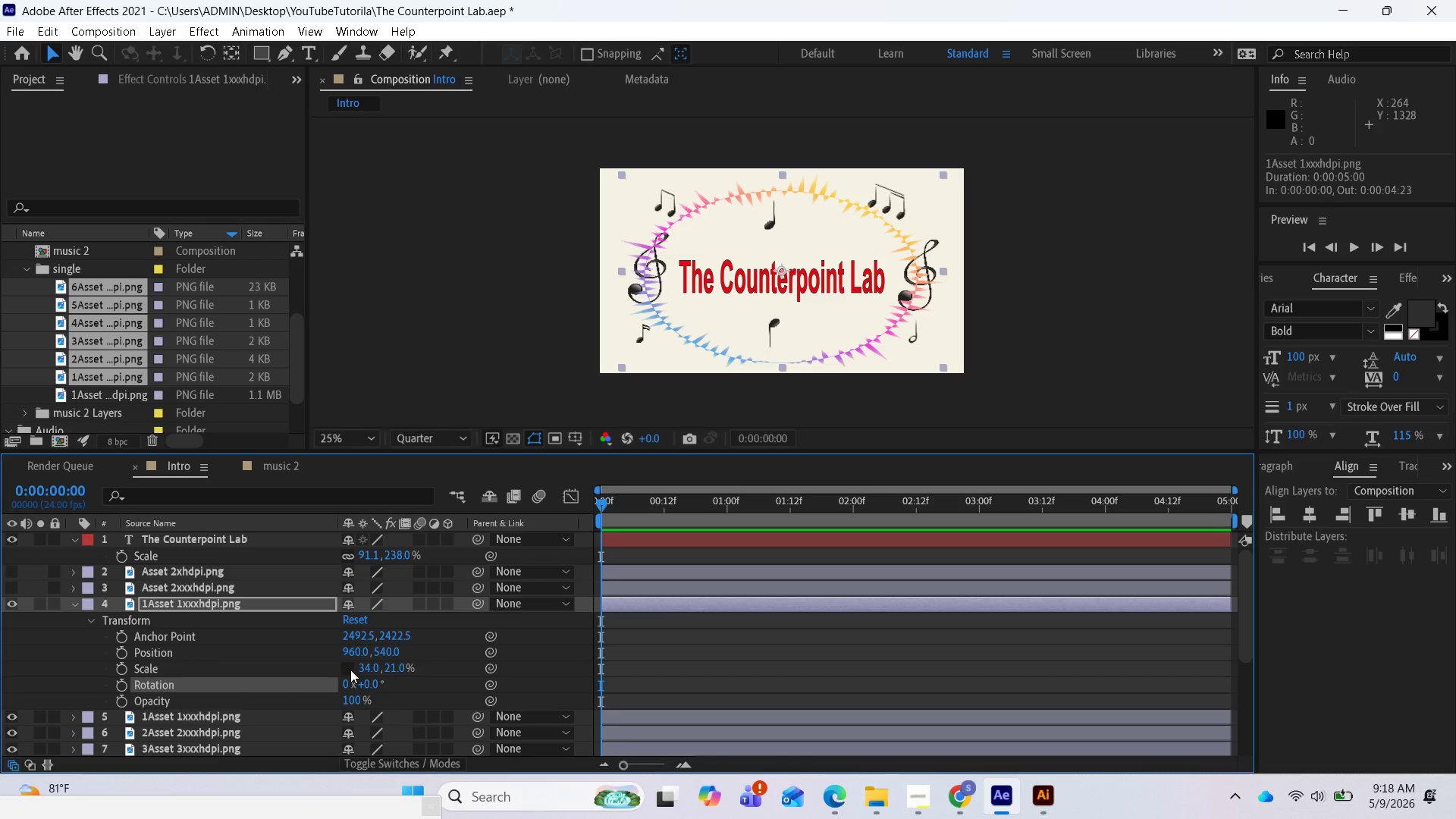 
left_click_drag(start_coordinate=[604, 504], to_coordinate=[610, 537])
 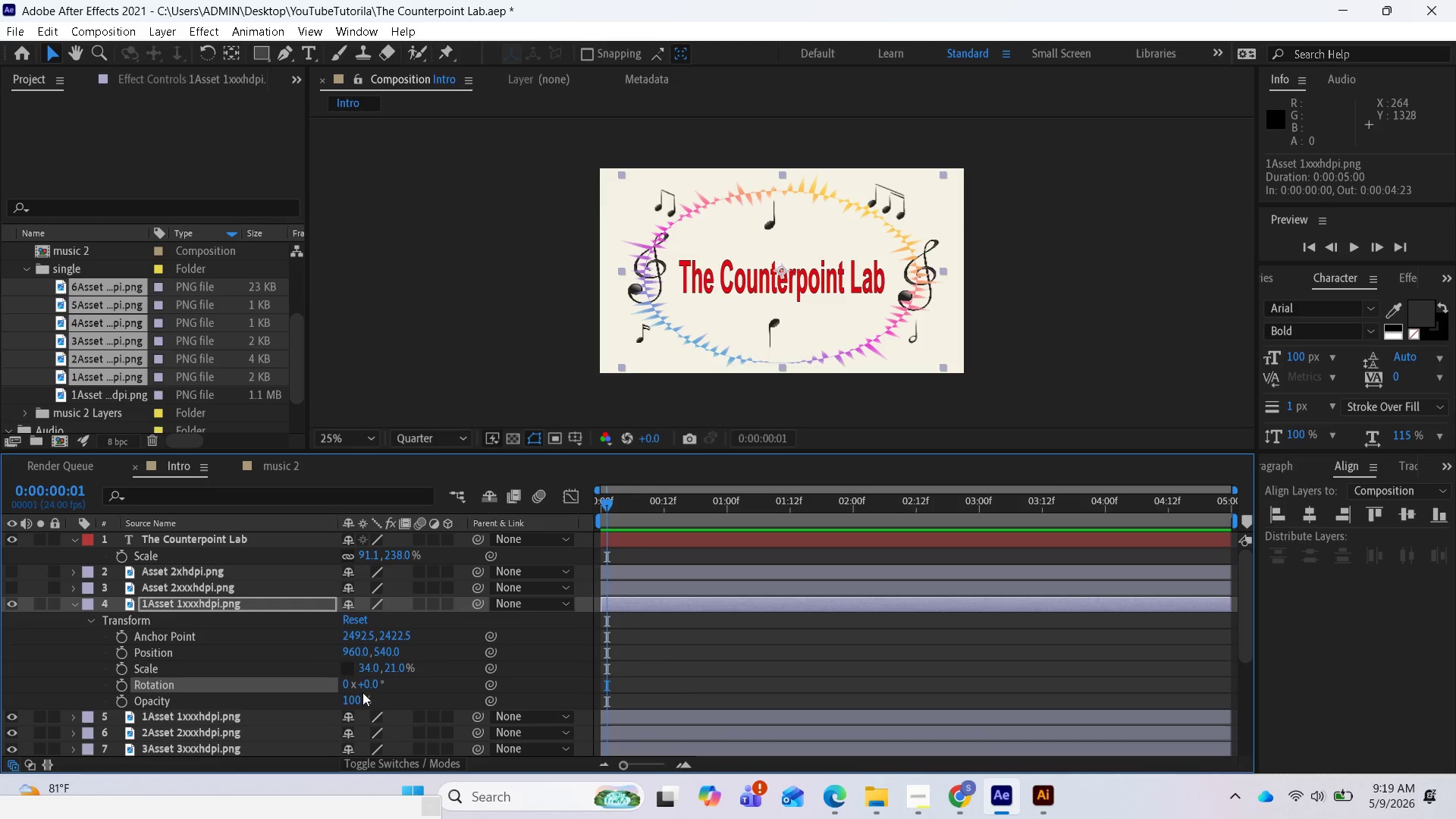 
wait(6.3)
 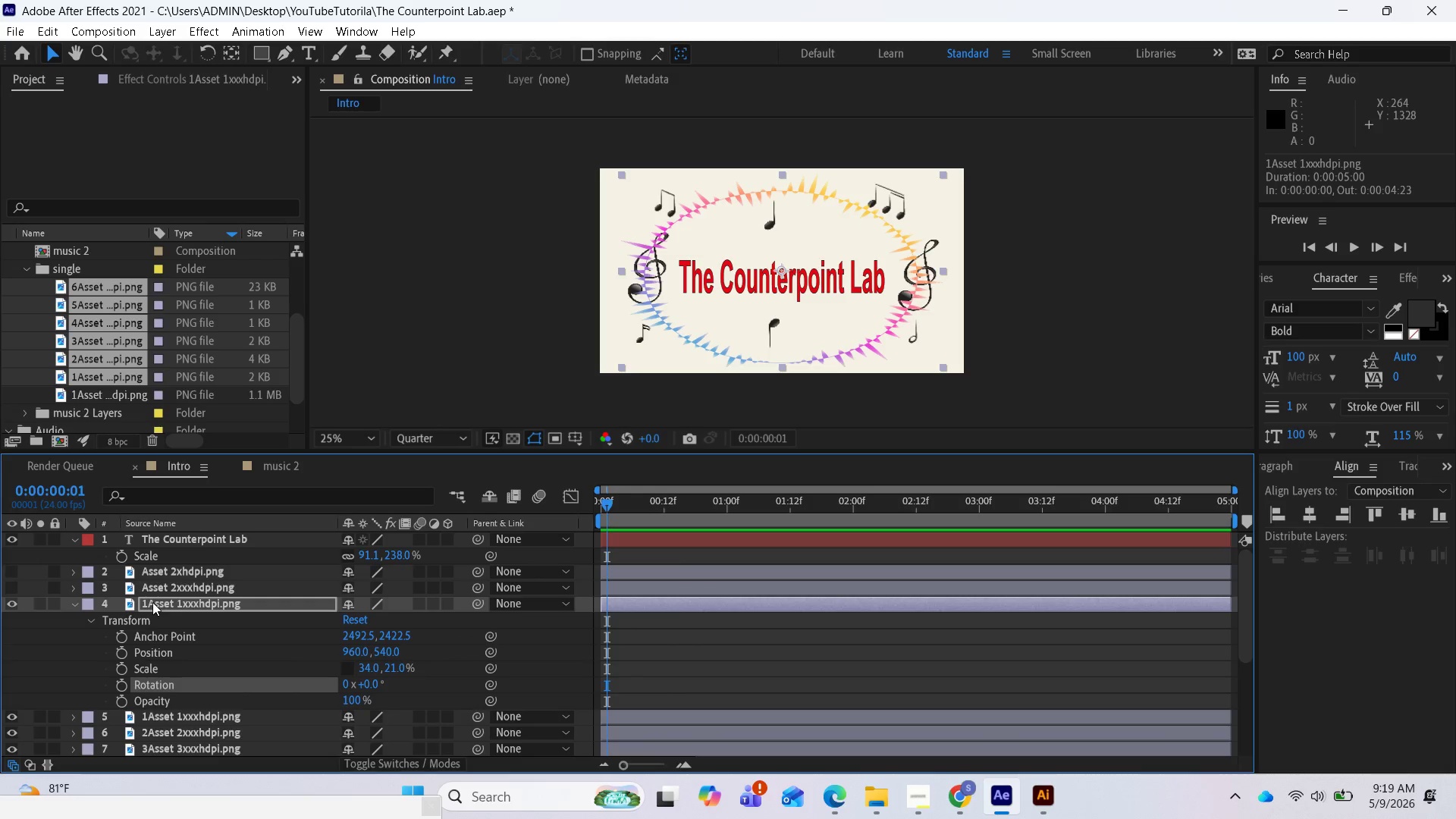 
left_click_drag(start_coordinate=[347, 702], to_coordinate=[368, 715])
 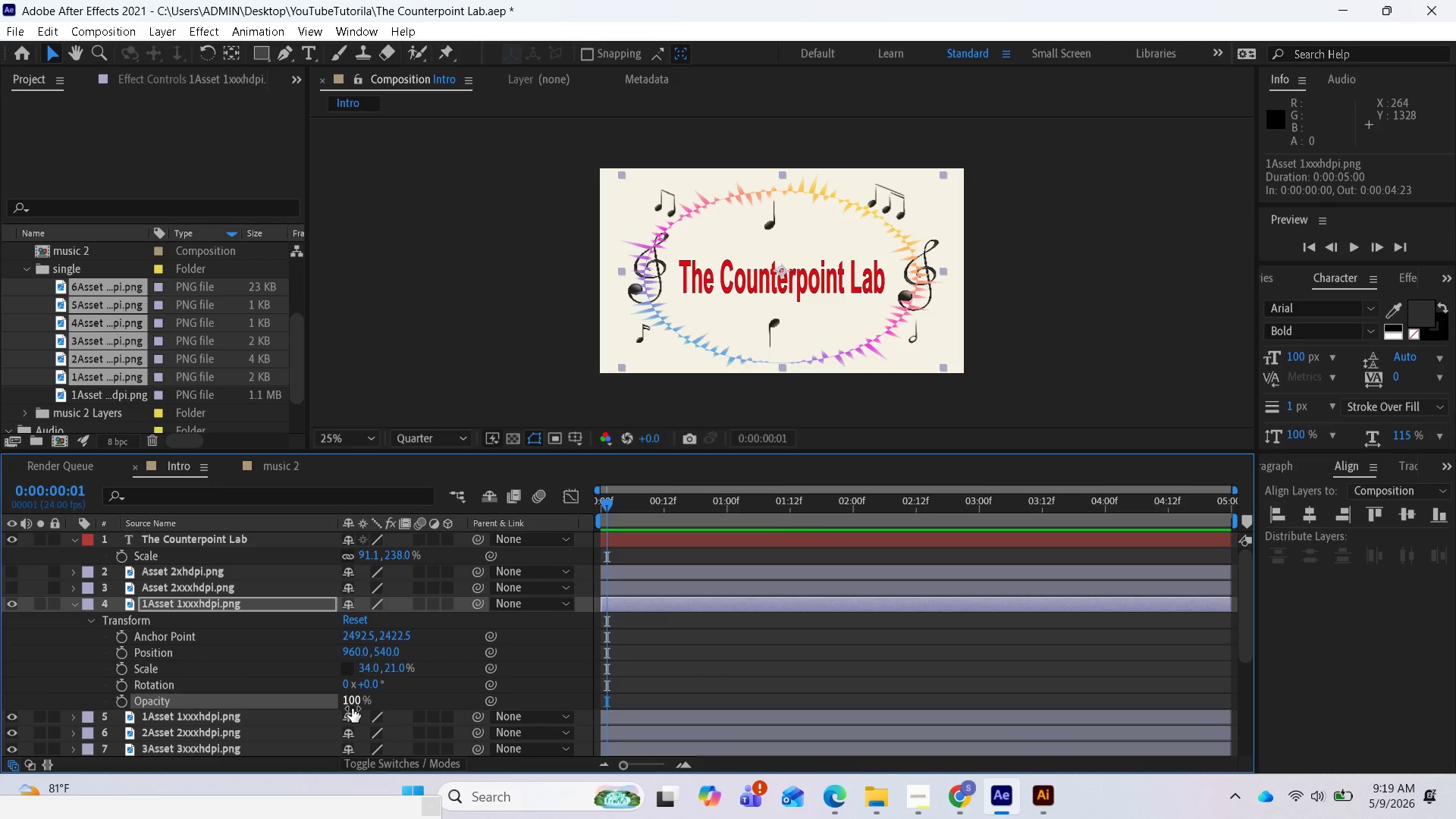 
wait(8.31)
 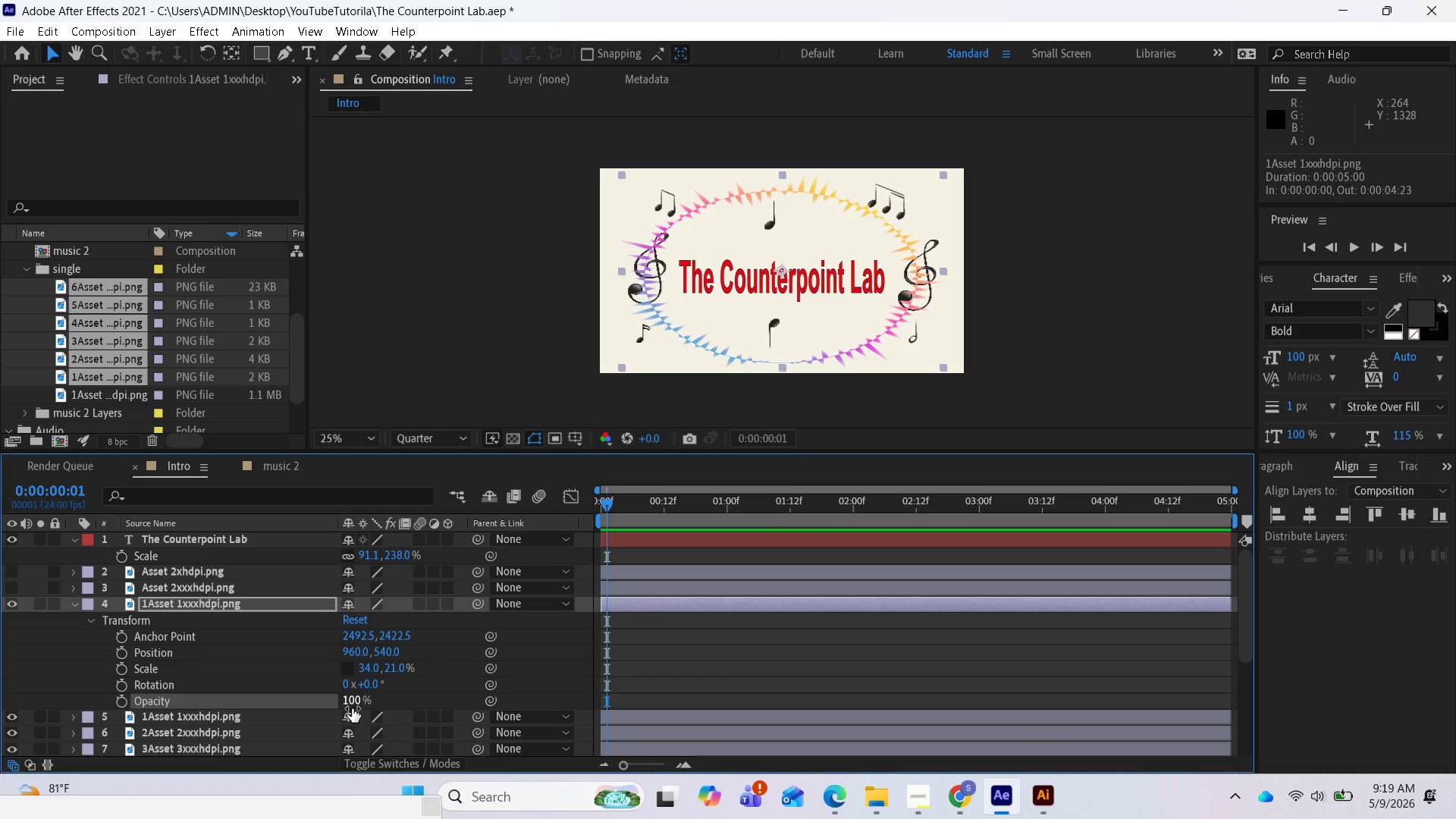 
scroll: coordinate [161, 592], scroll_direction: up, amount: 2.0
 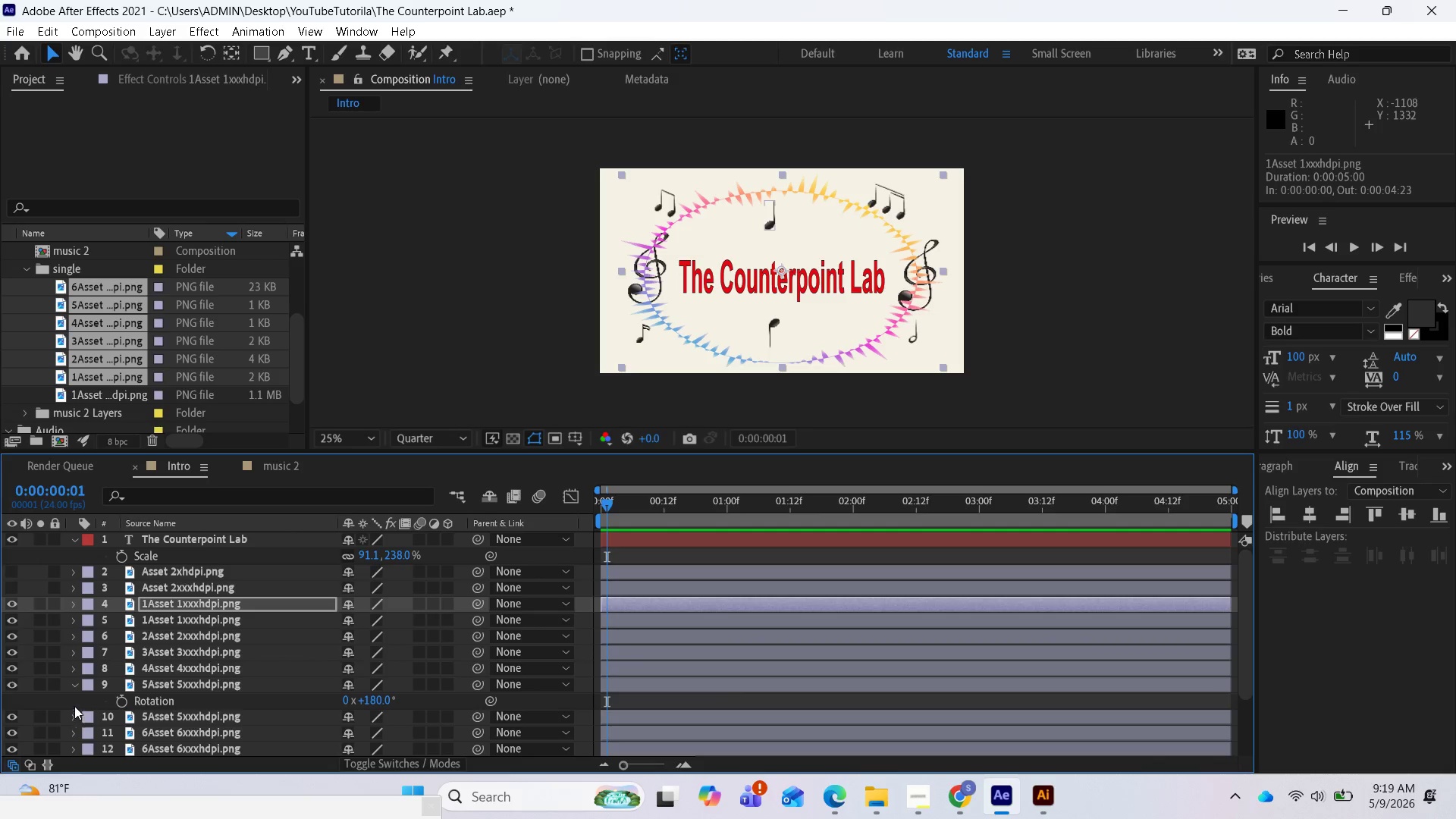 
left_click([75, 686])
 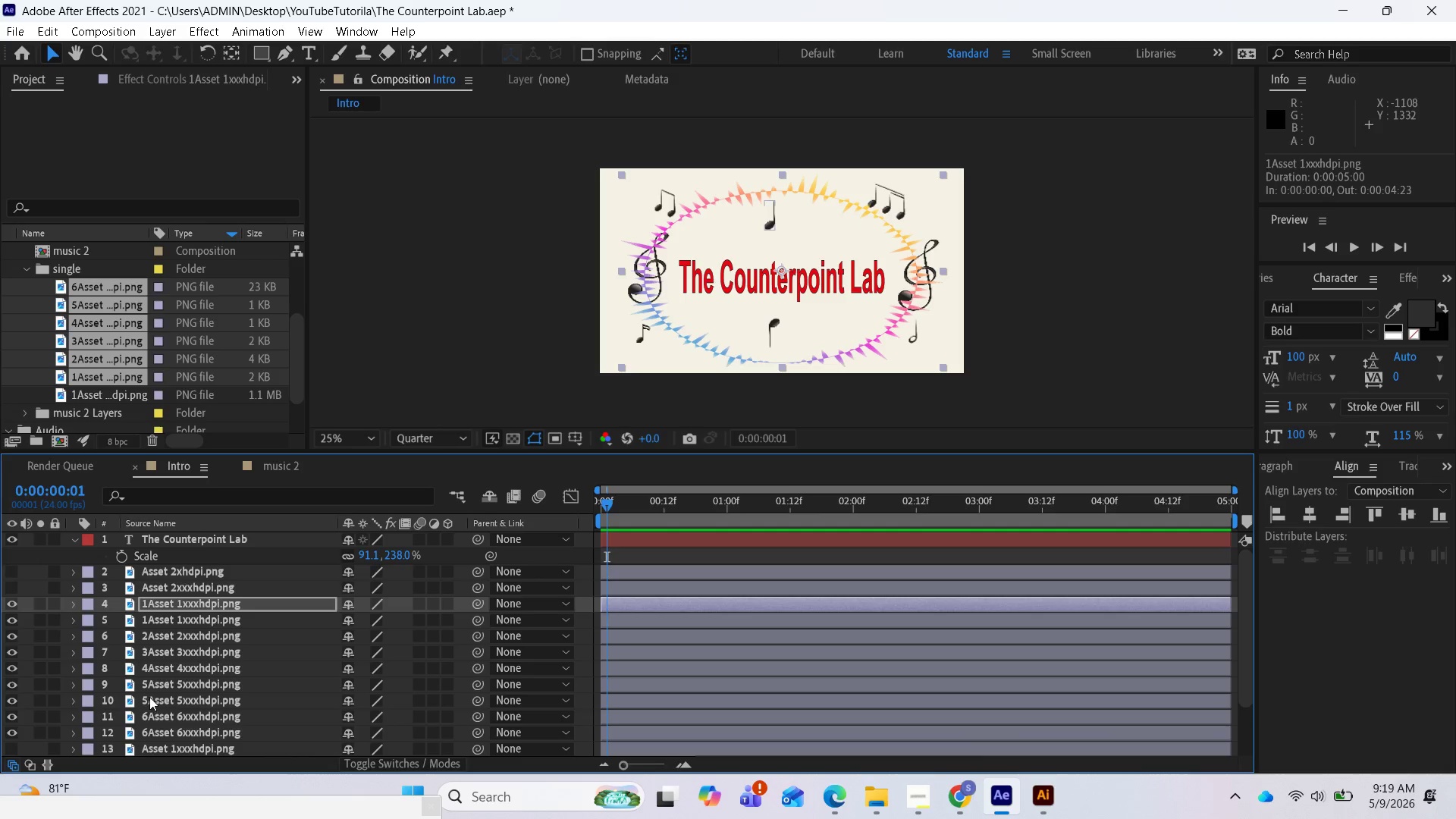 
wait(10.72)
 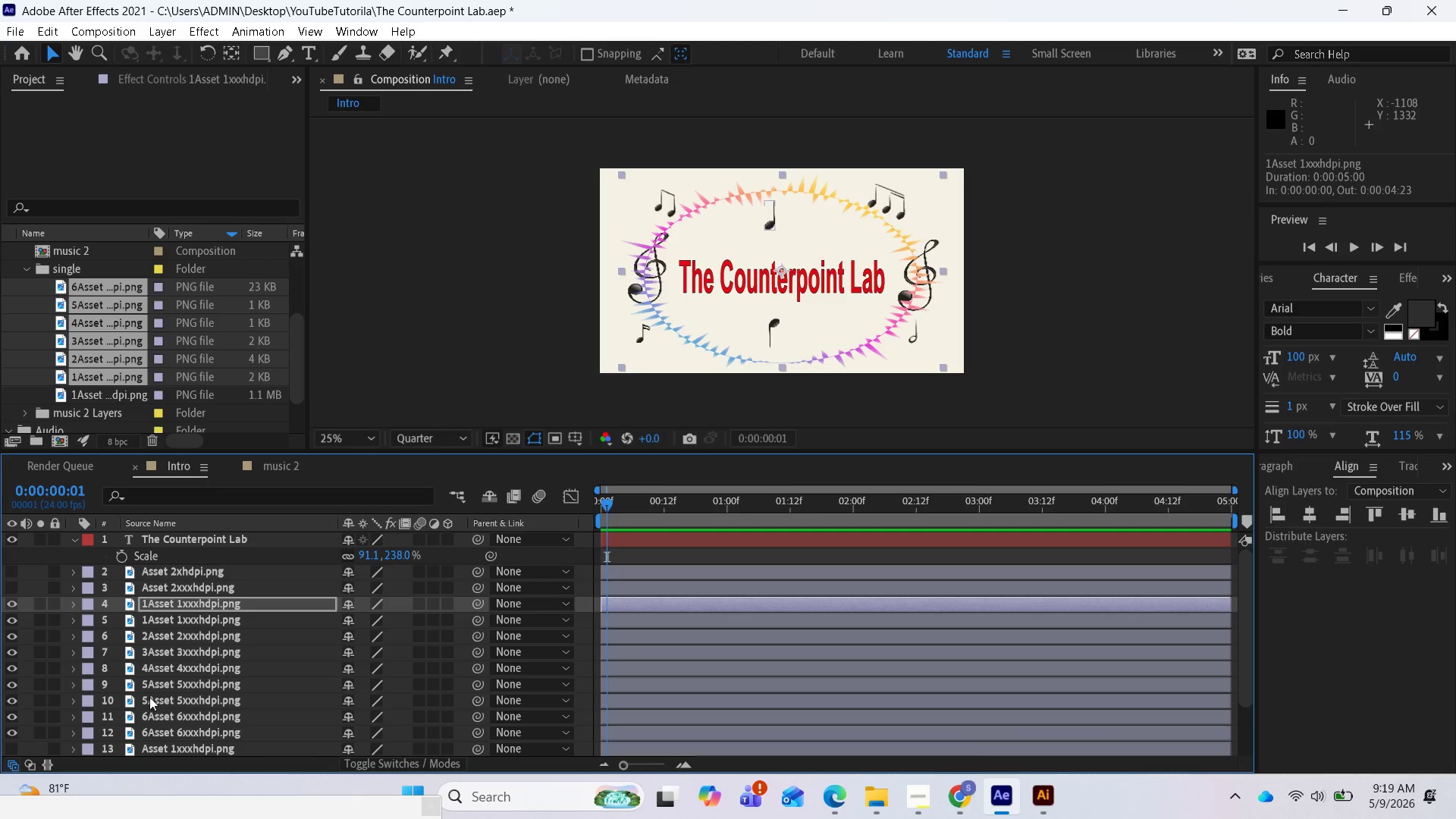 
hold_key(key=ShiftLeft, duration=1.08)
left_click([161, 730])
 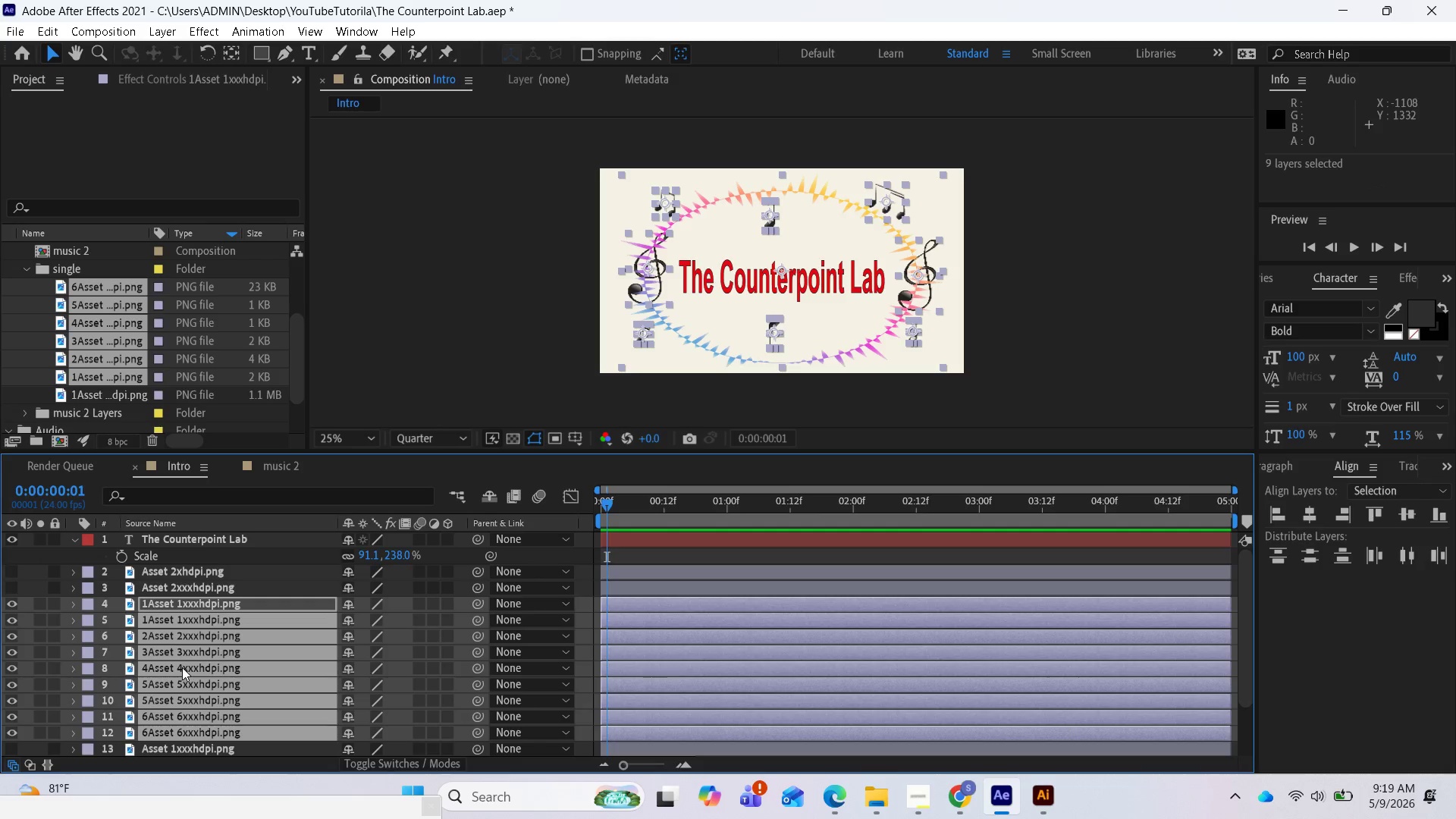 
right_click([182, 667])
 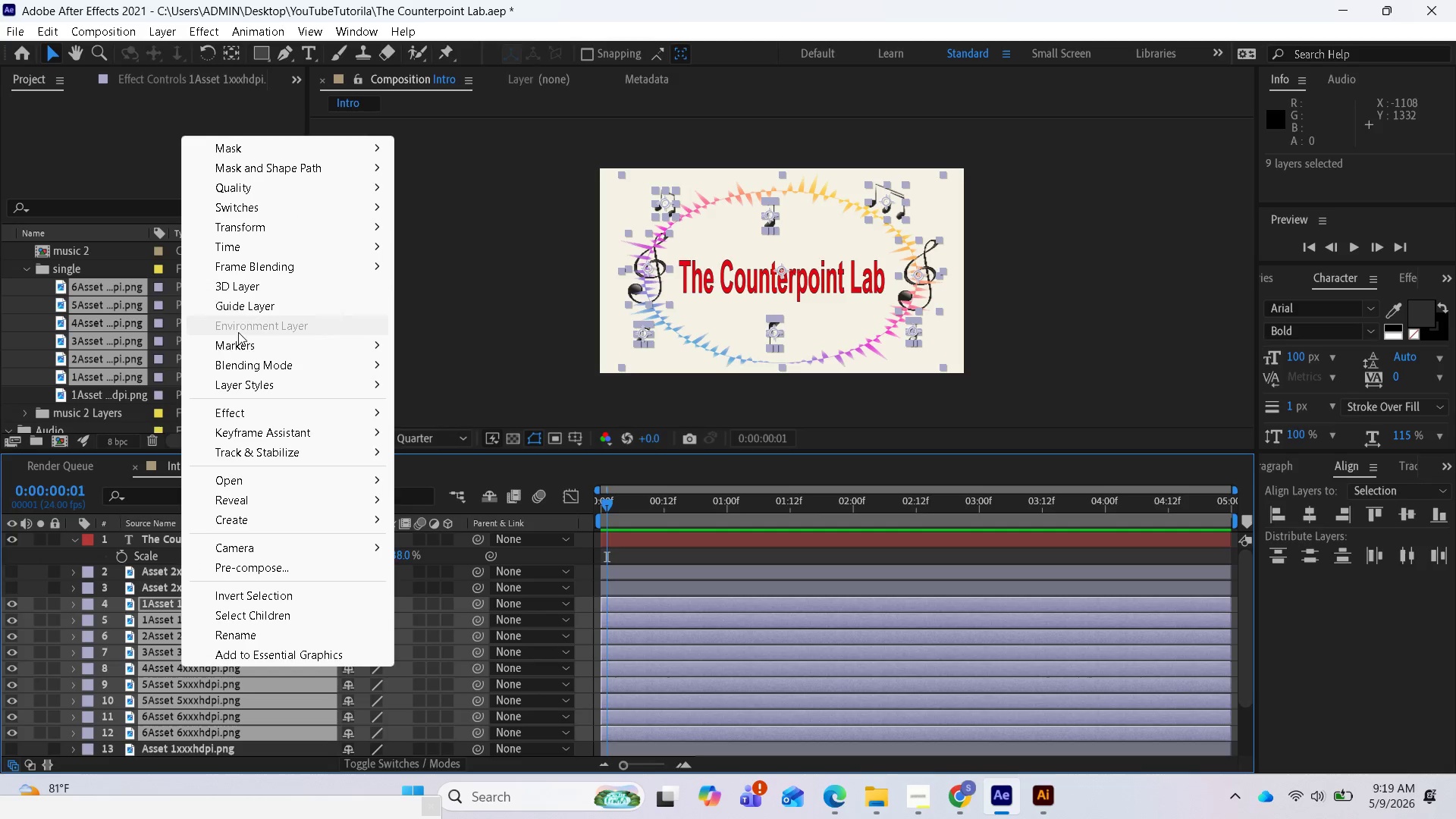 
mouse_move([293, 254])
 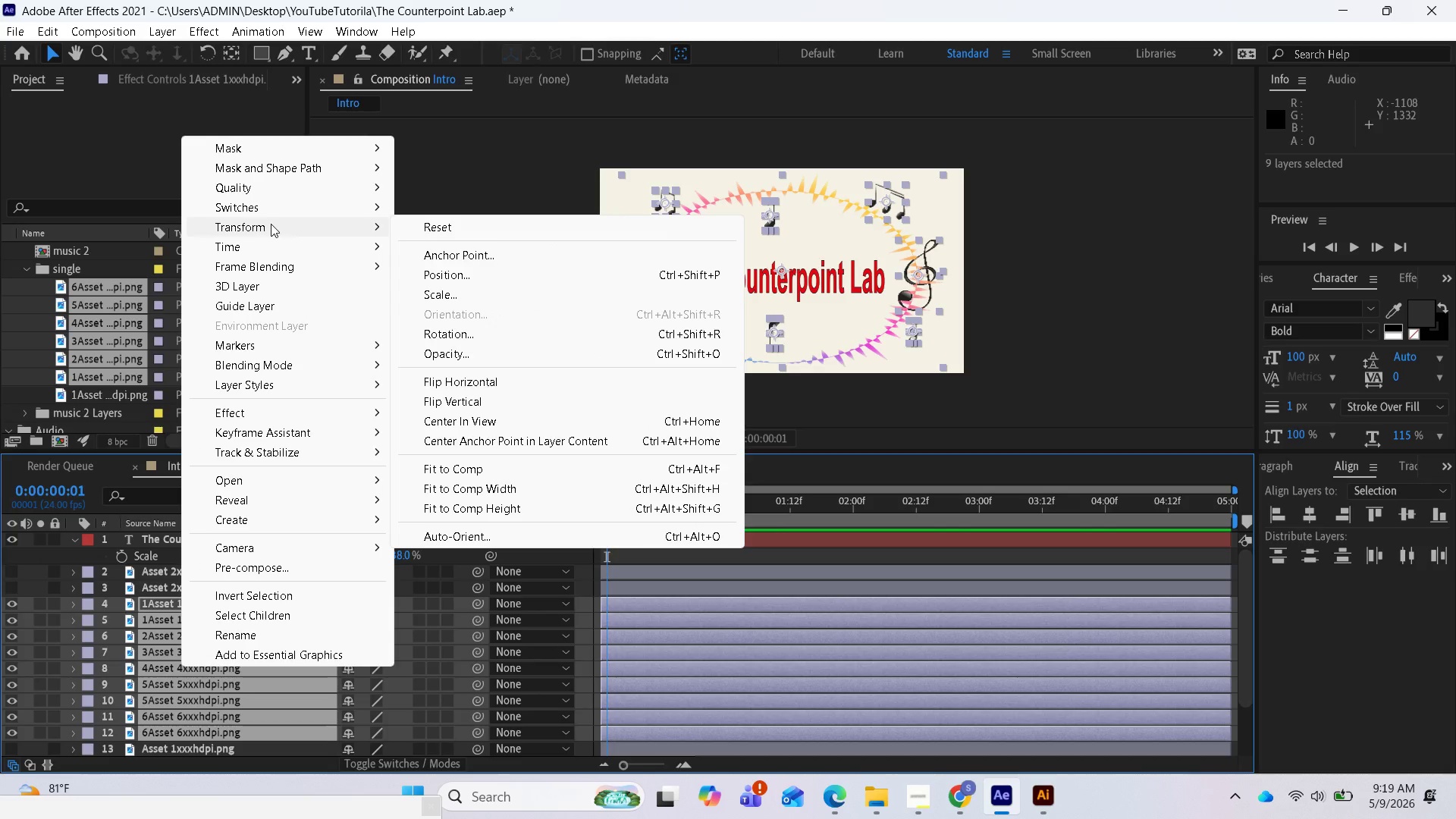 
wait(7.87)
 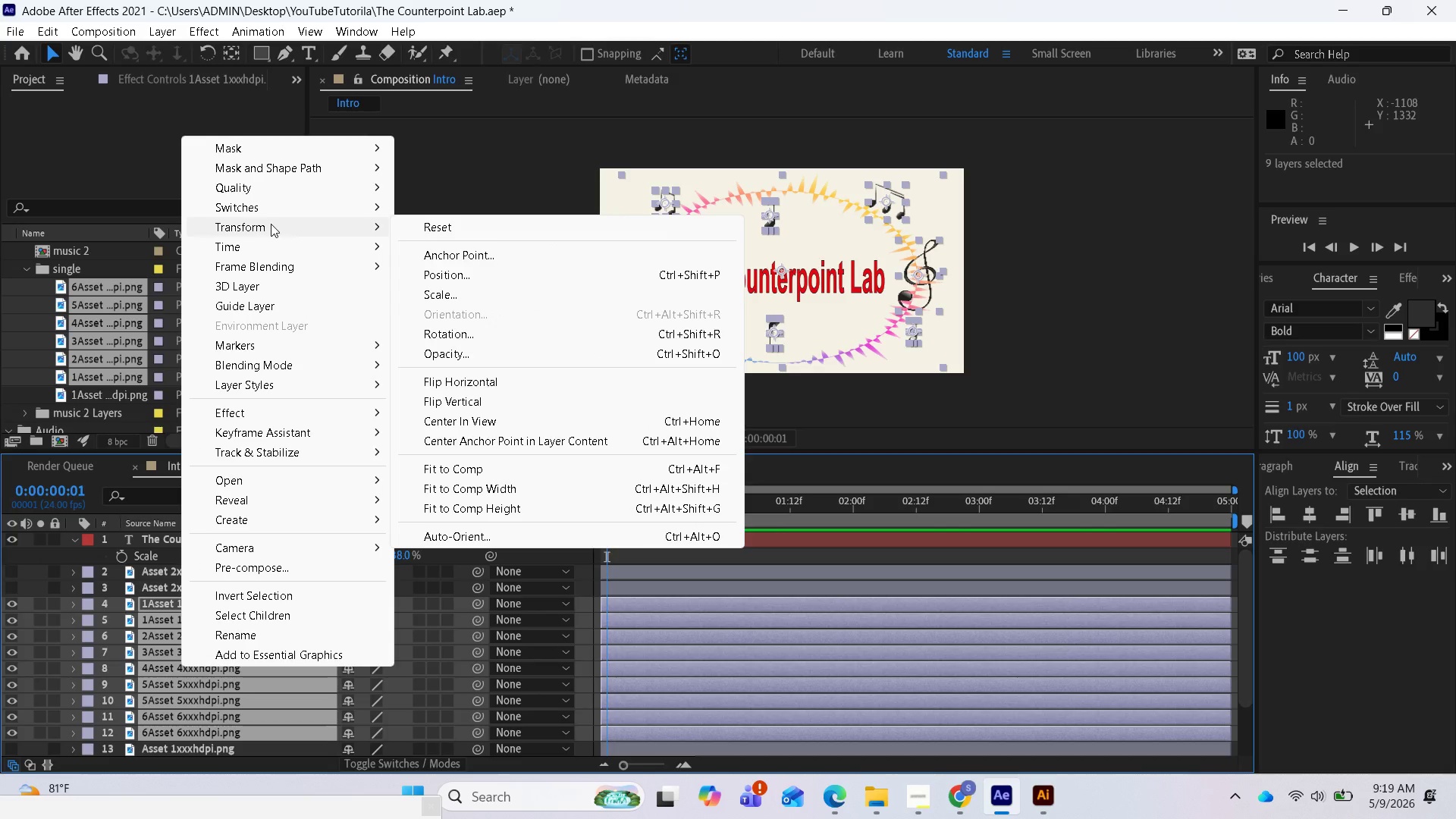 
left_click([85, 685])
 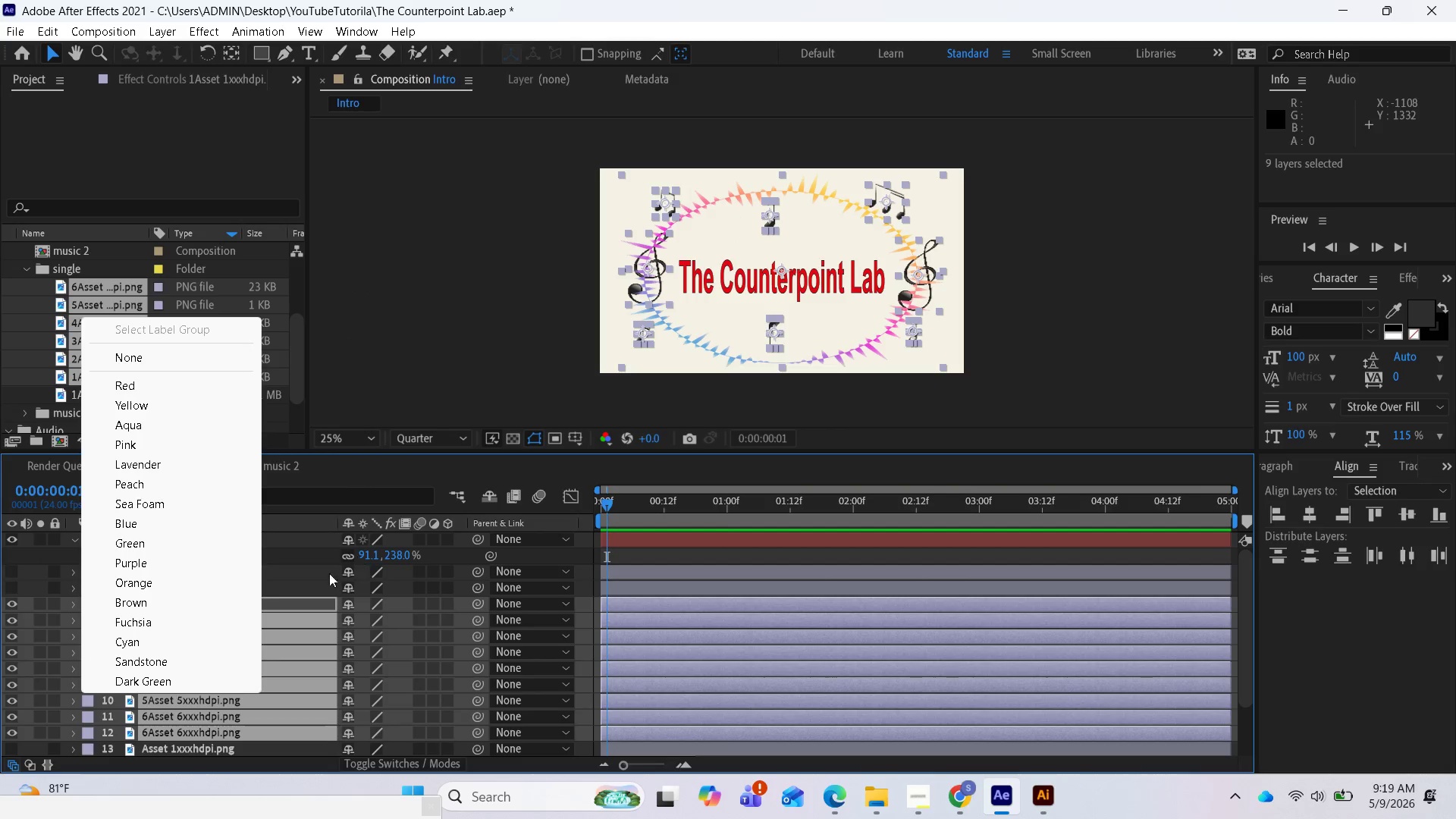 
left_click([315, 580])
 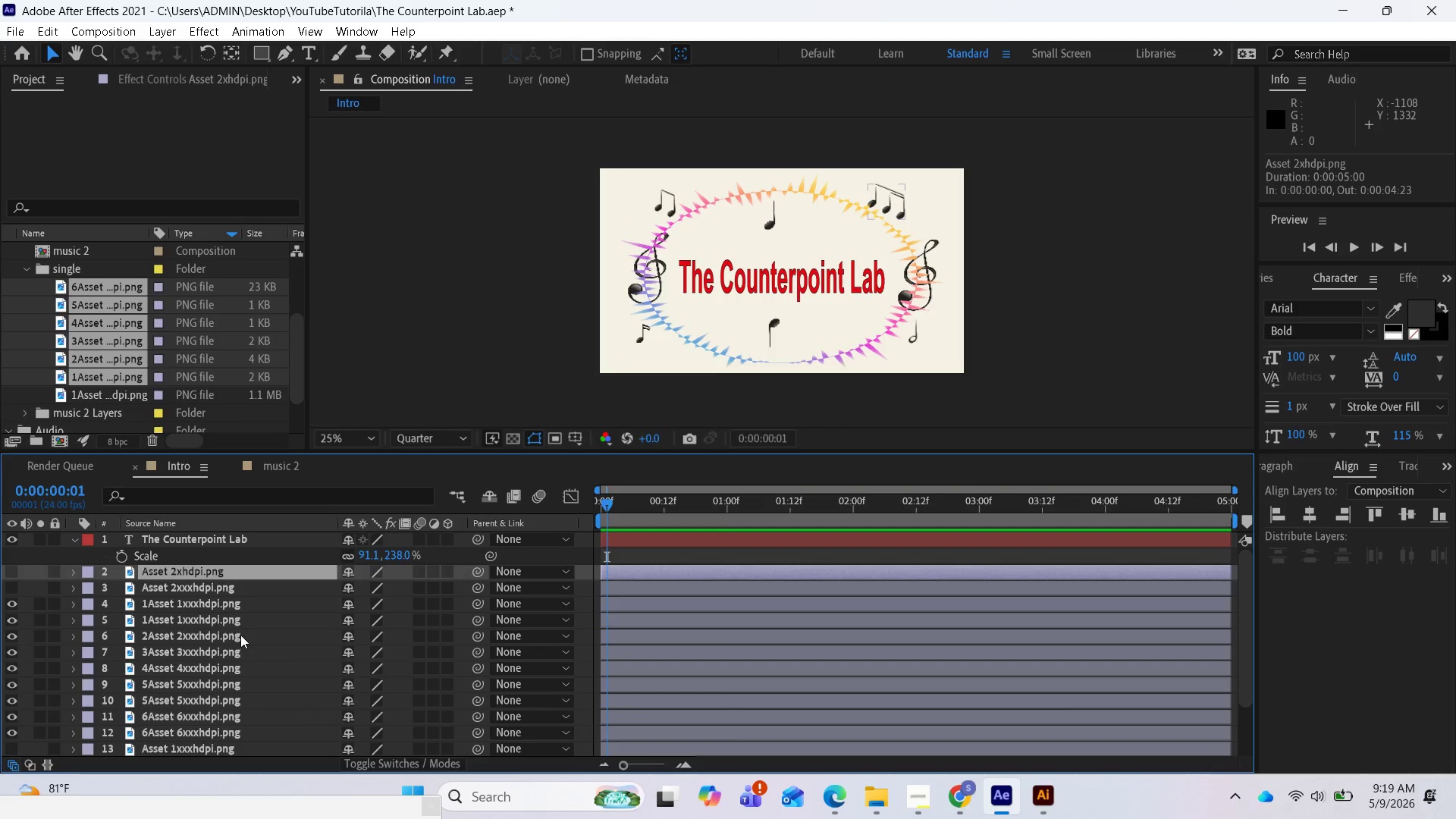 
scroll: coordinate [229, 631], scroll_direction: up, amount: 2.0
 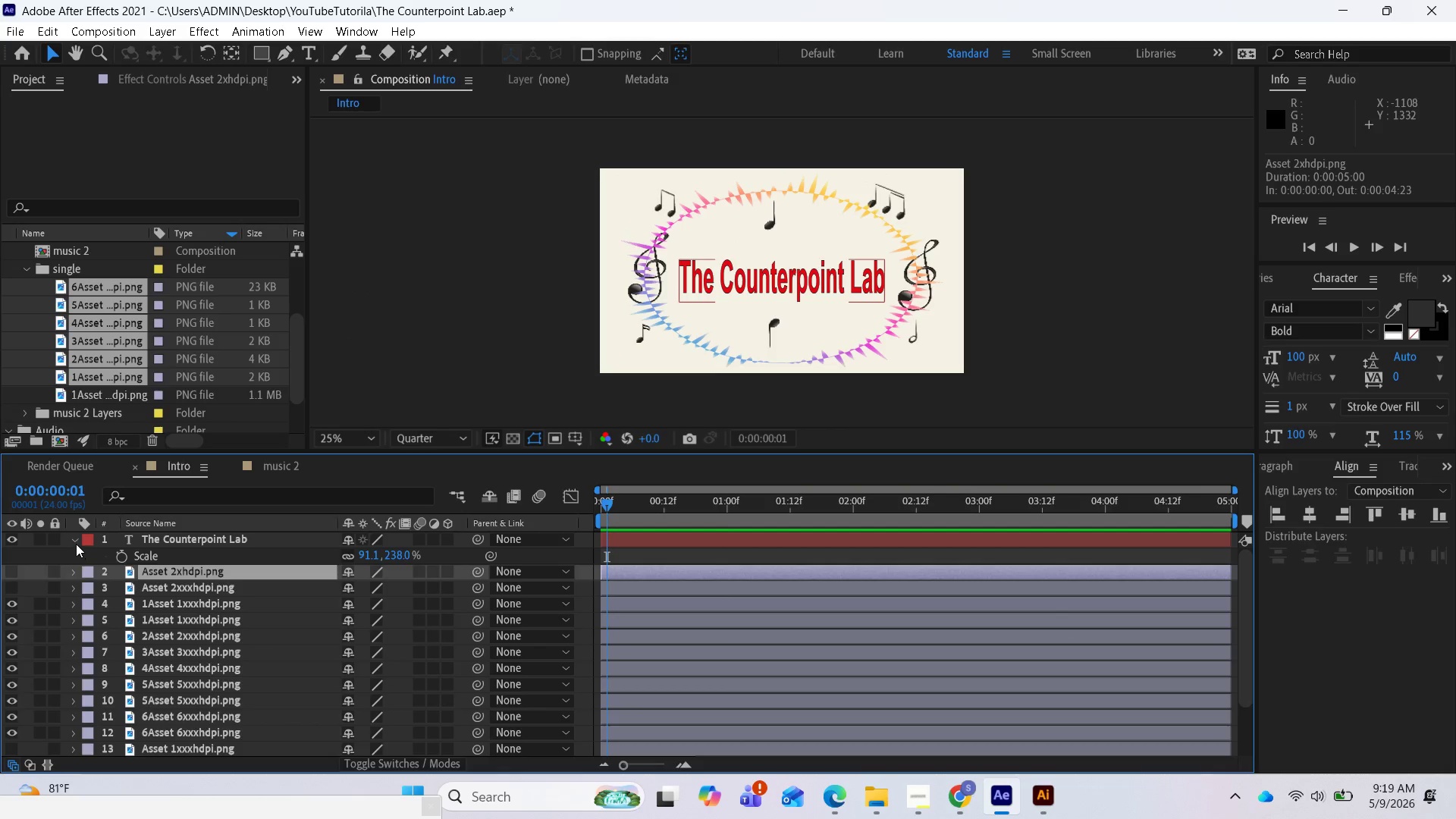 
left_click([74, 539])
 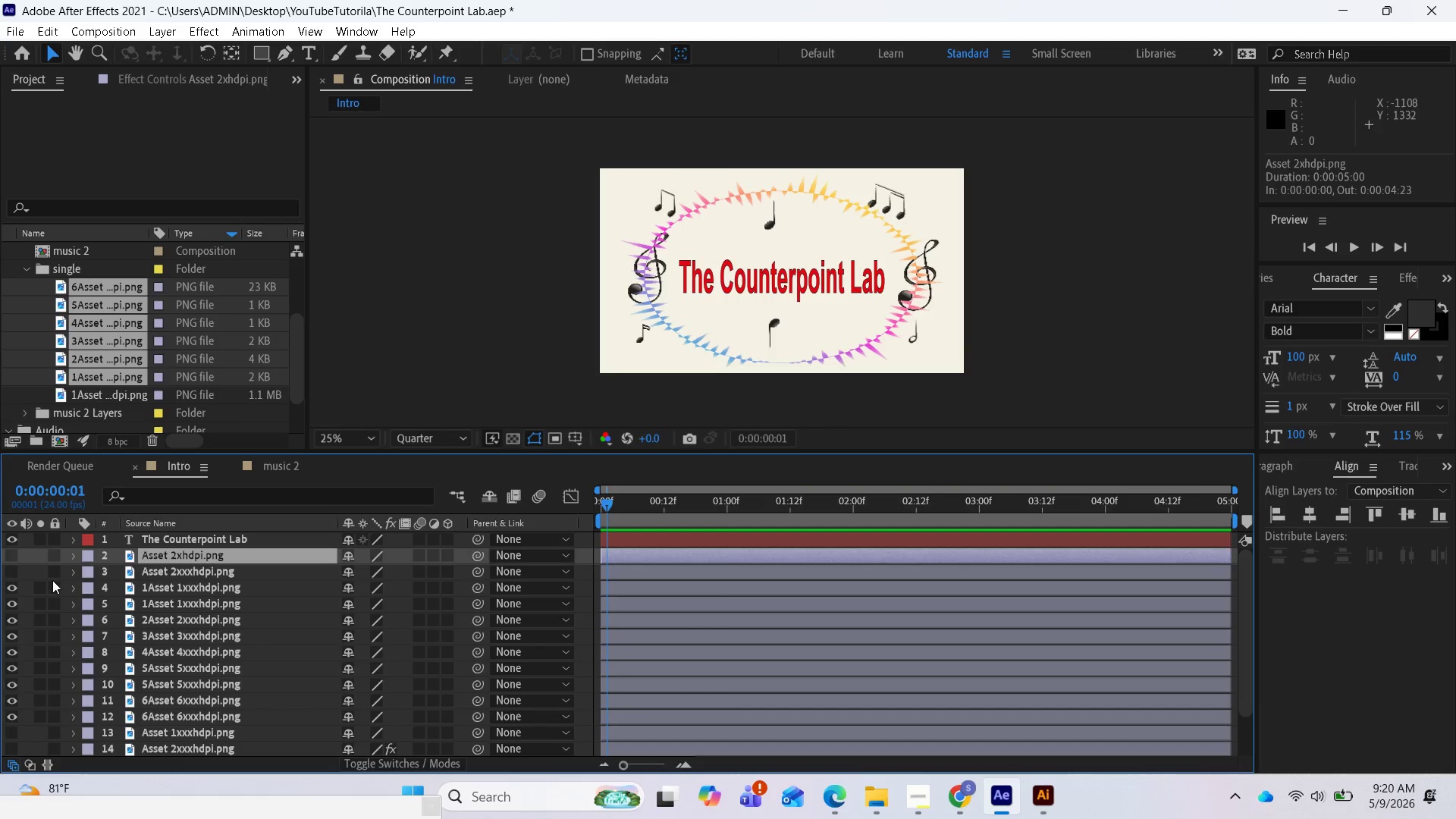 
scroll: coordinate [121, 643], scroll_direction: down, amount: 2.0
 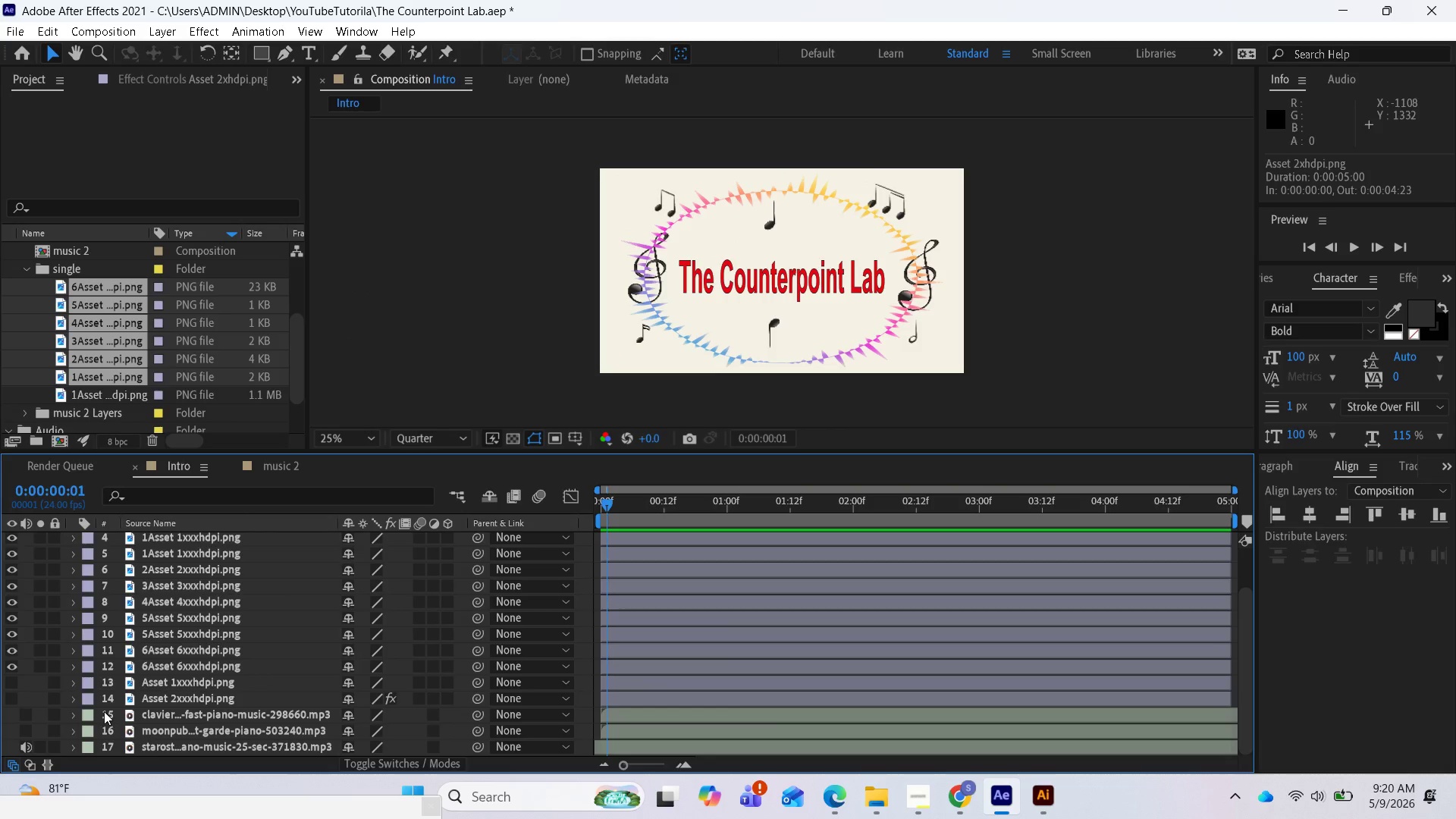 
scroll: coordinate [124, 657], scroll_direction: up, amount: 4.0
 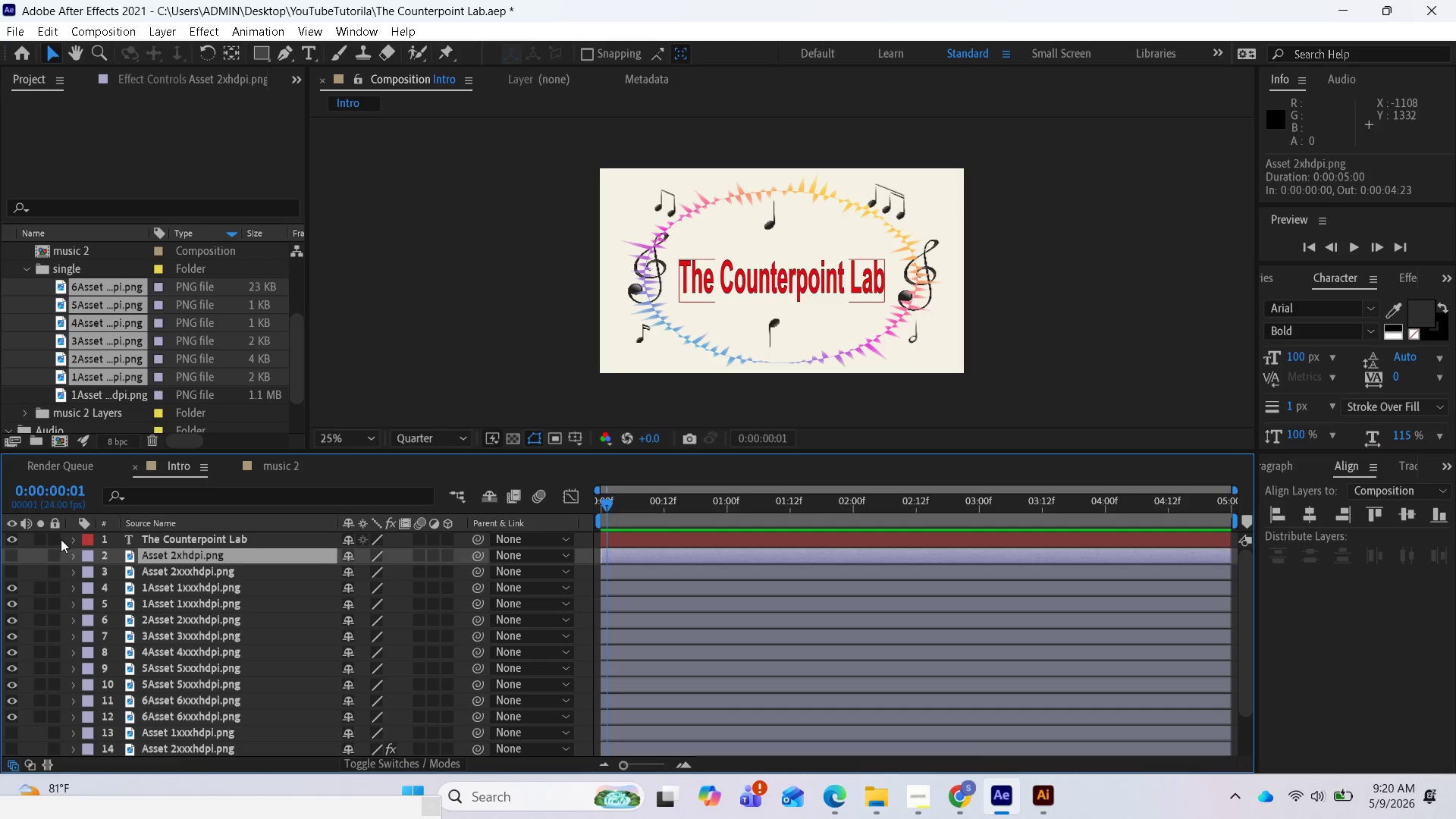 
right_click([64, 543])
 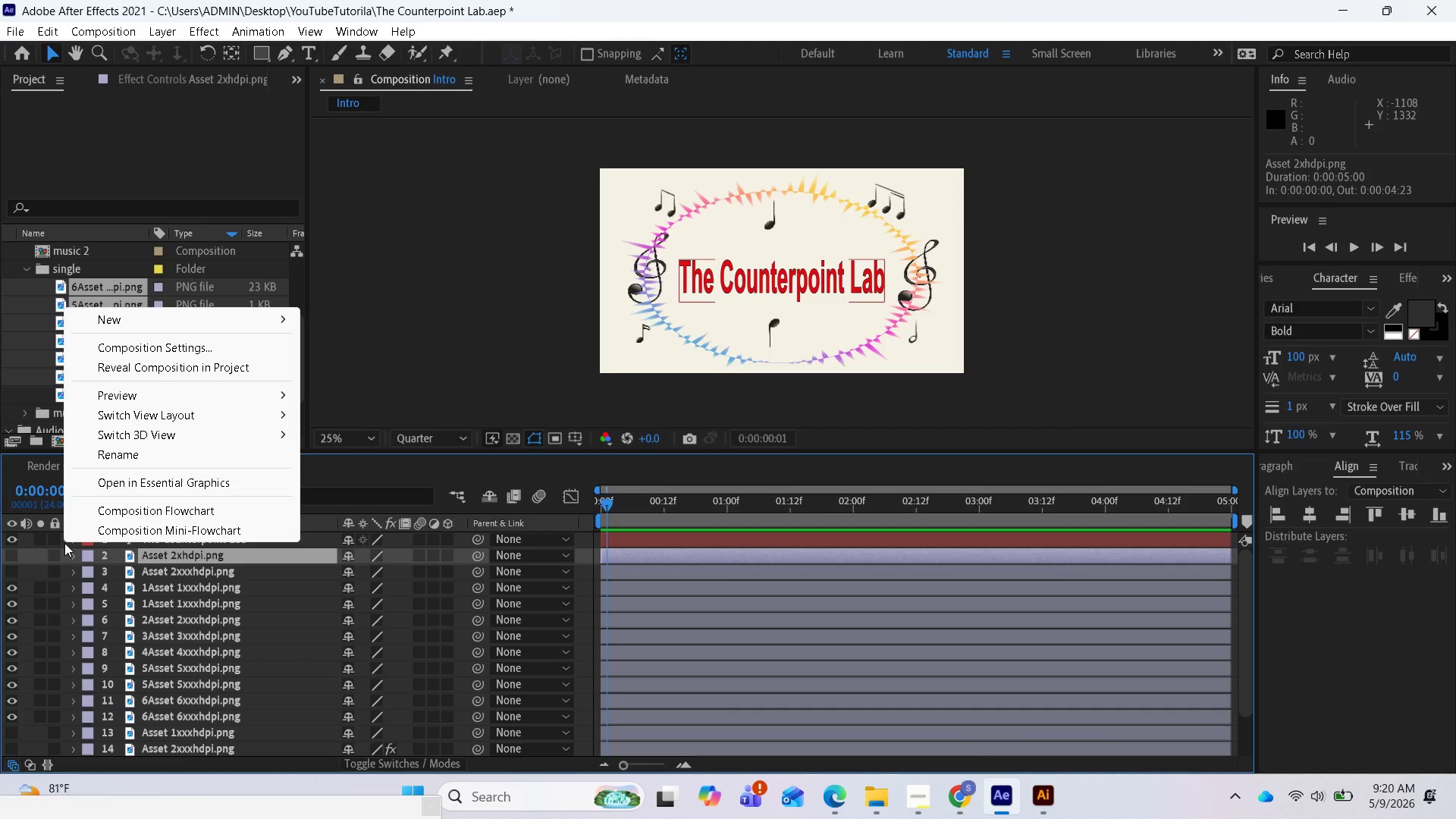 
left_click([64, 543])
 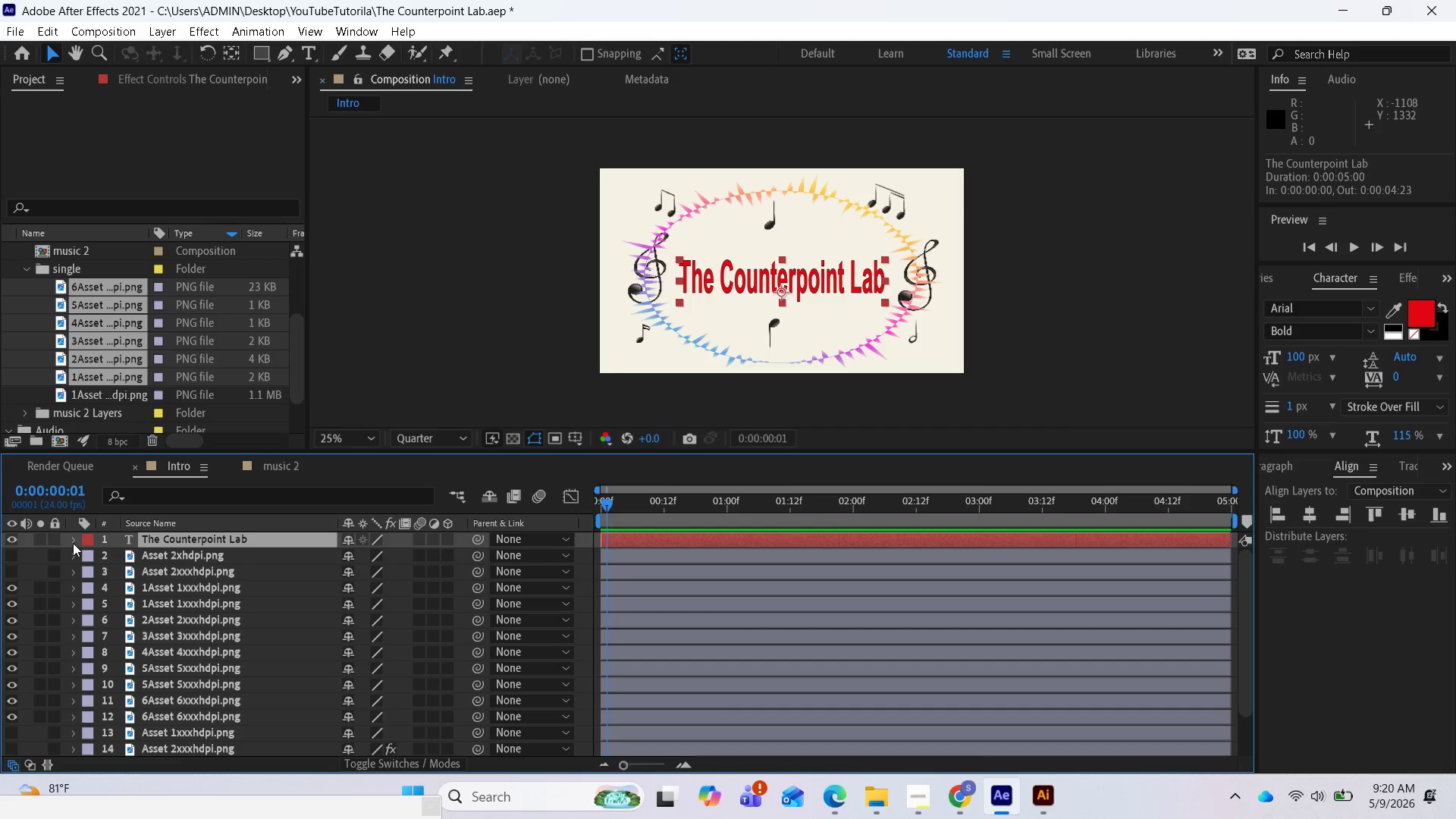 
right_click([66, 543])
 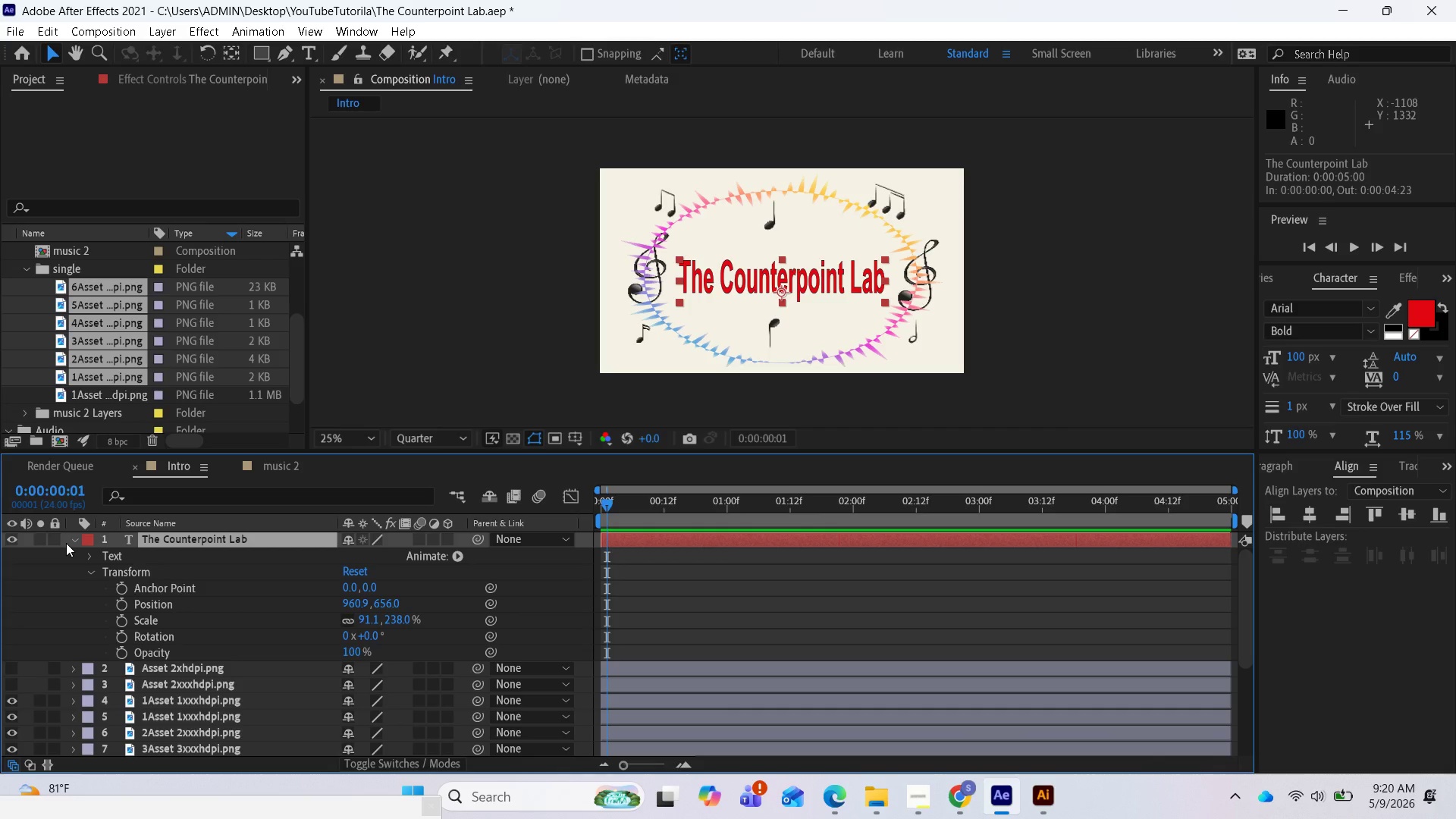 
left_click([66, 543])
 